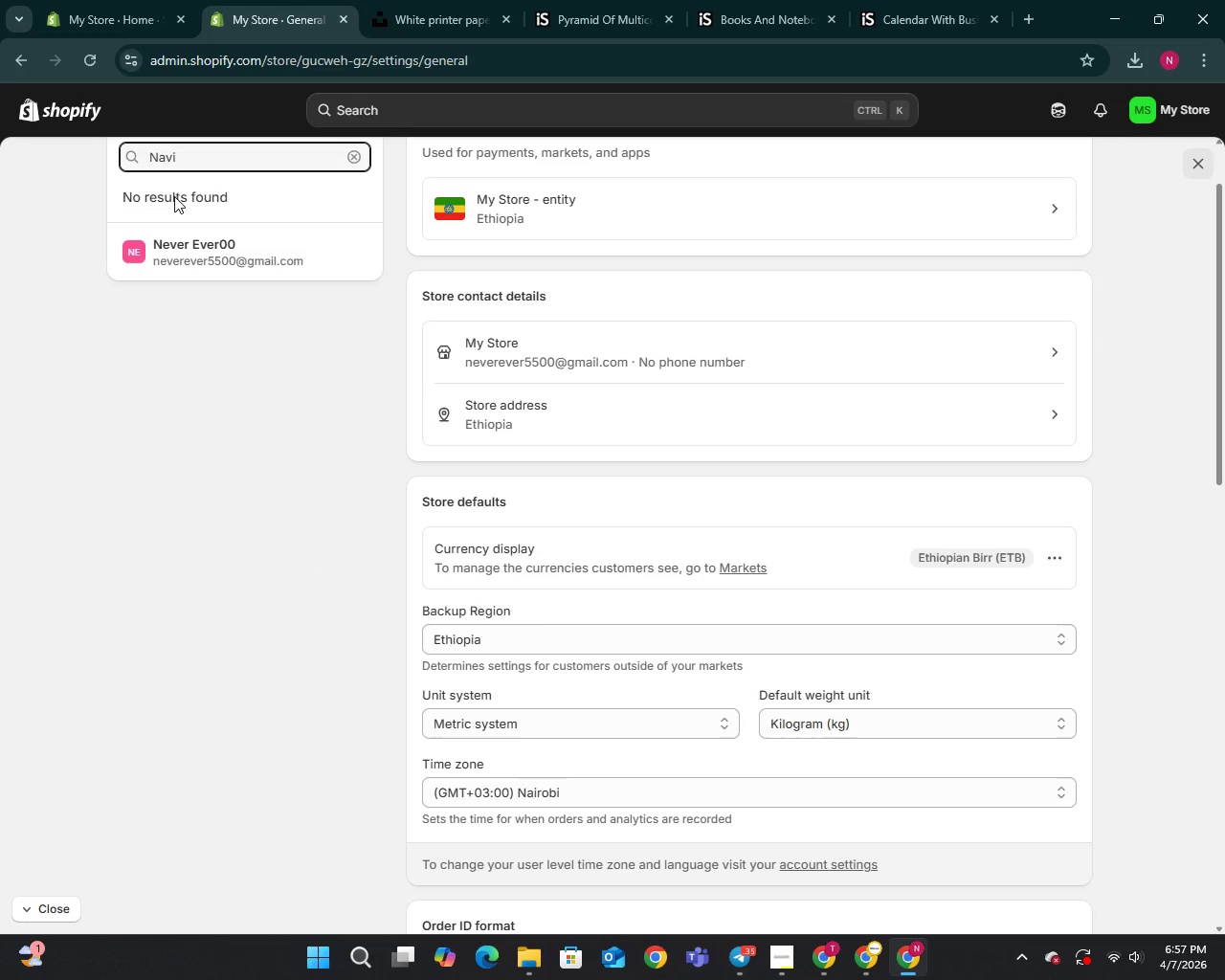 
key(Backspace)
 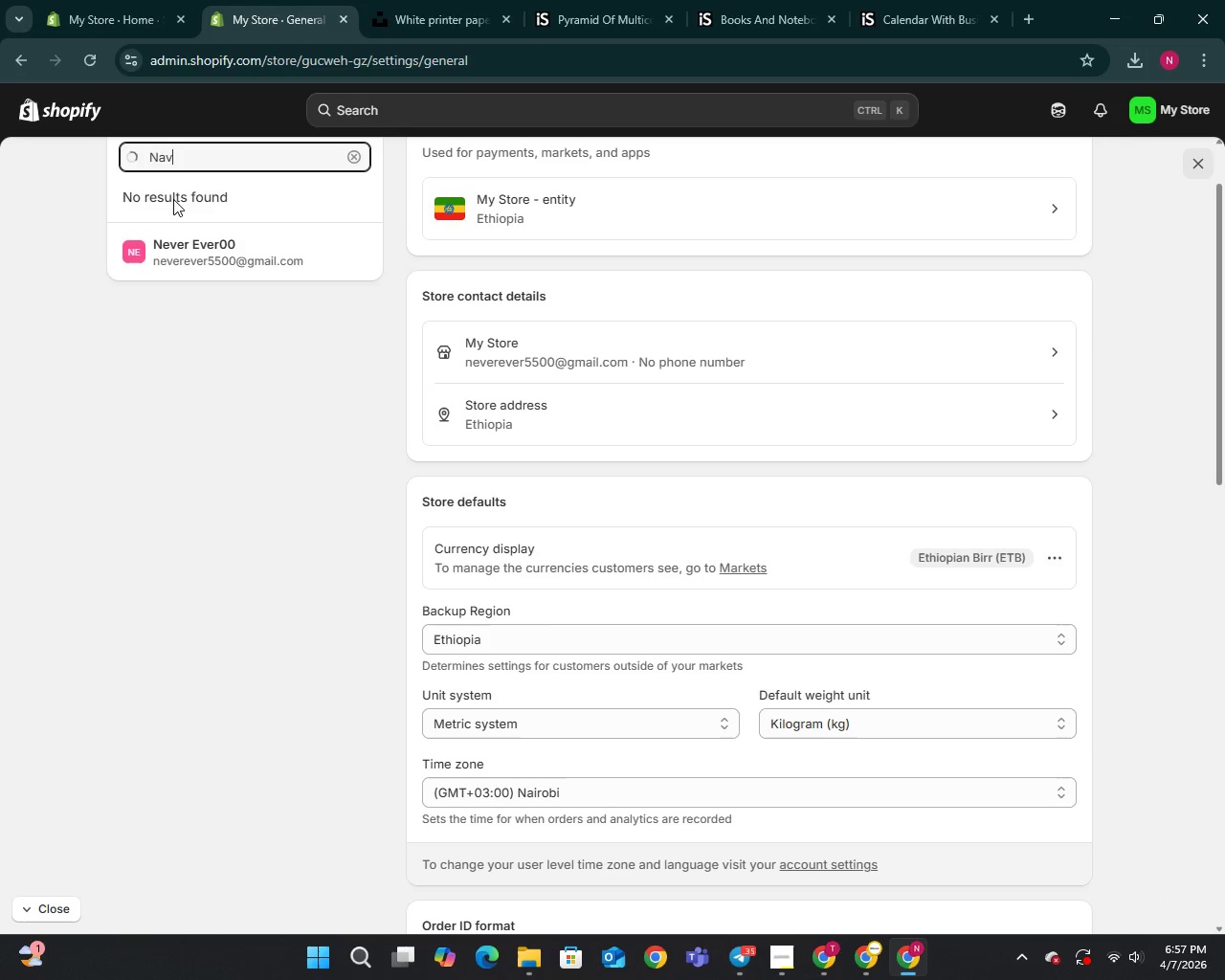 
key(Backspace)
 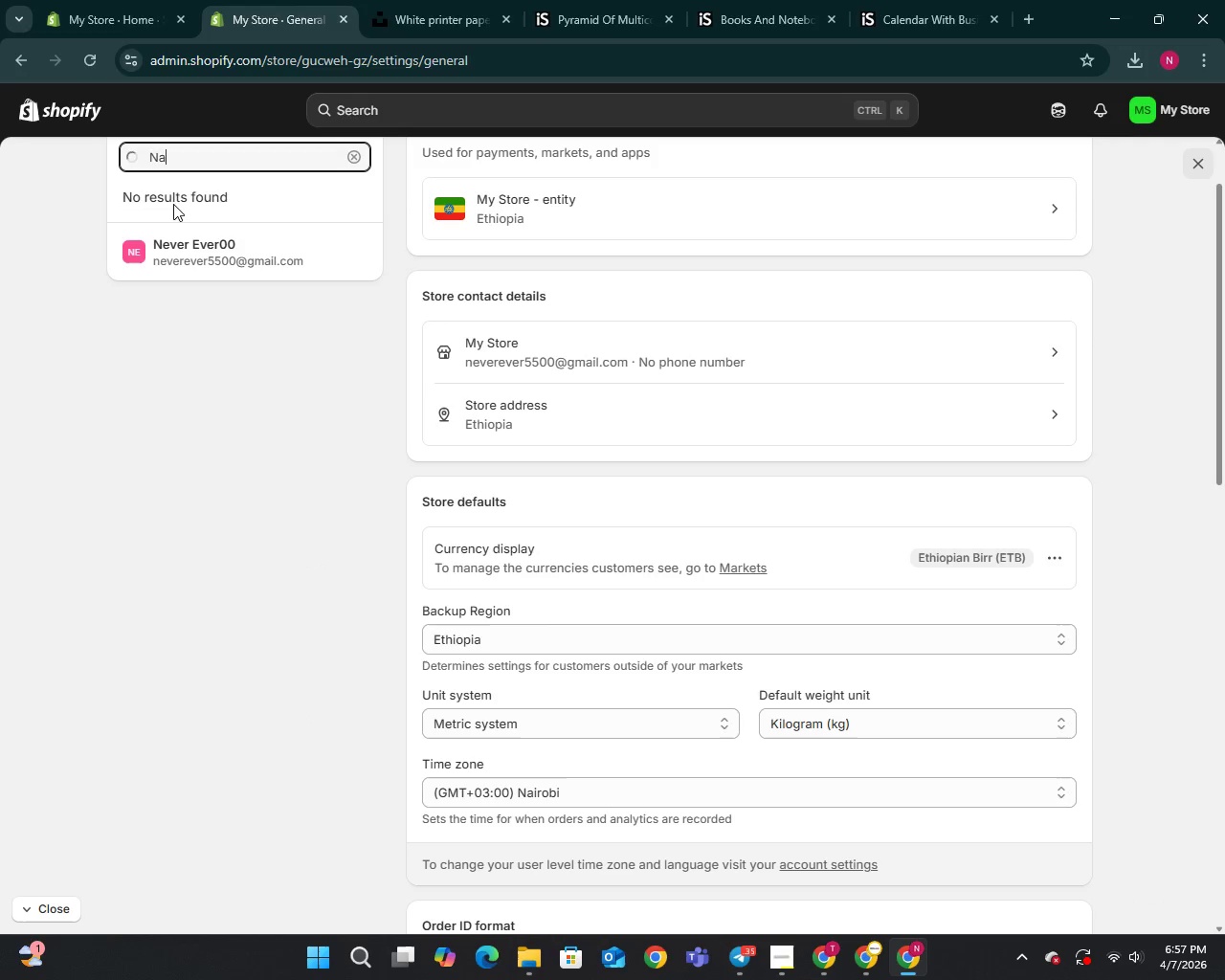 
key(Backspace)
 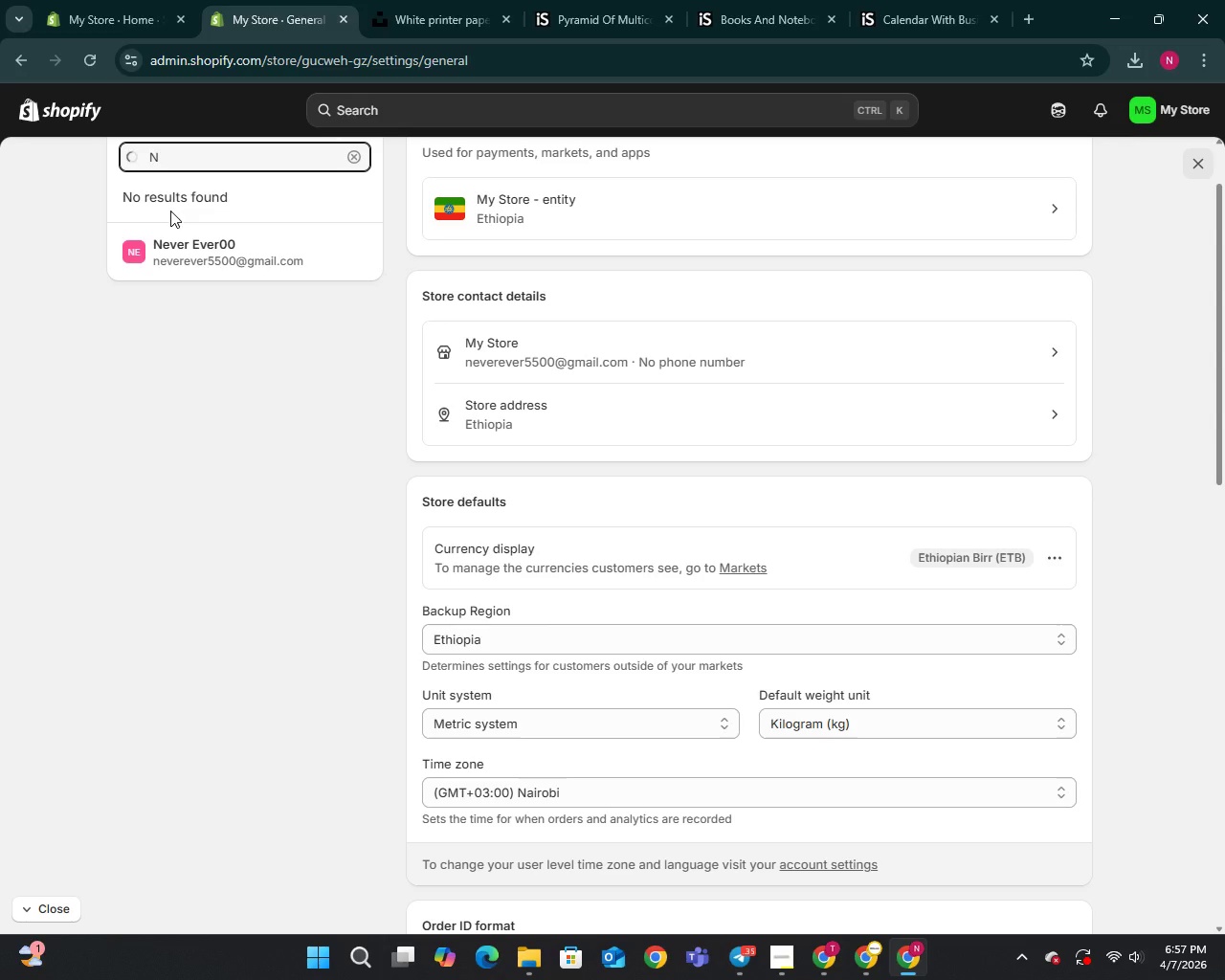 
key(Backspace)
 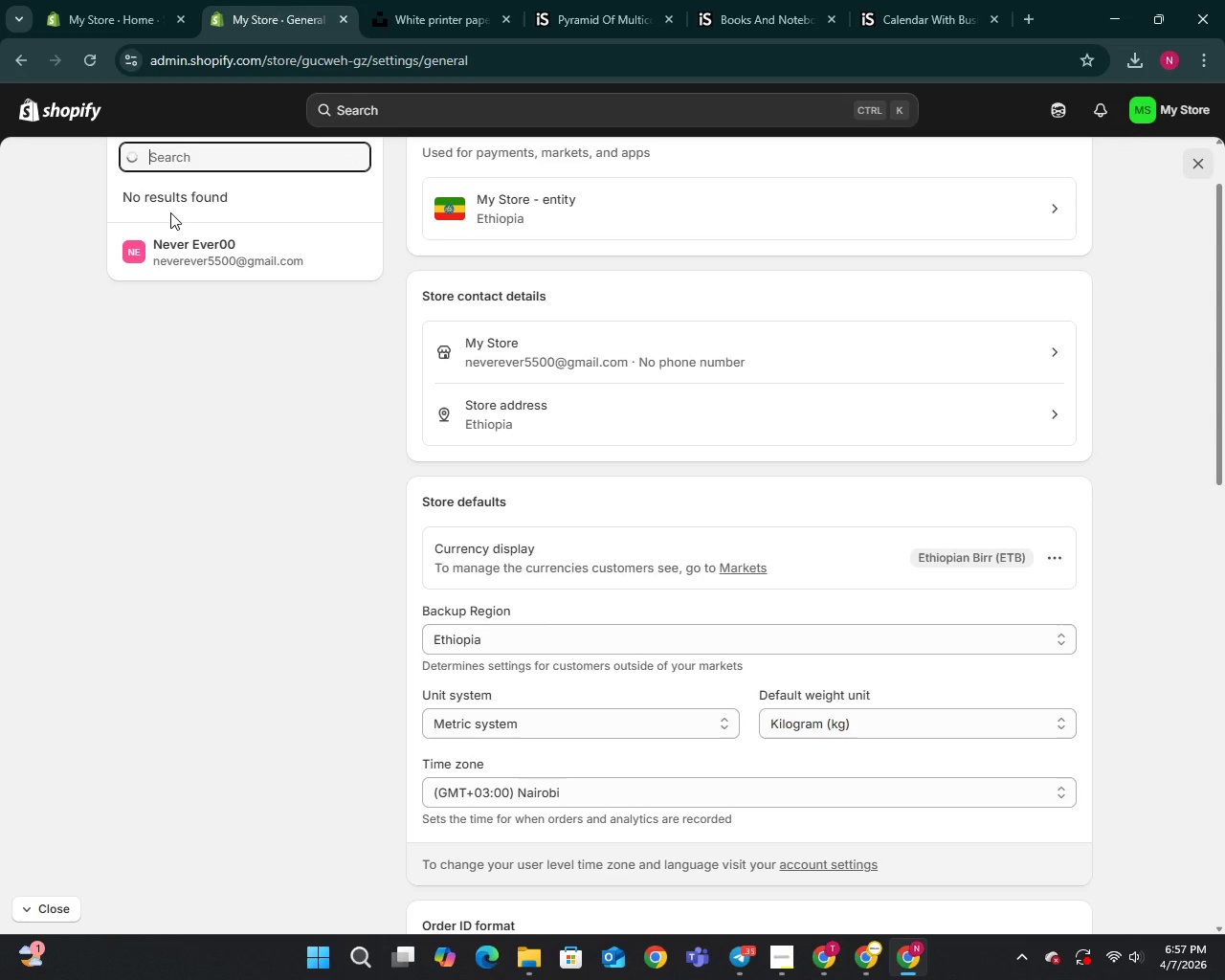 
key(Backspace)
 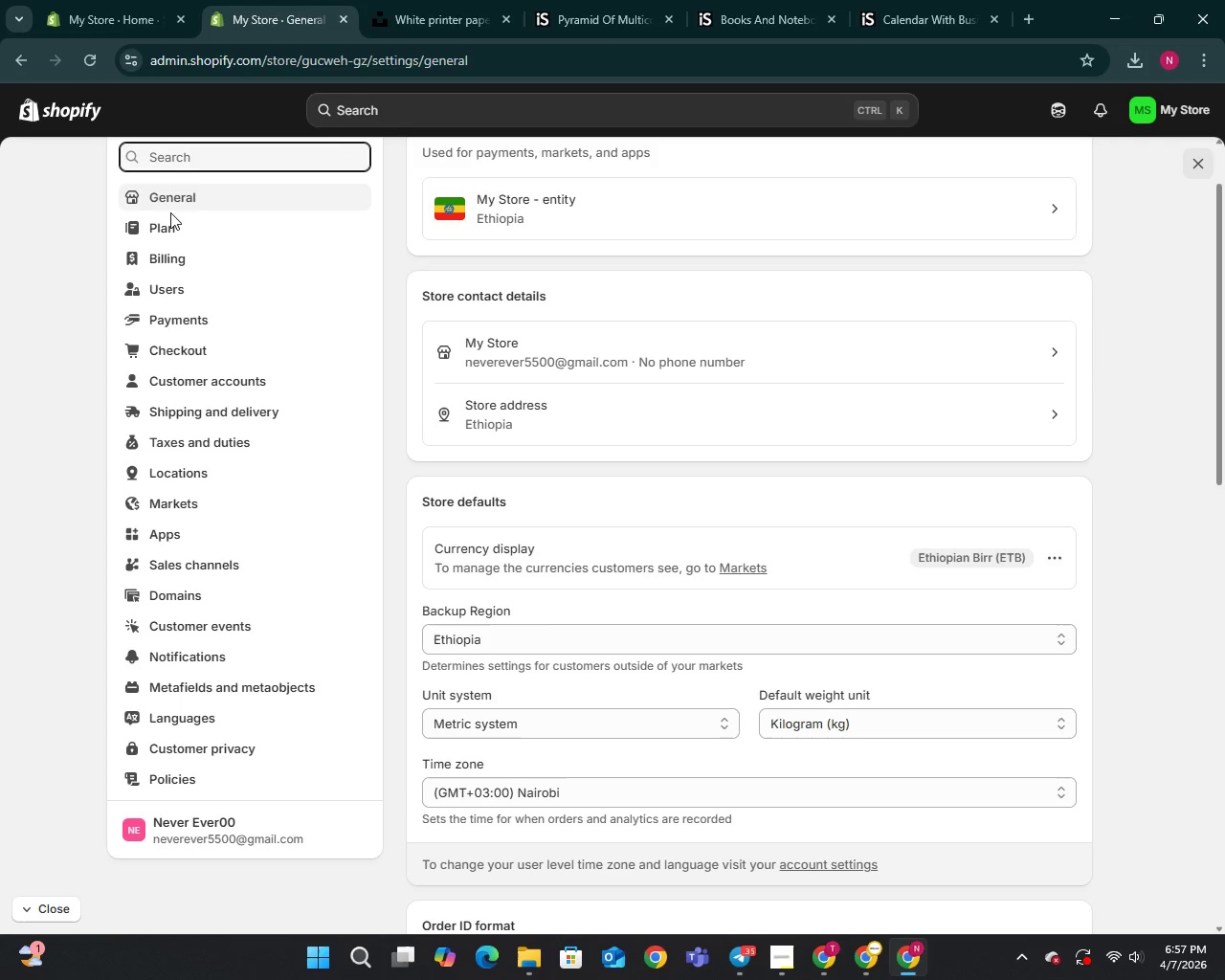 
key(Backspace)
 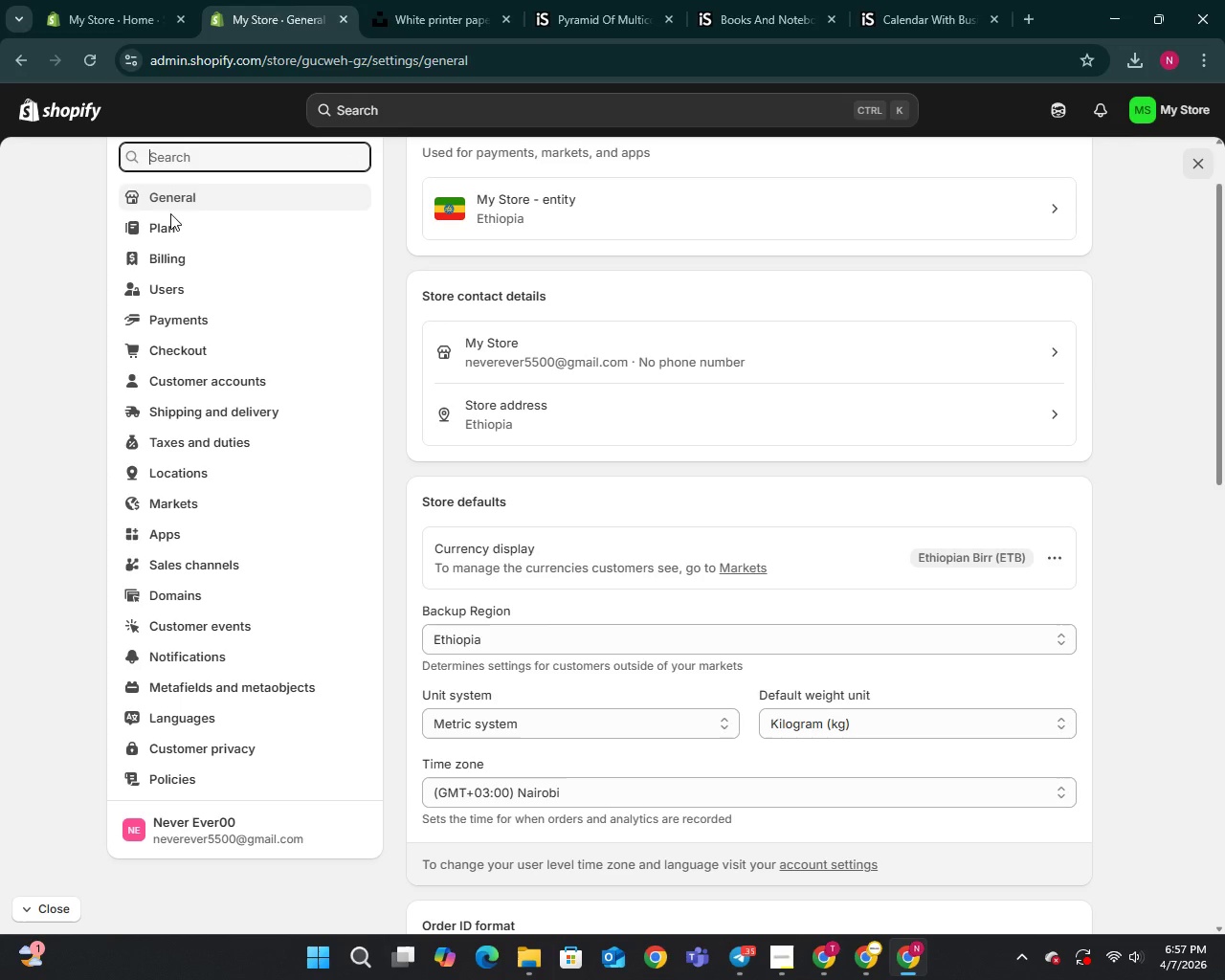 
key(Backspace)
 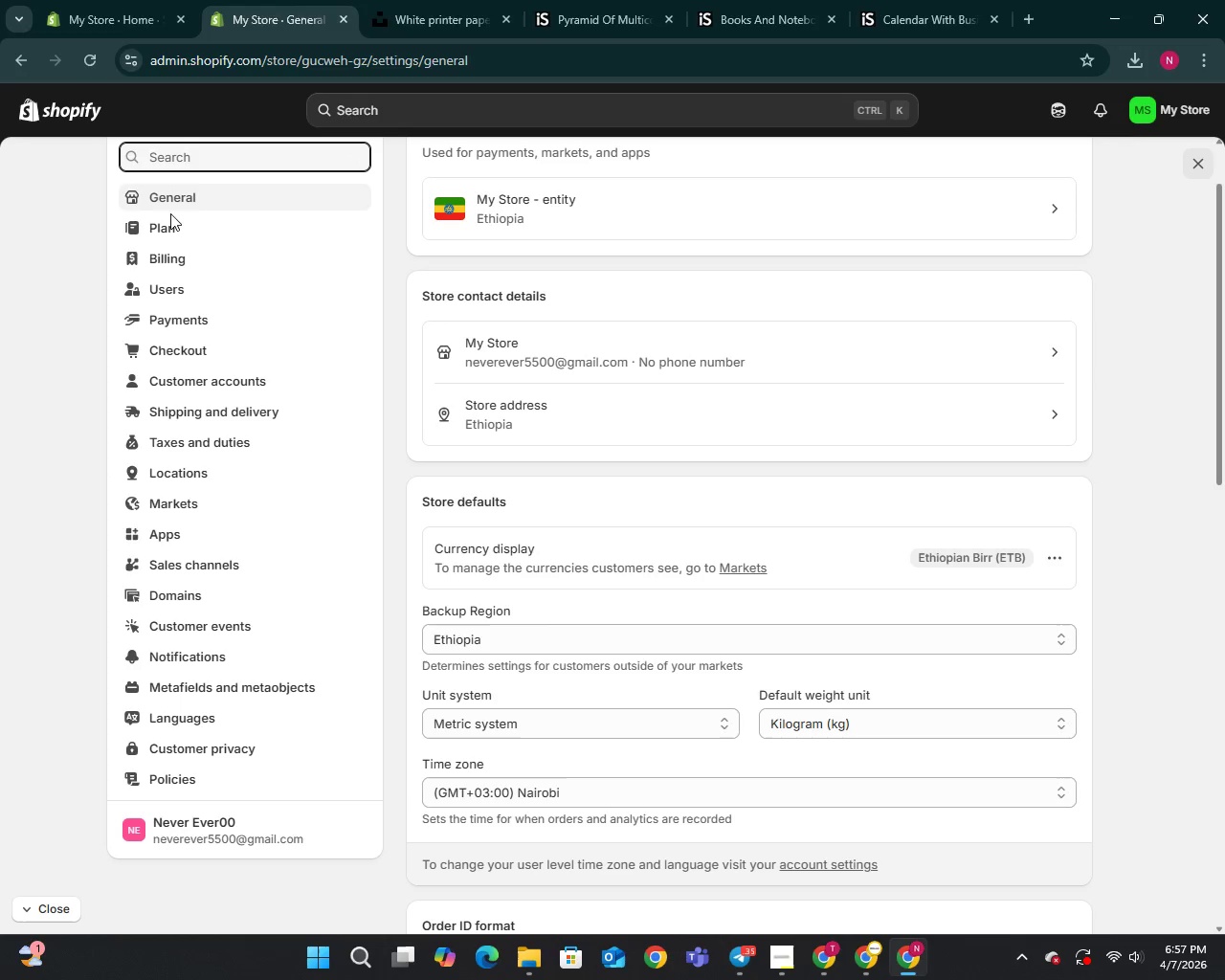 
key(Backspace)
 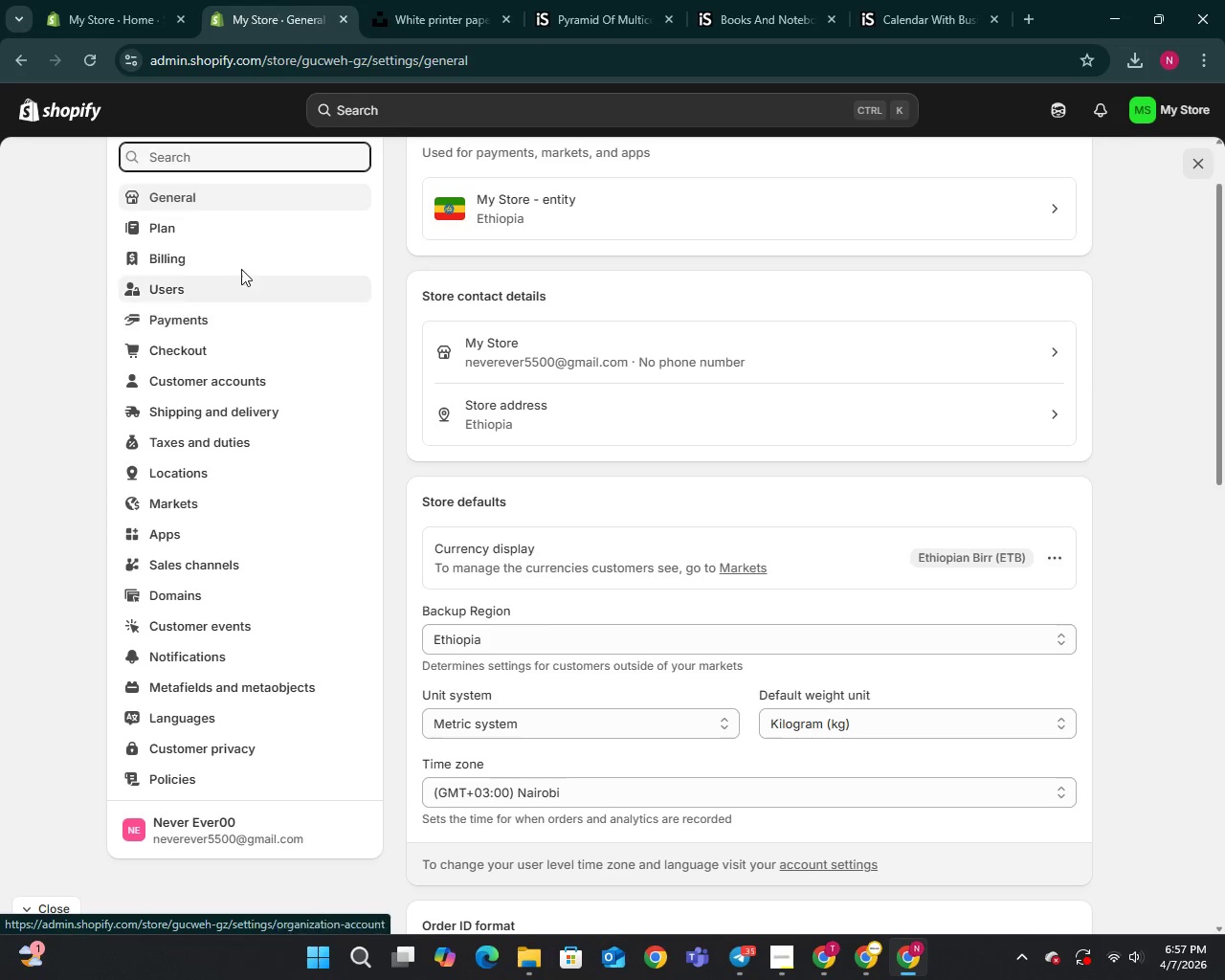 
wait(7.36)
 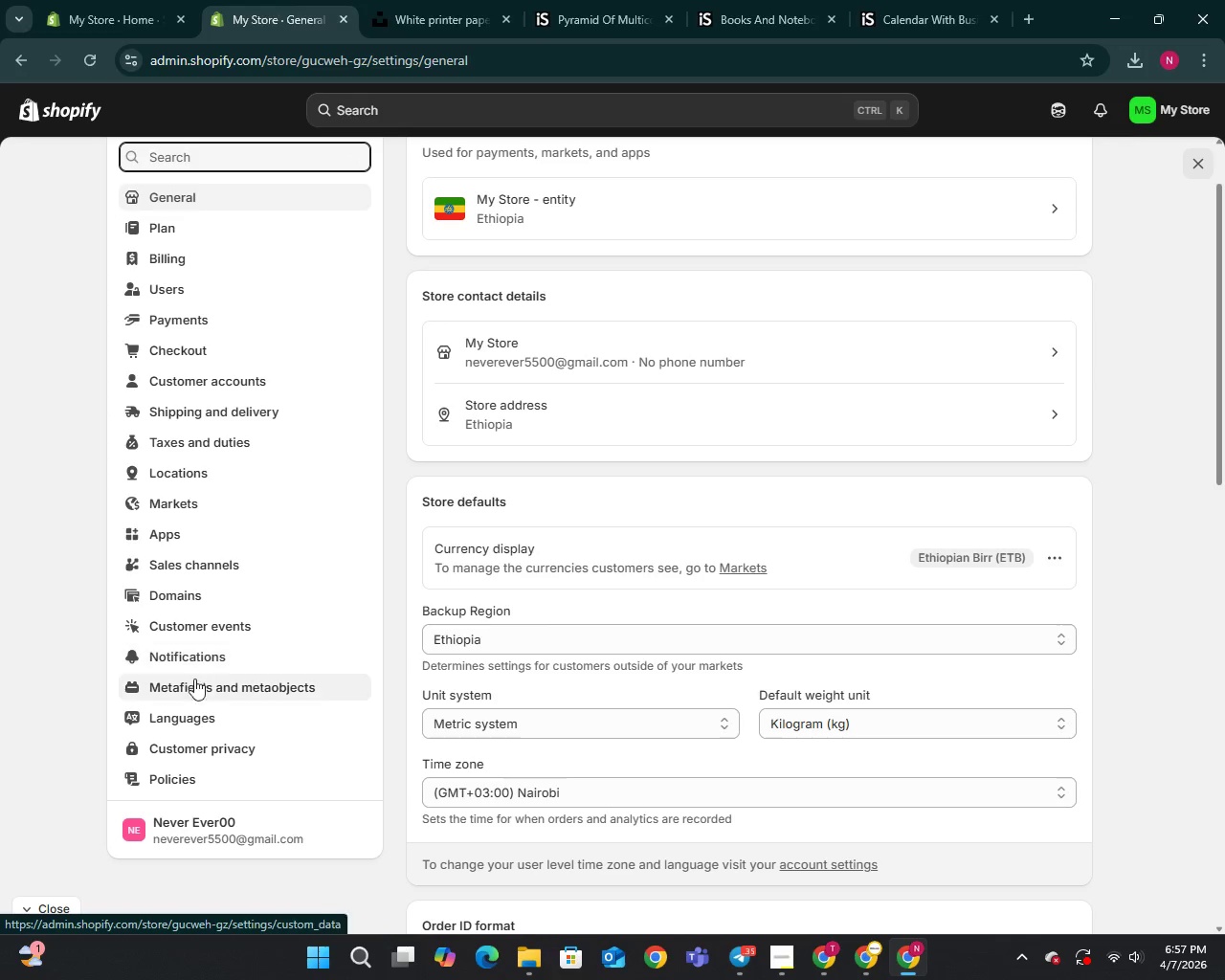 
scroll: coordinate [216, 315], scroll_direction: up, amount: 12.0
 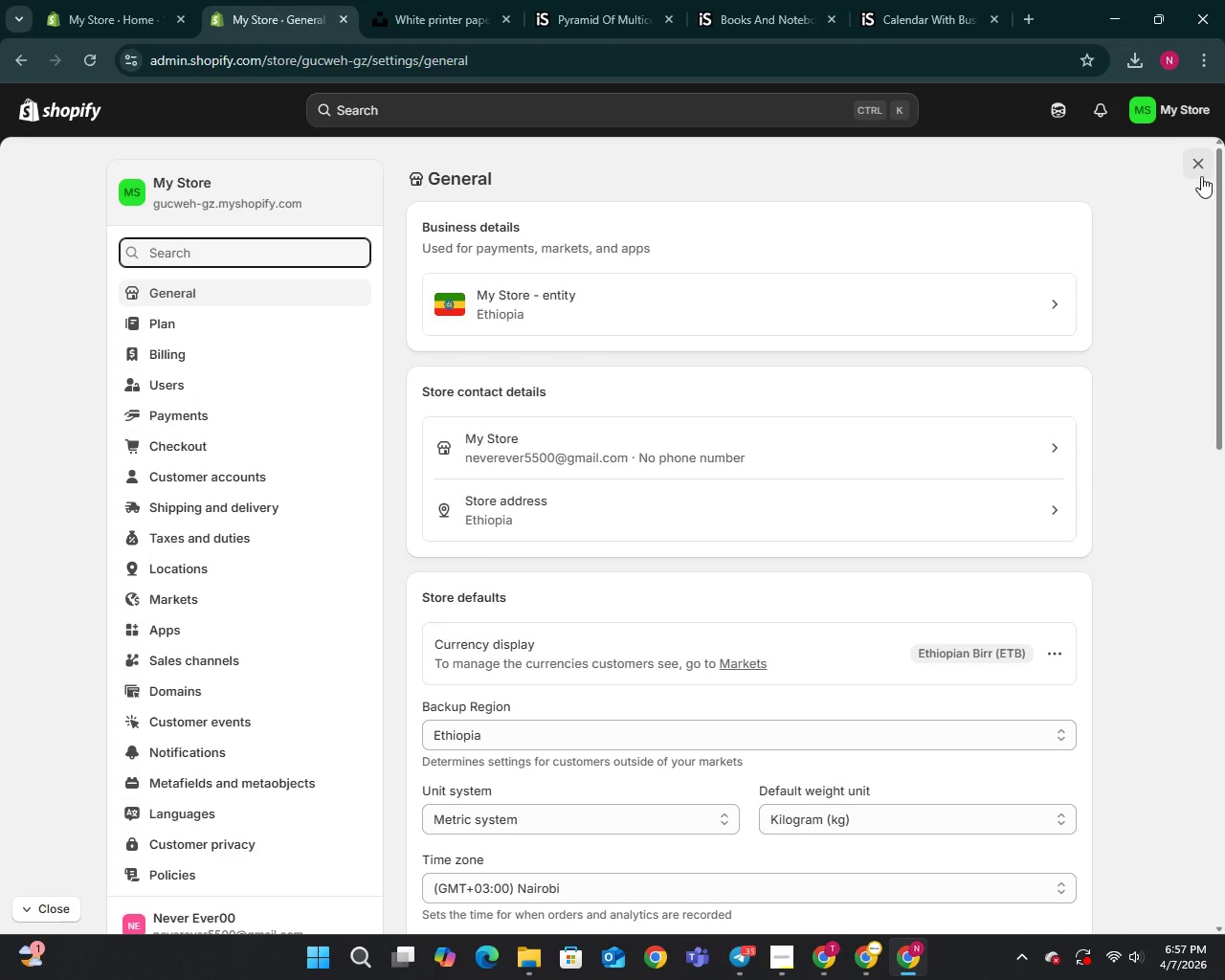 
left_click([1205, 164])
 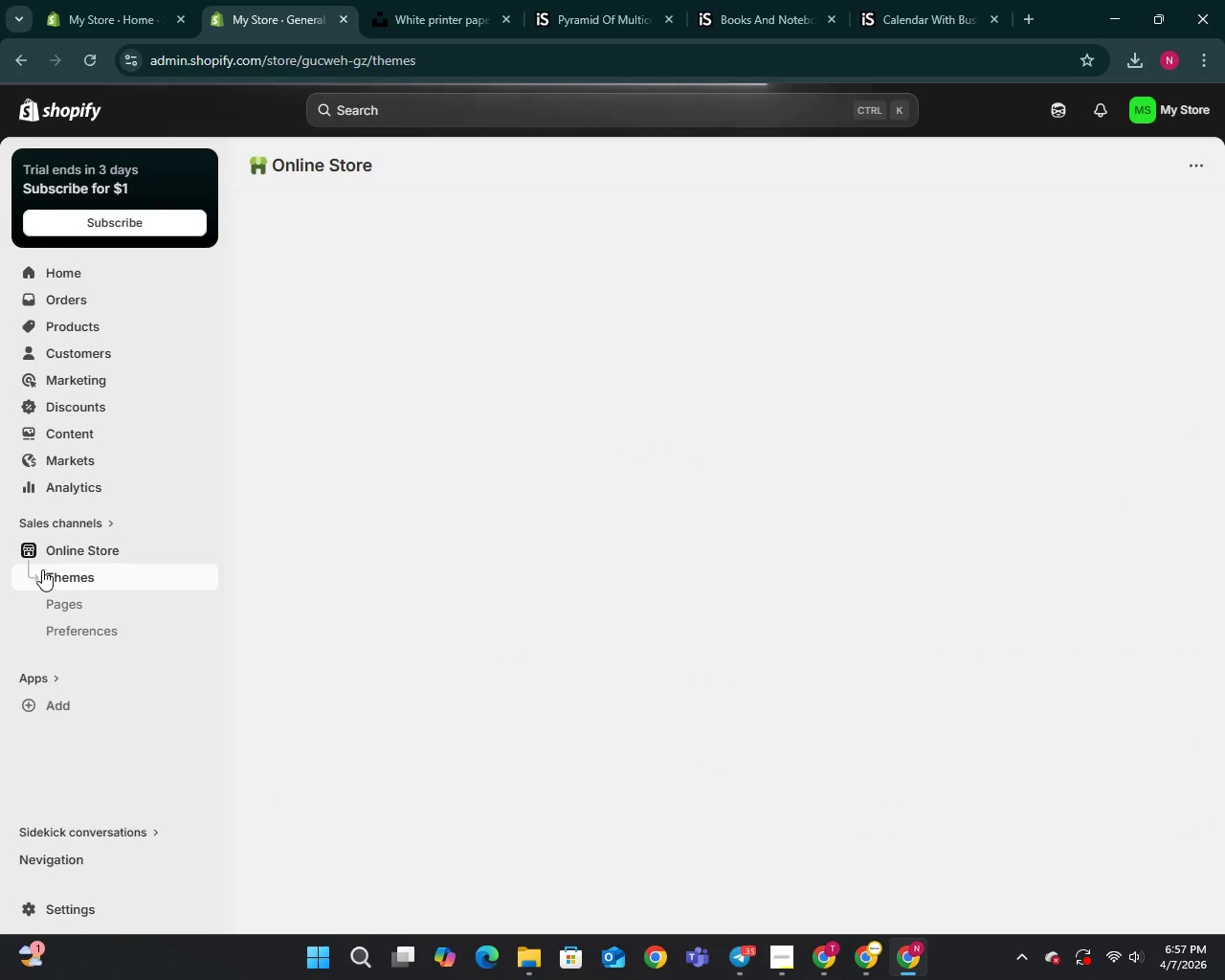 
left_click([66, 547])
 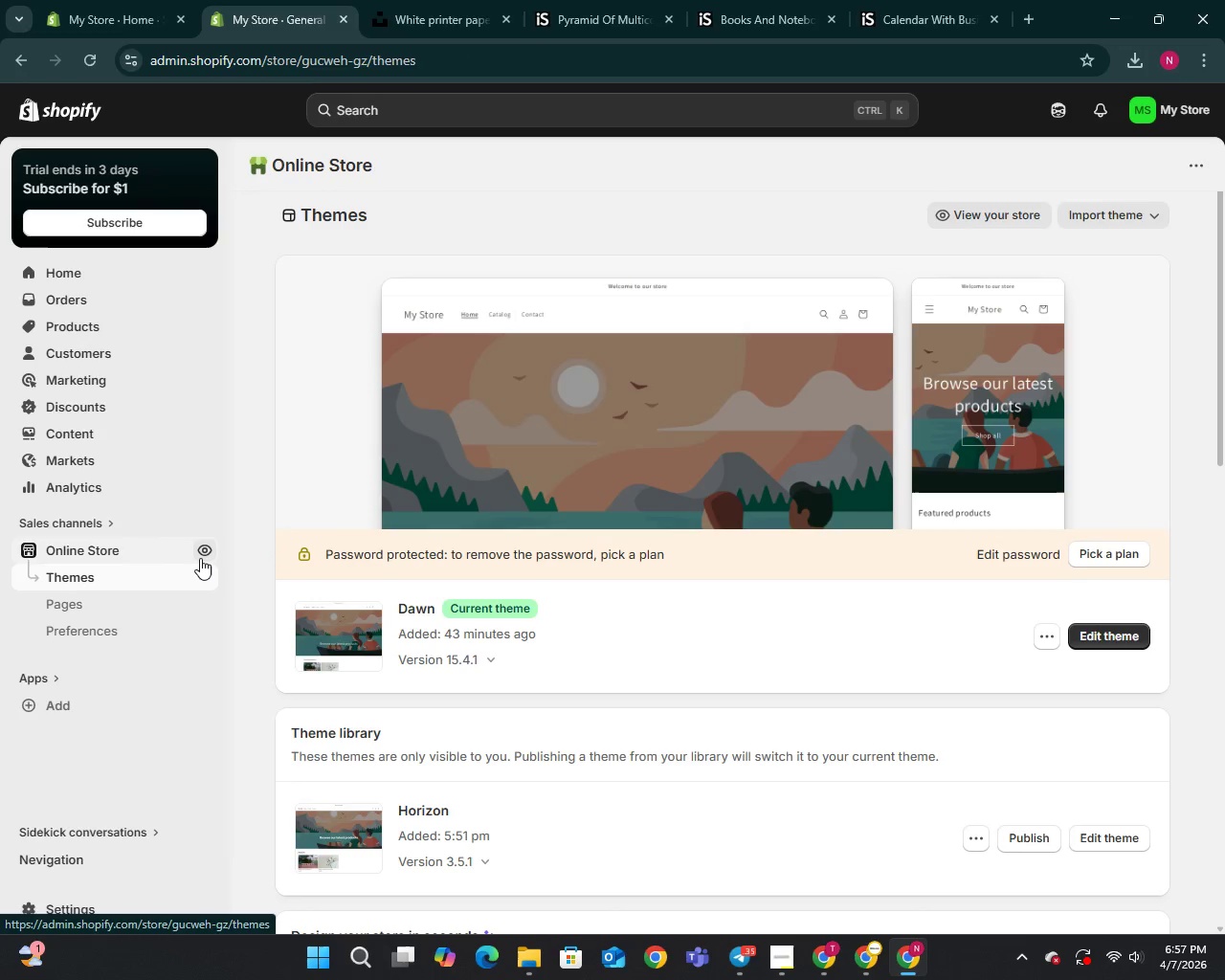 
left_click([202, 553])
 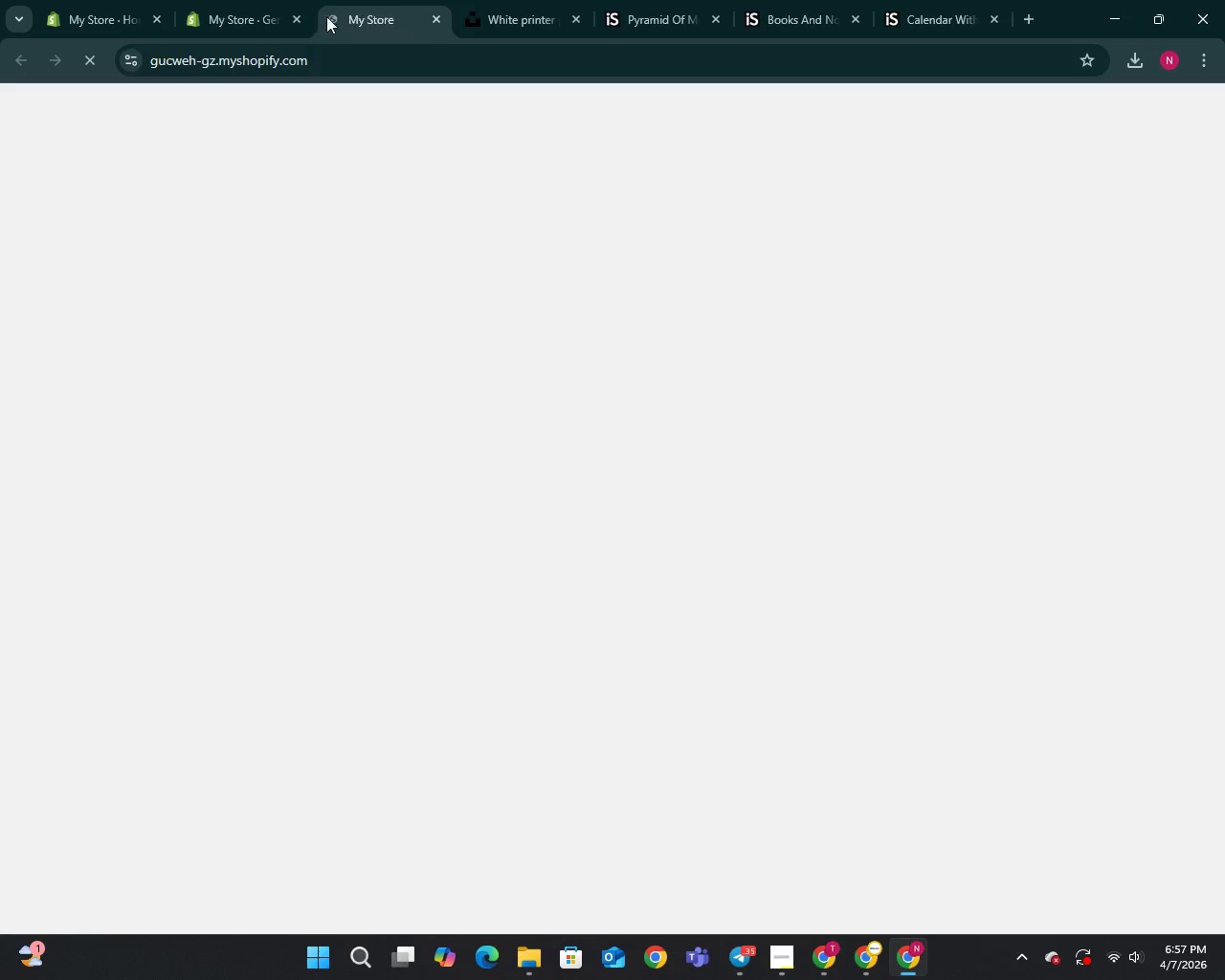 
left_click([256, 2])
 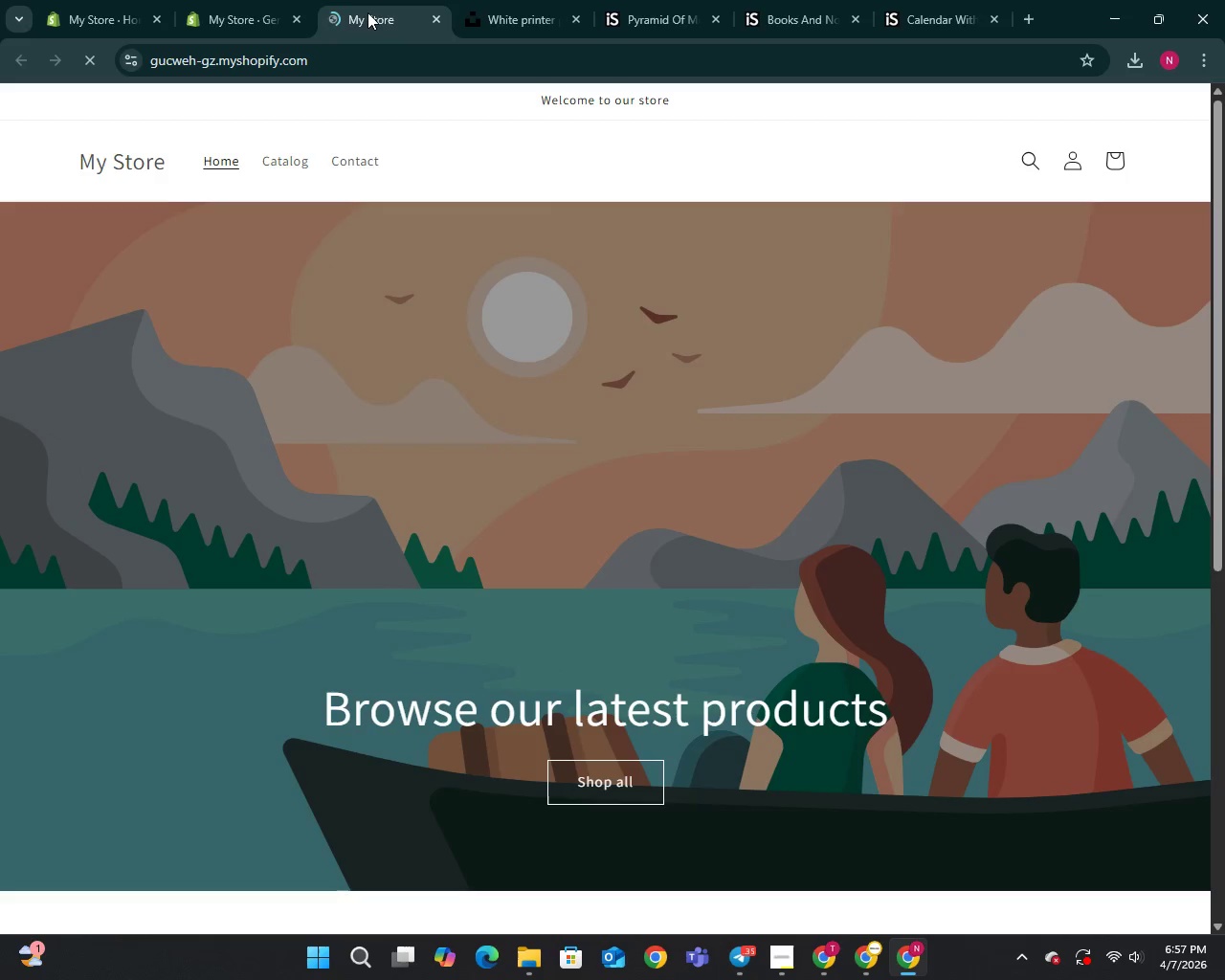 
scroll: coordinate [381, 278], scroll_direction: down, amount: 7.0
 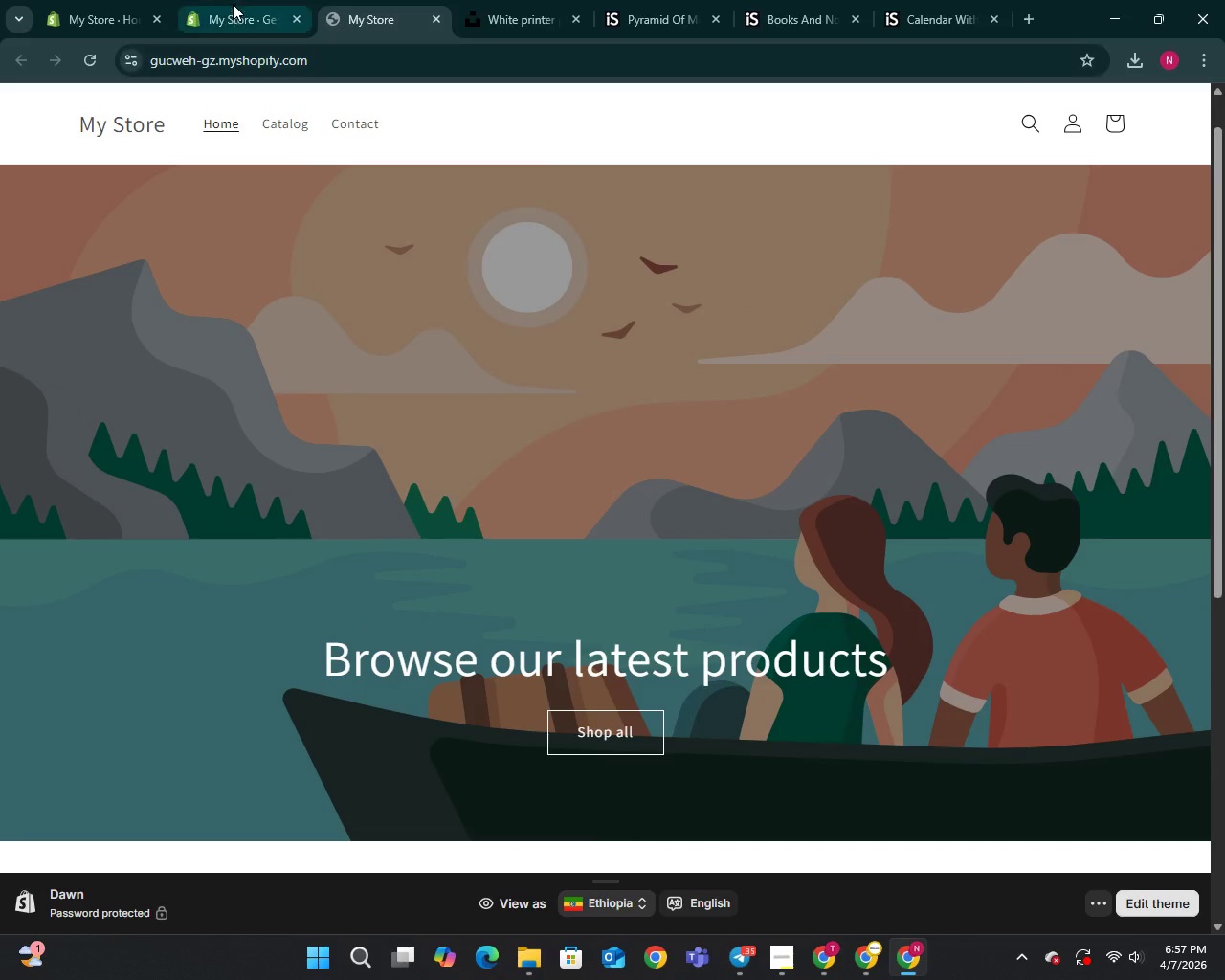 
left_click([234, 0])
 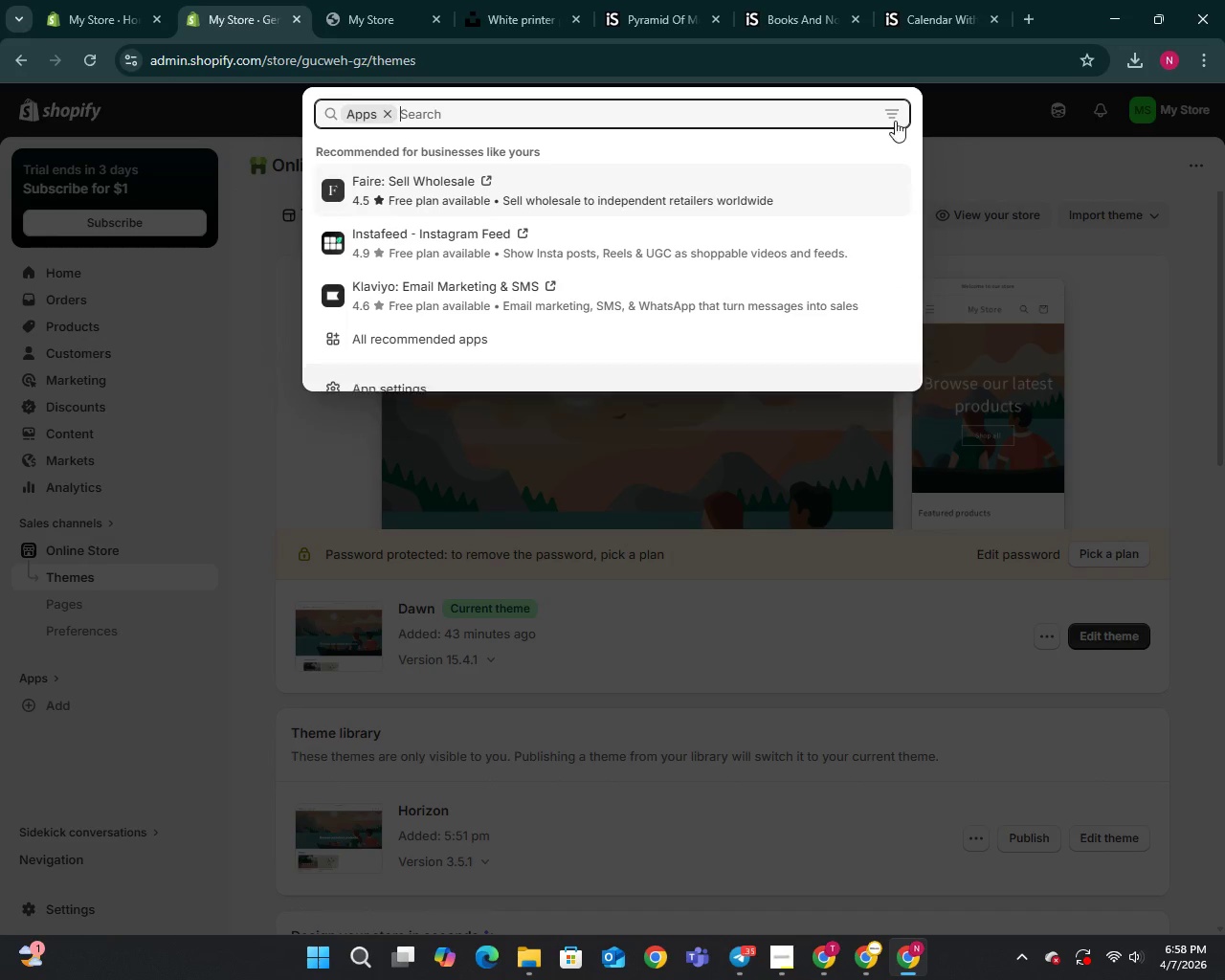 
left_click([1001, 164])
 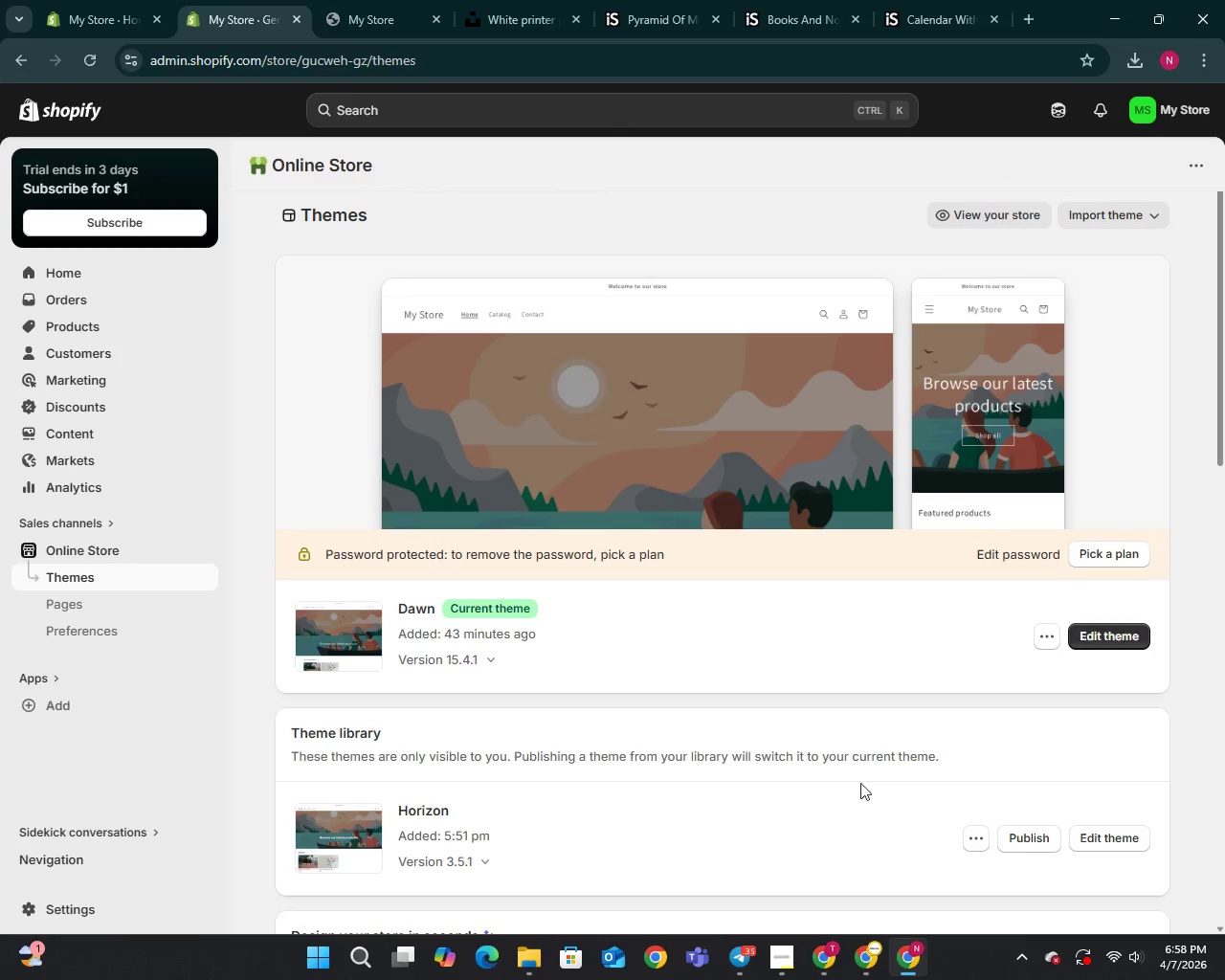 
scroll: coordinate [924, 737], scroll_direction: down, amount: 4.0
 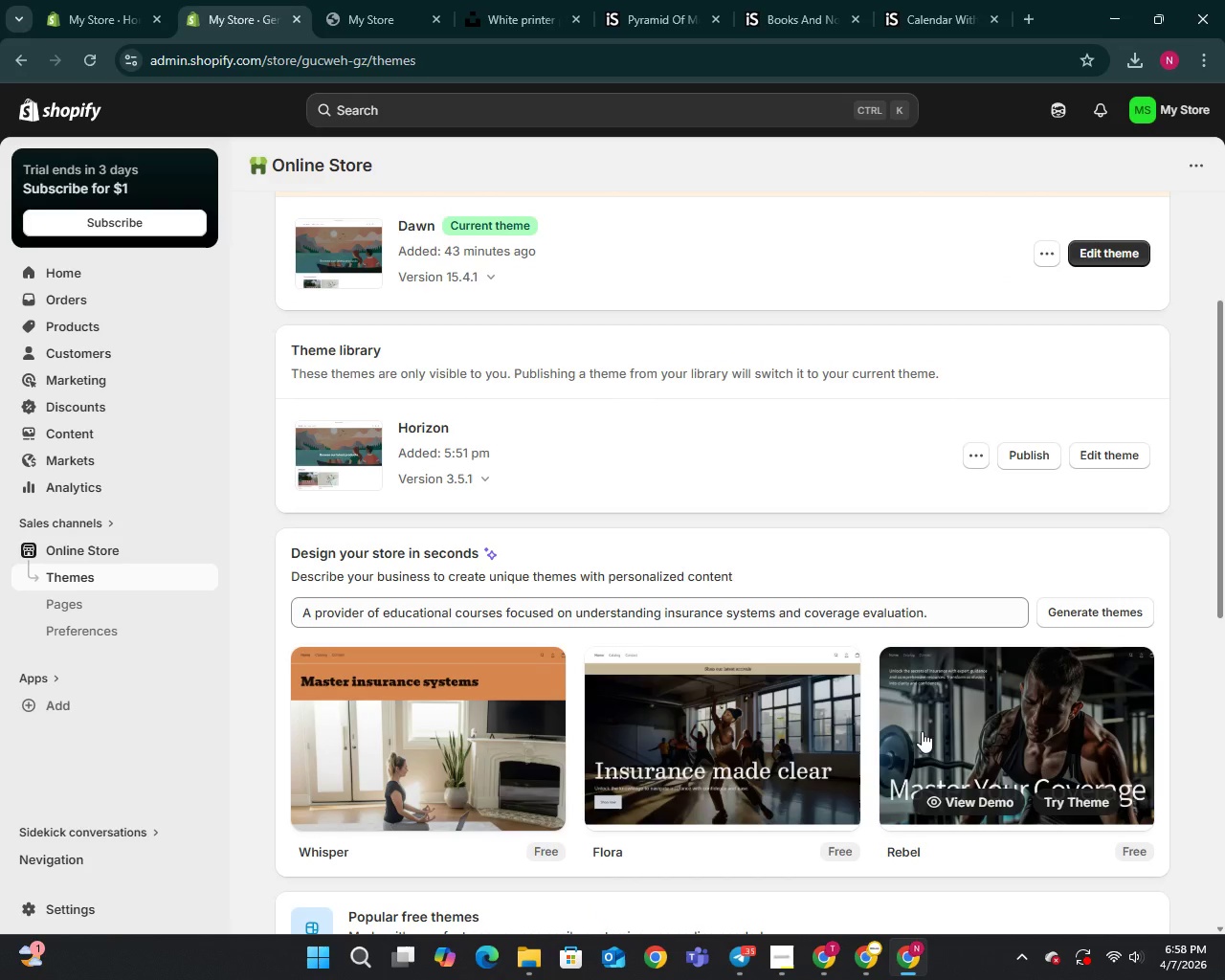 
scroll: coordinate [891, 681], scroll_direction: up, amount: 2.0
 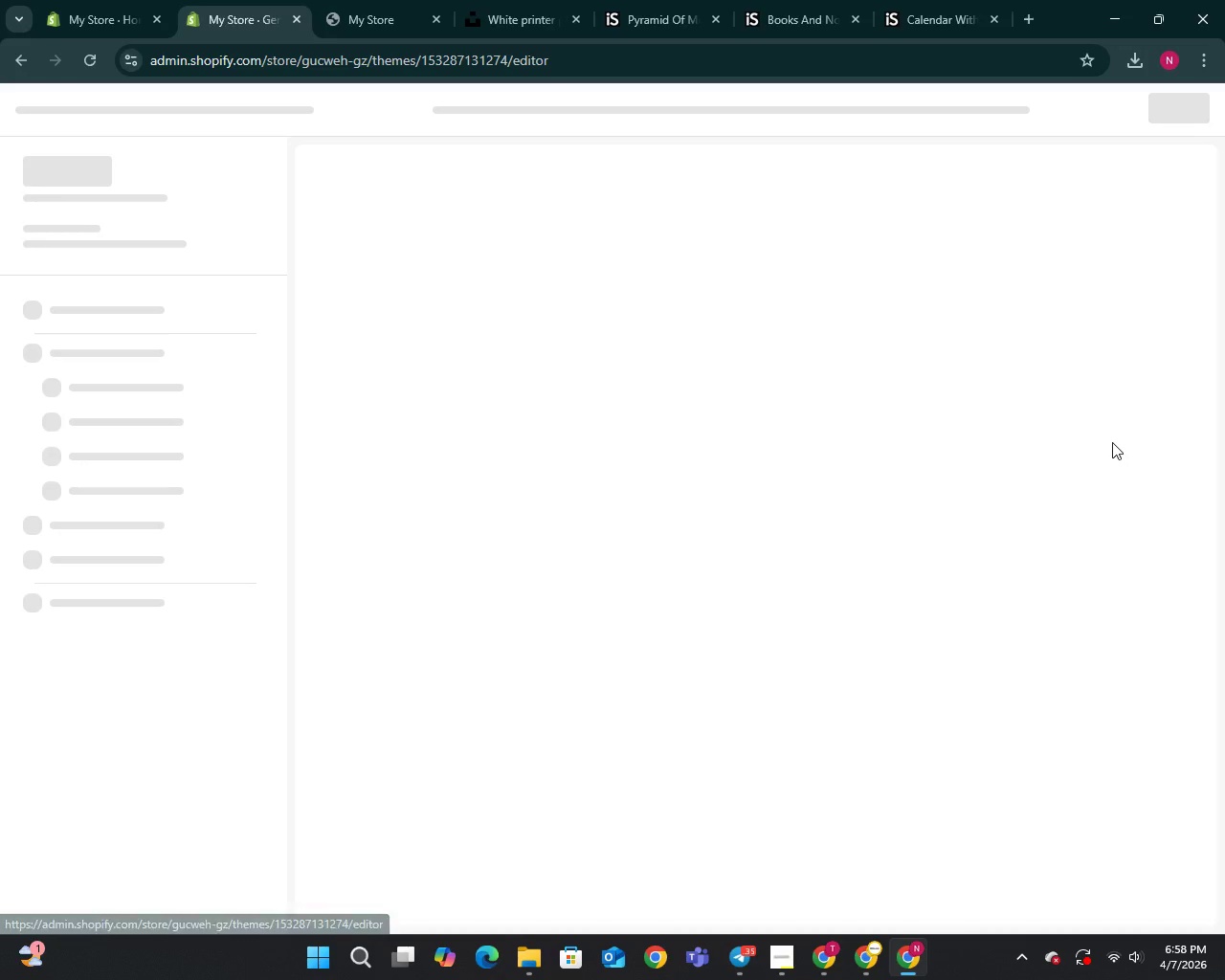 
mouse_move([112, 422])
 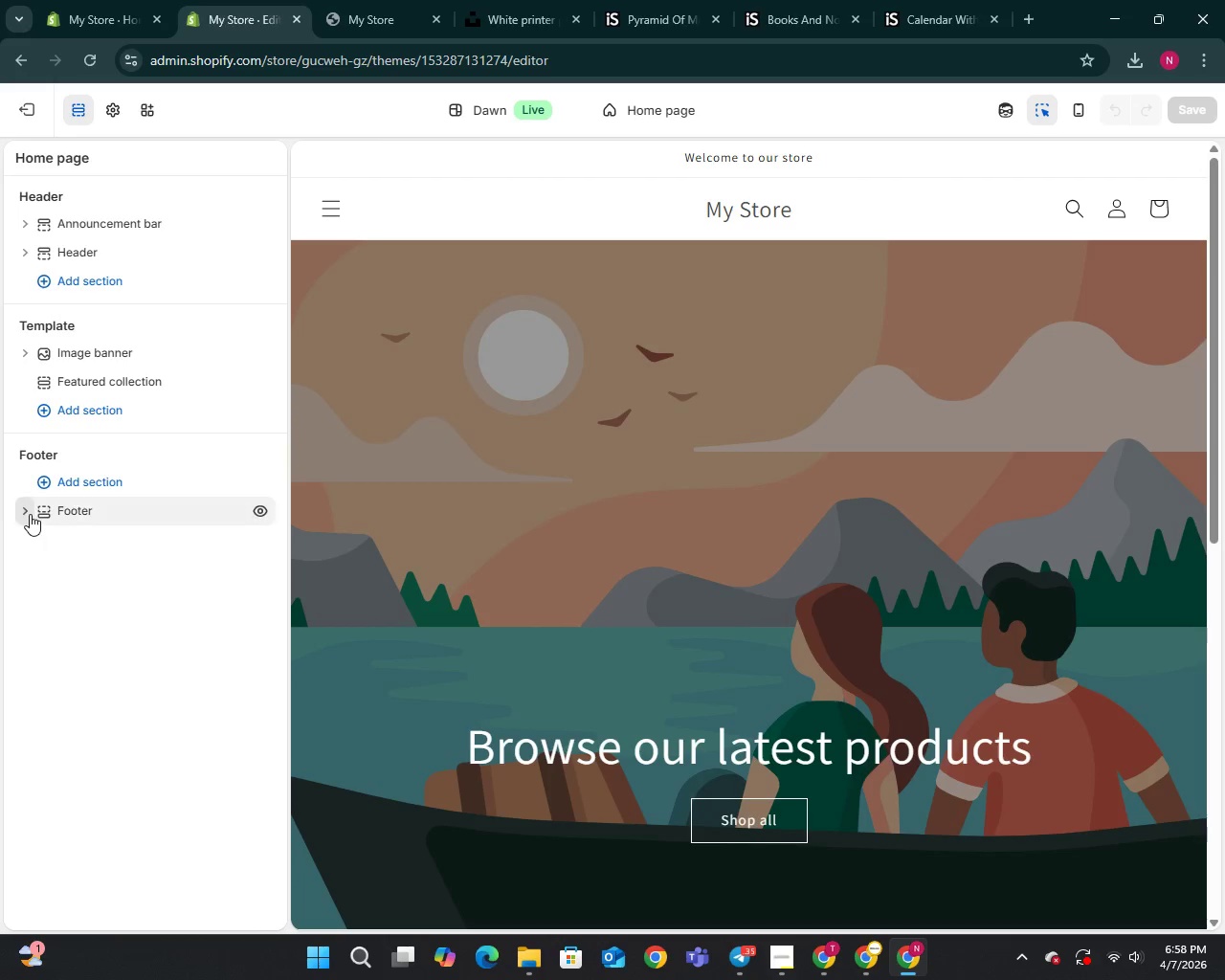 
left_click([29, 516])
 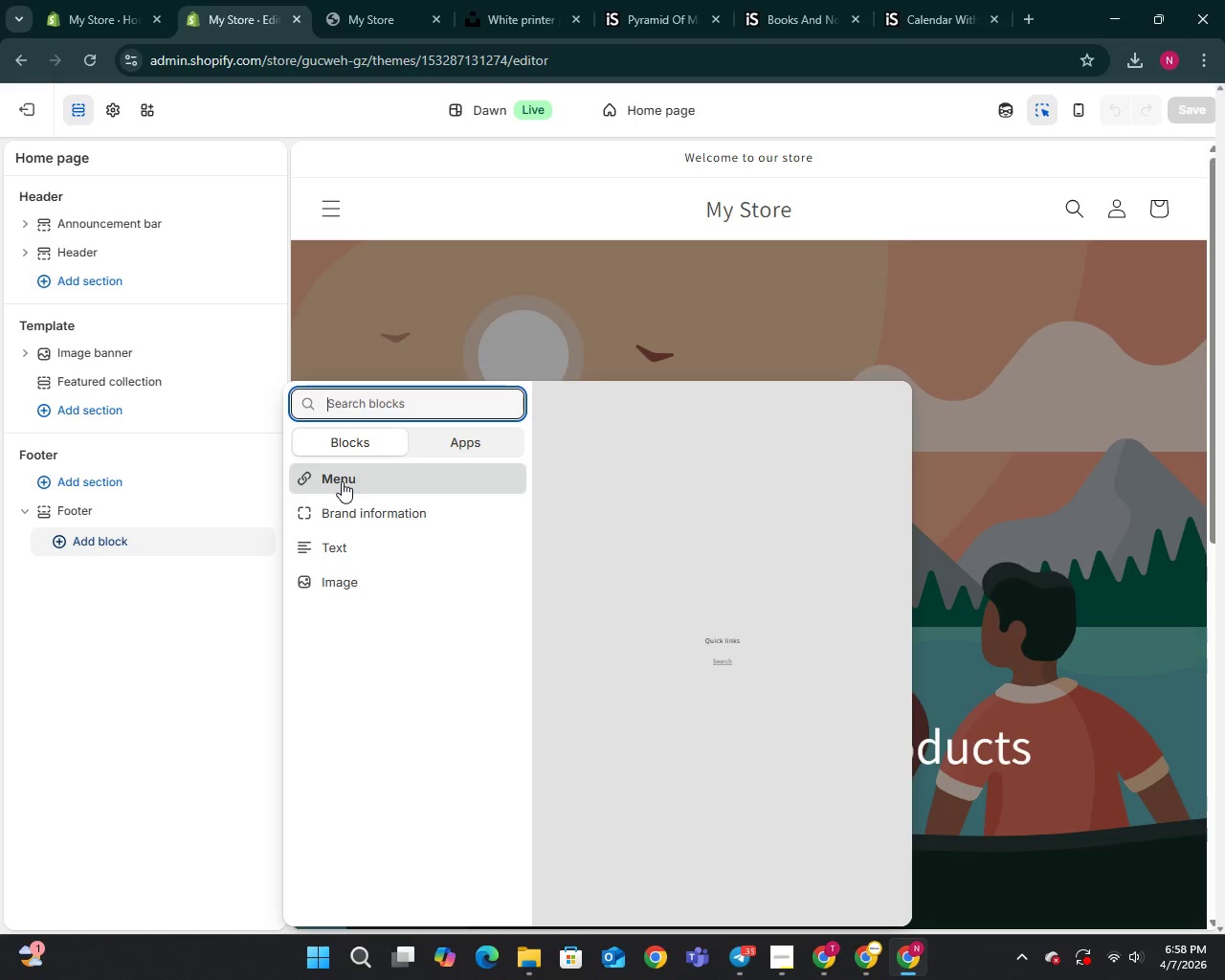 
wait(14.75)
 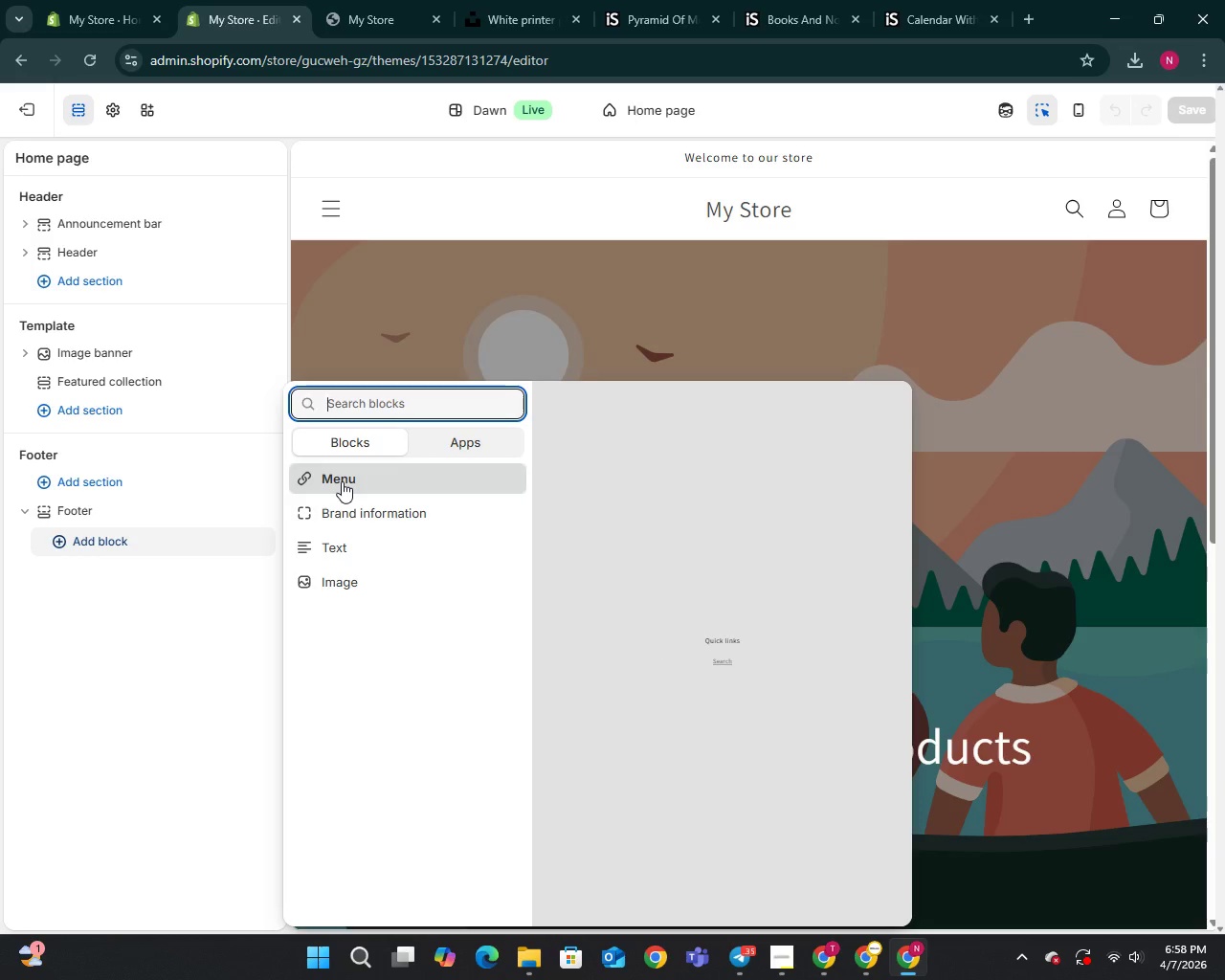 
left_click([342, 481])
 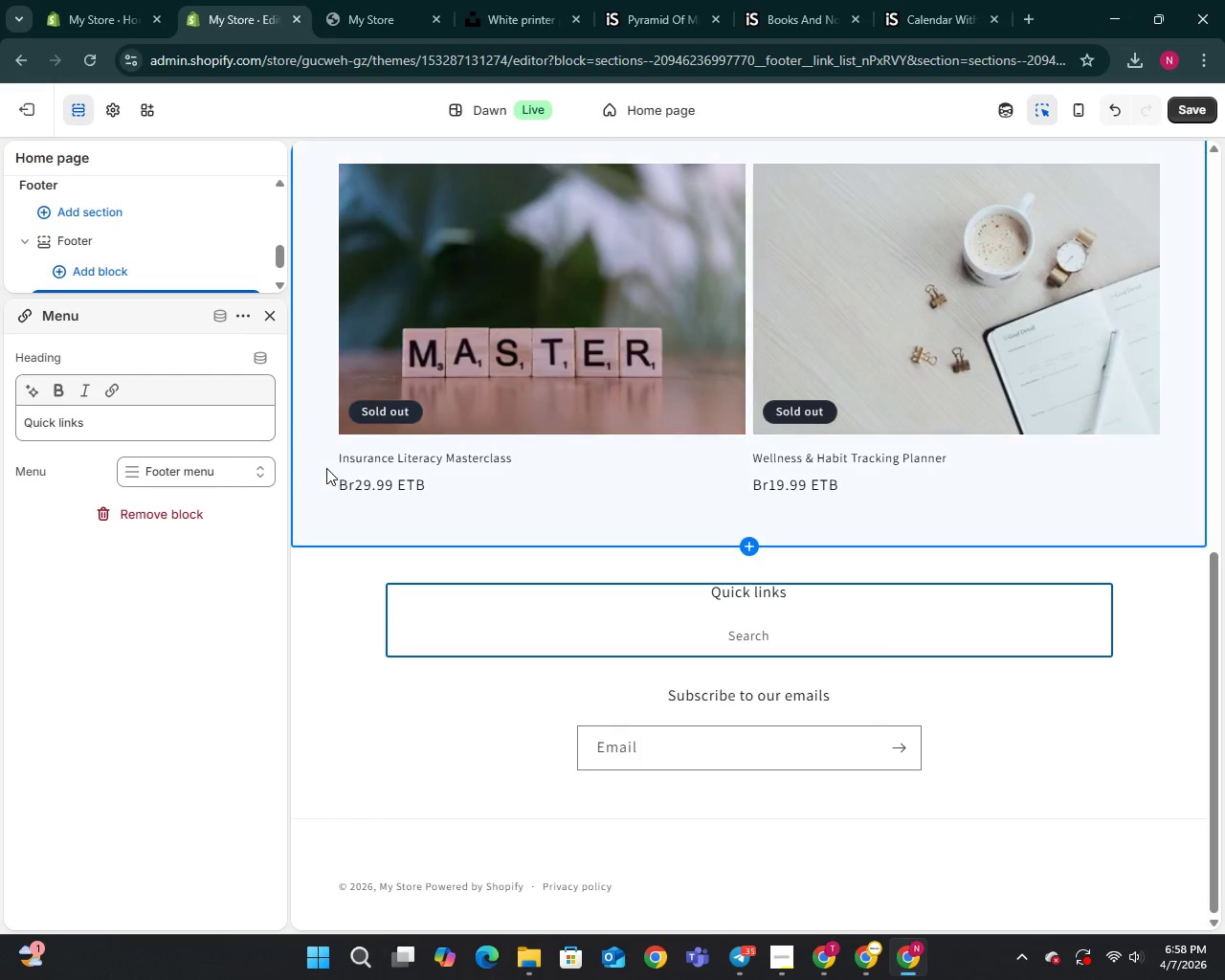 
wait(5.97)
 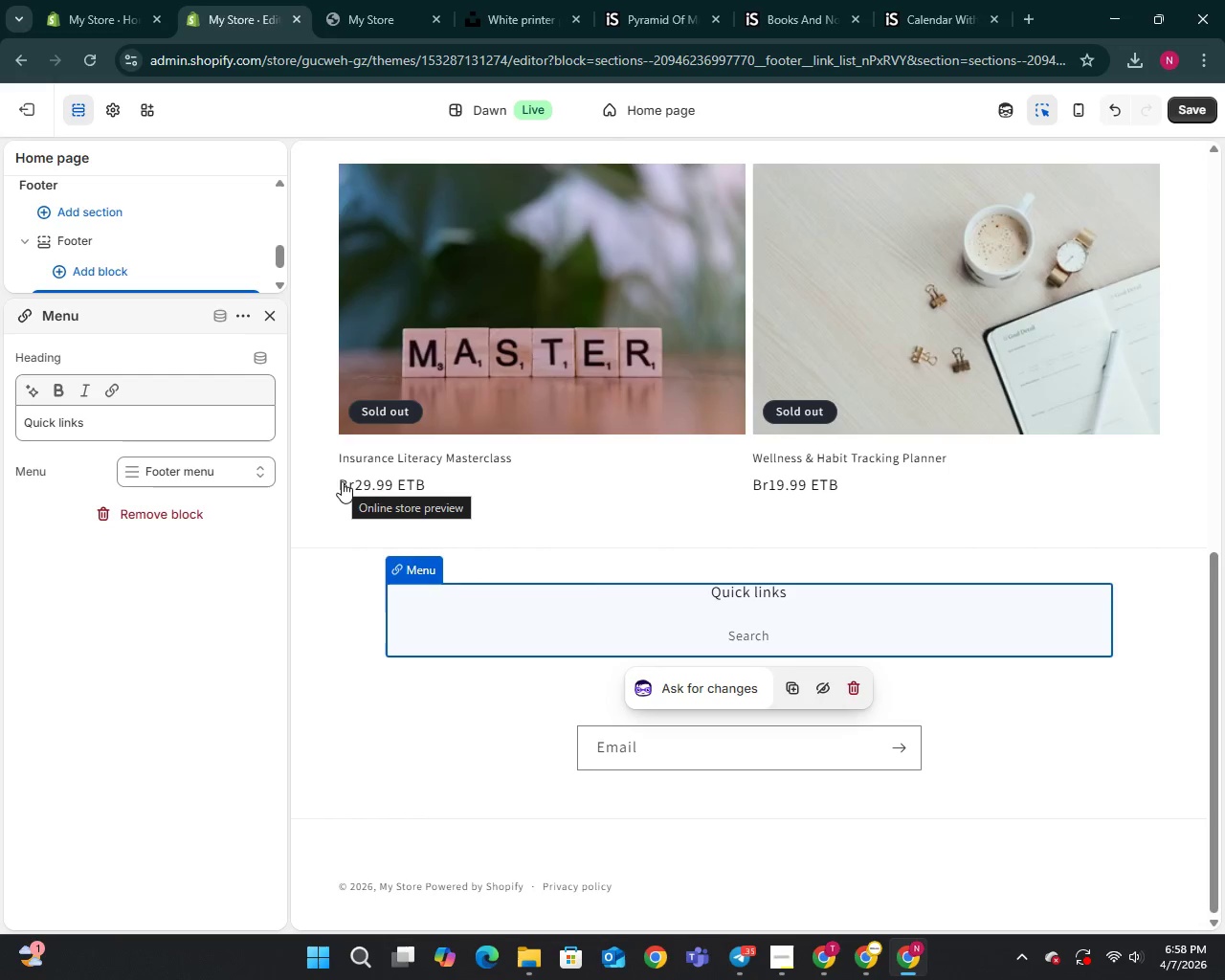 
left_click([182, 420])
 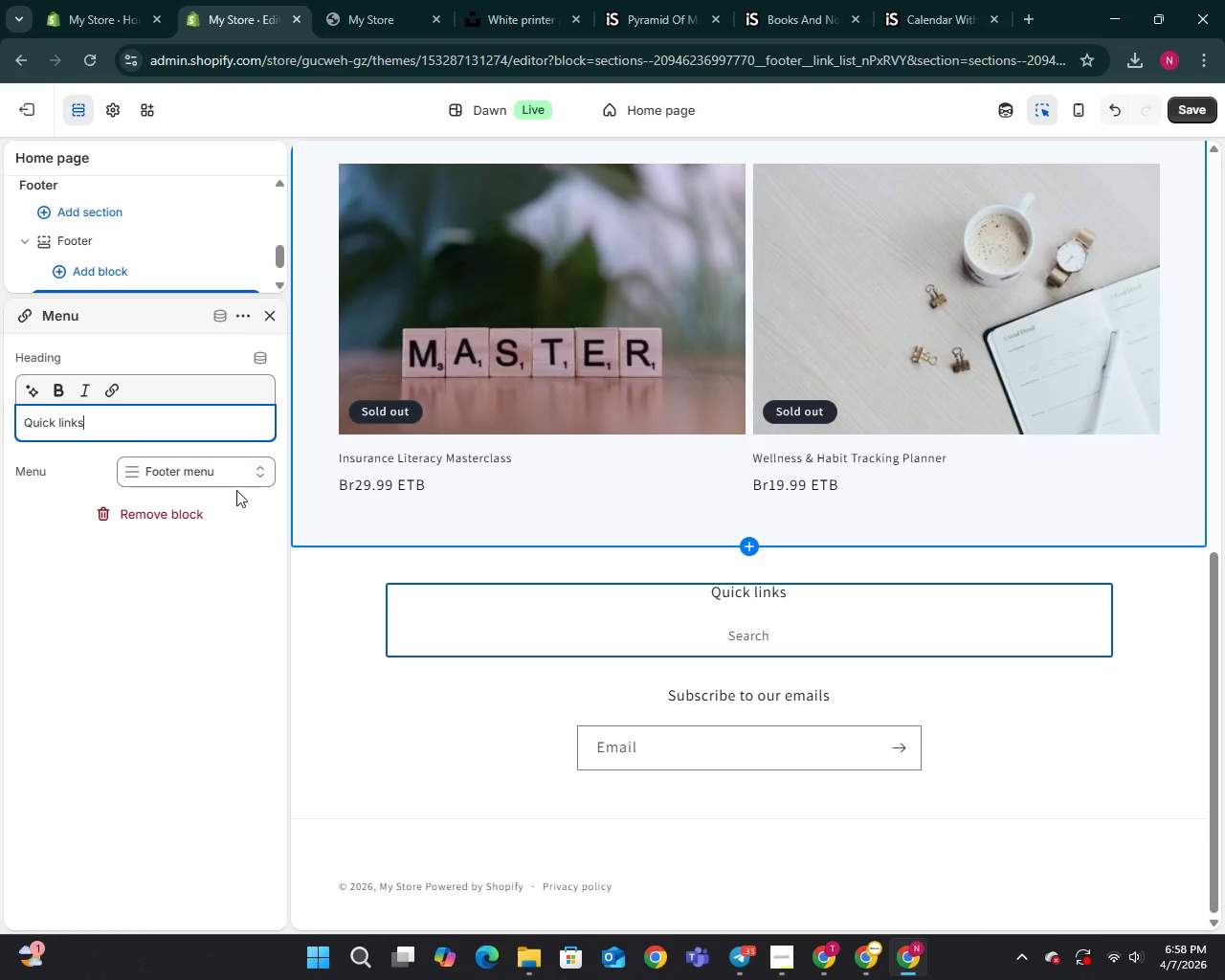 
left_click([240, 475])
 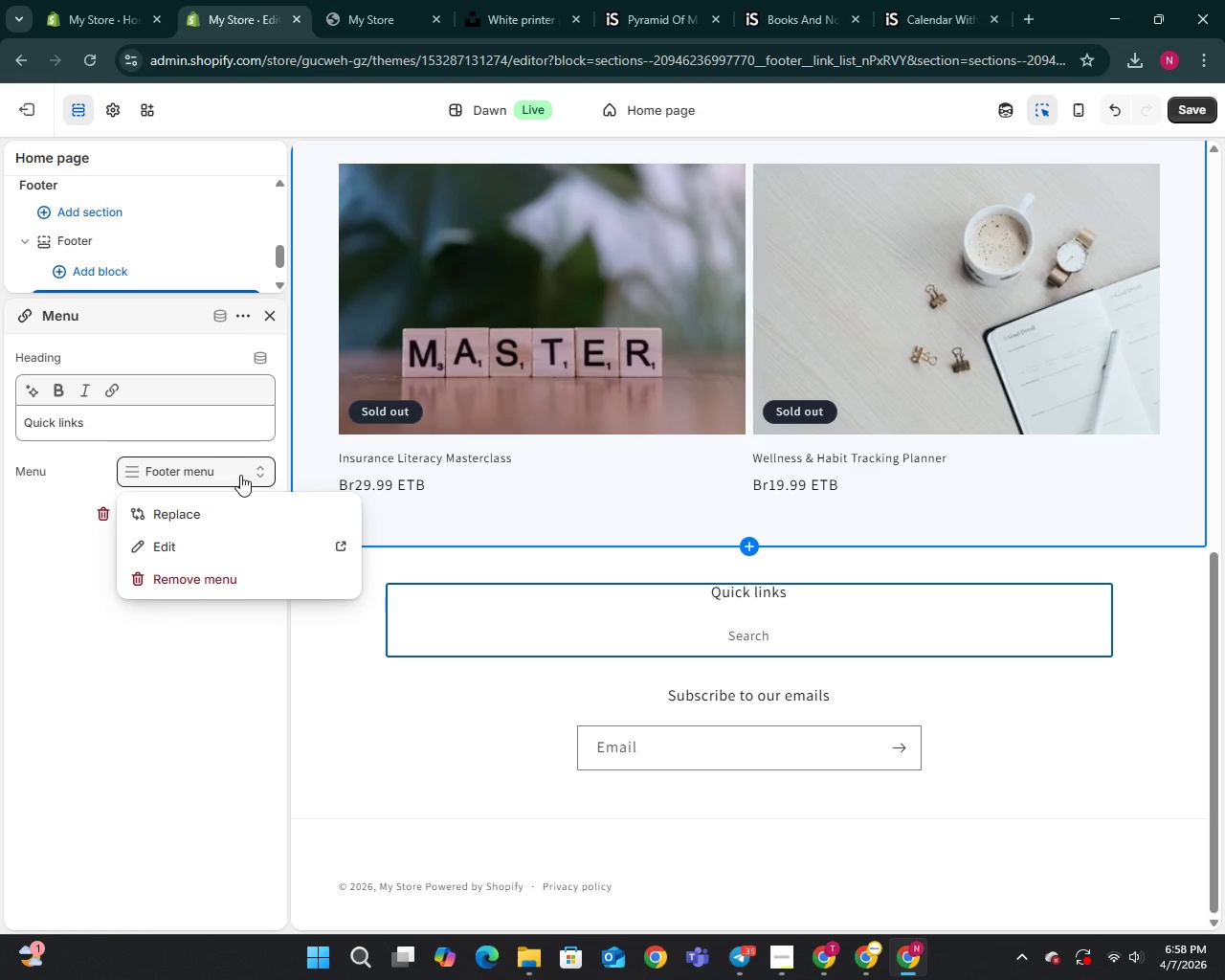 
left_click([150, 418])
 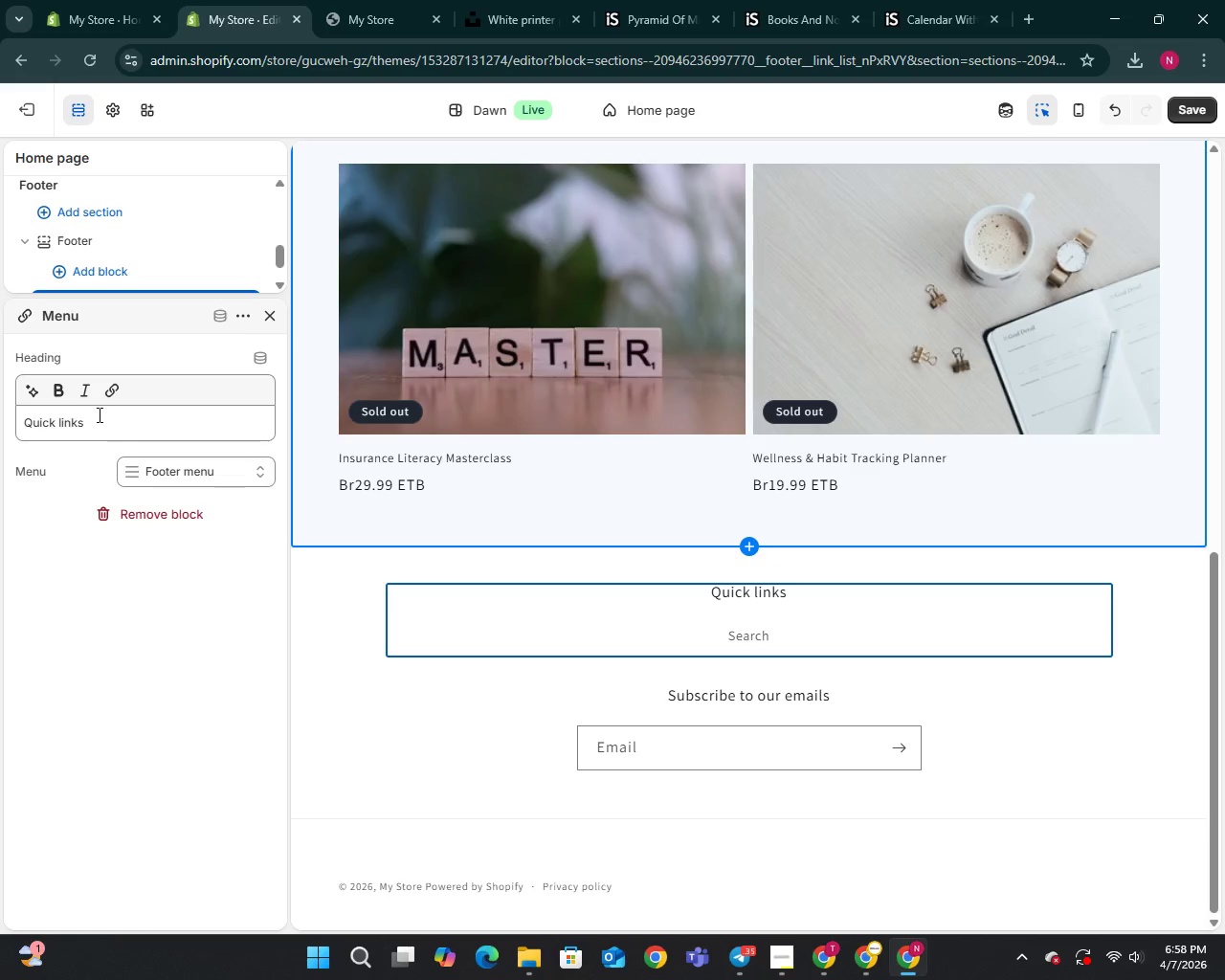 
left_click([69, 415])
 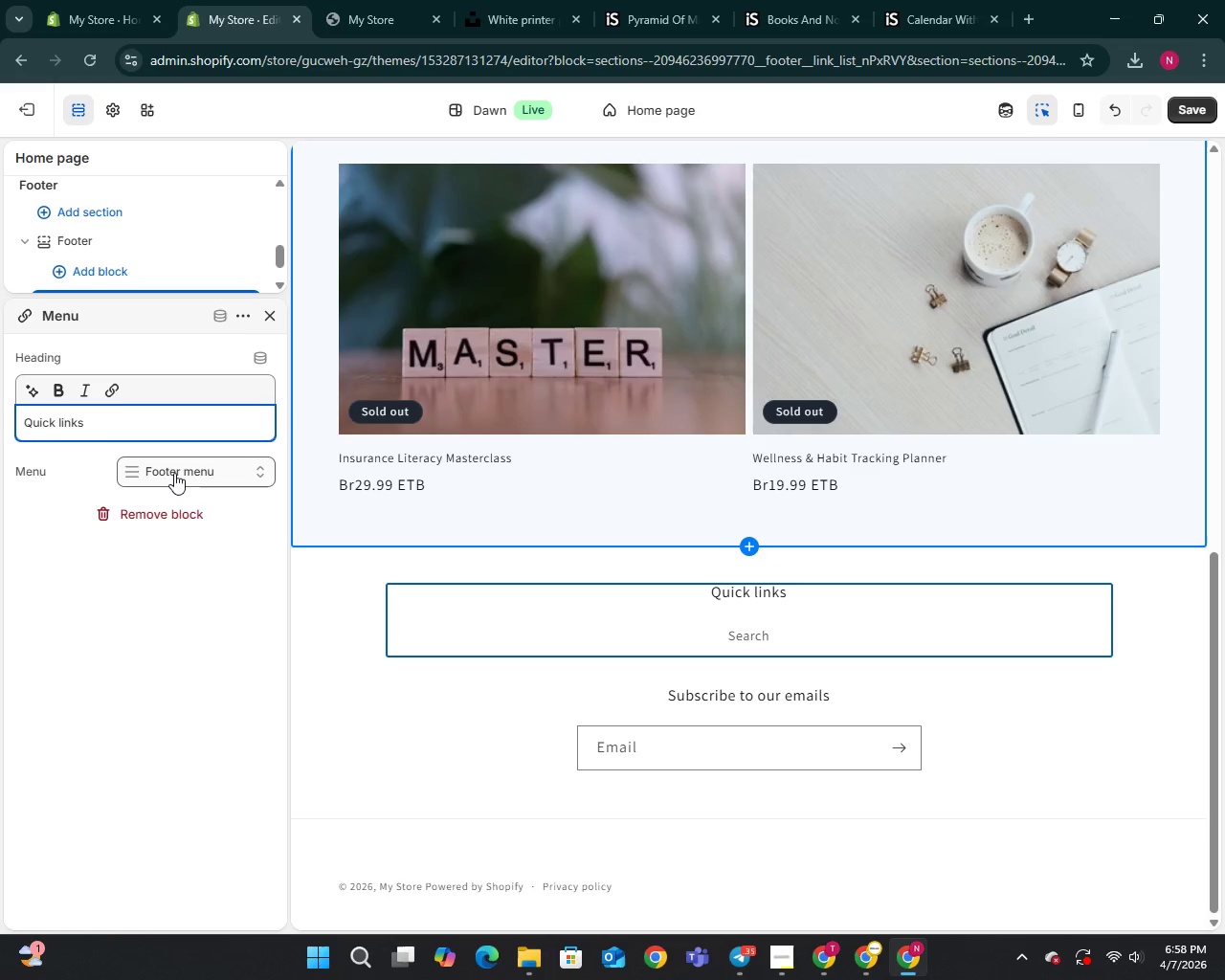 
mouse_move([154, 489])
 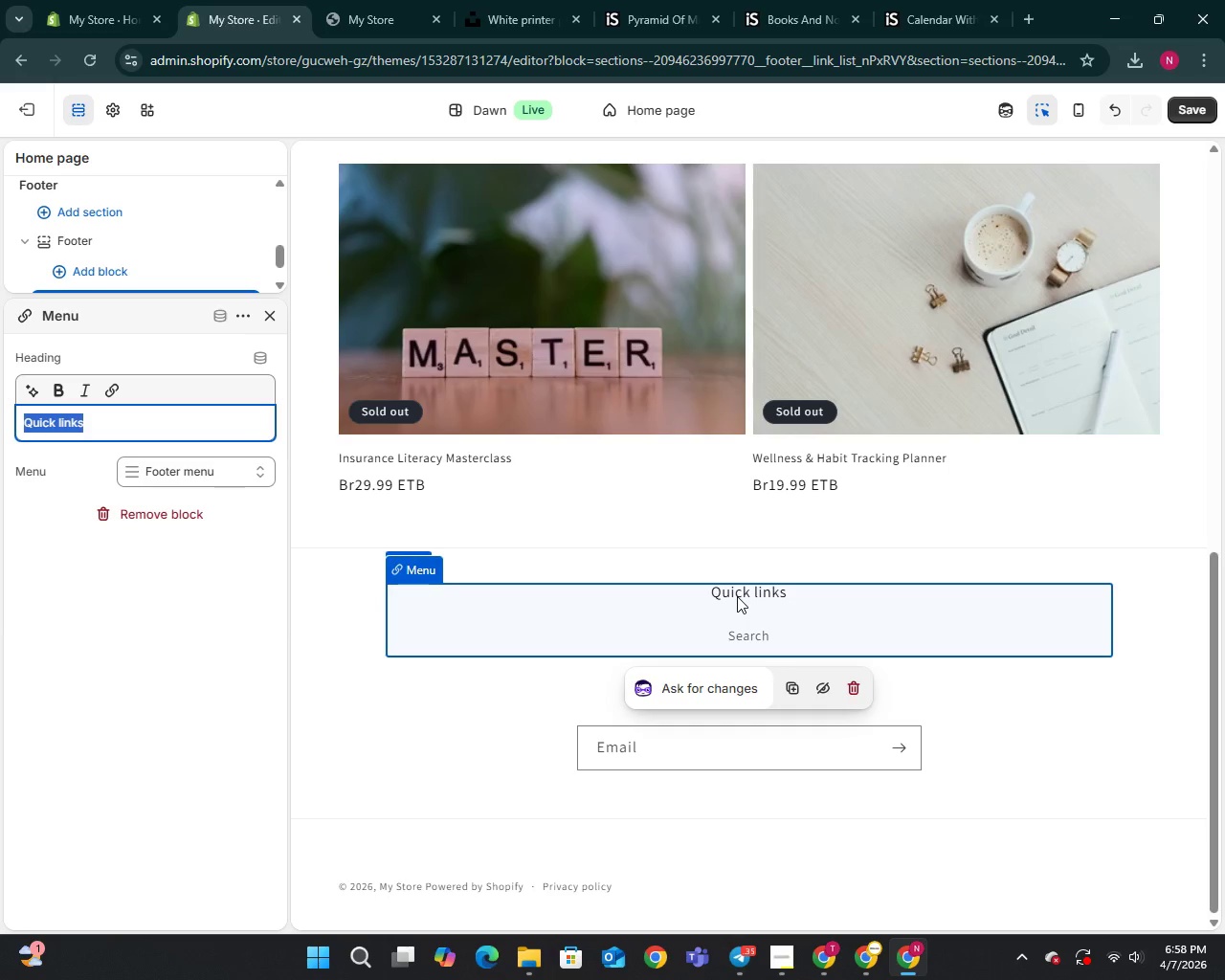 
left_click([737, 589])
 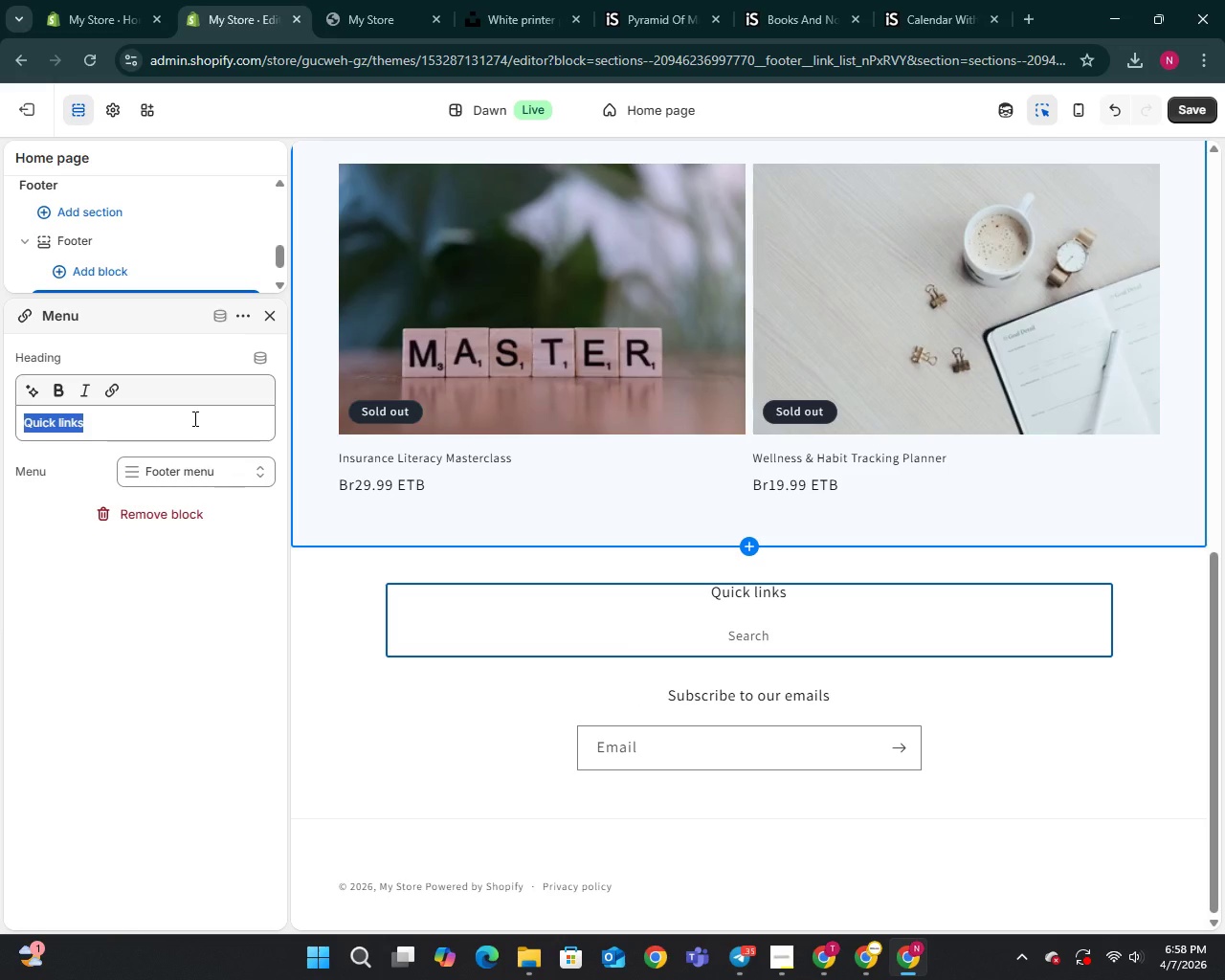 
key(Backspace)
 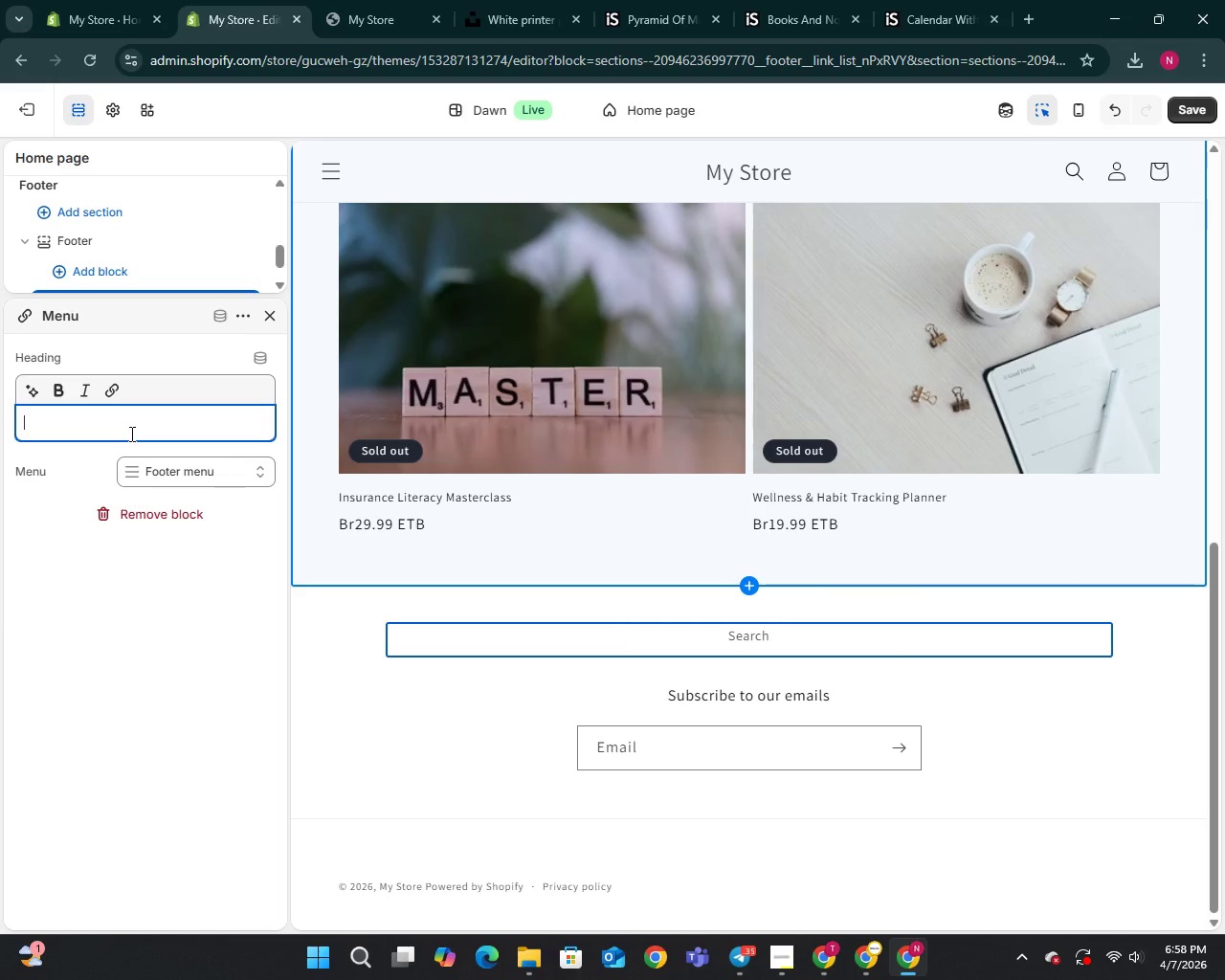 
wait(5.88)
 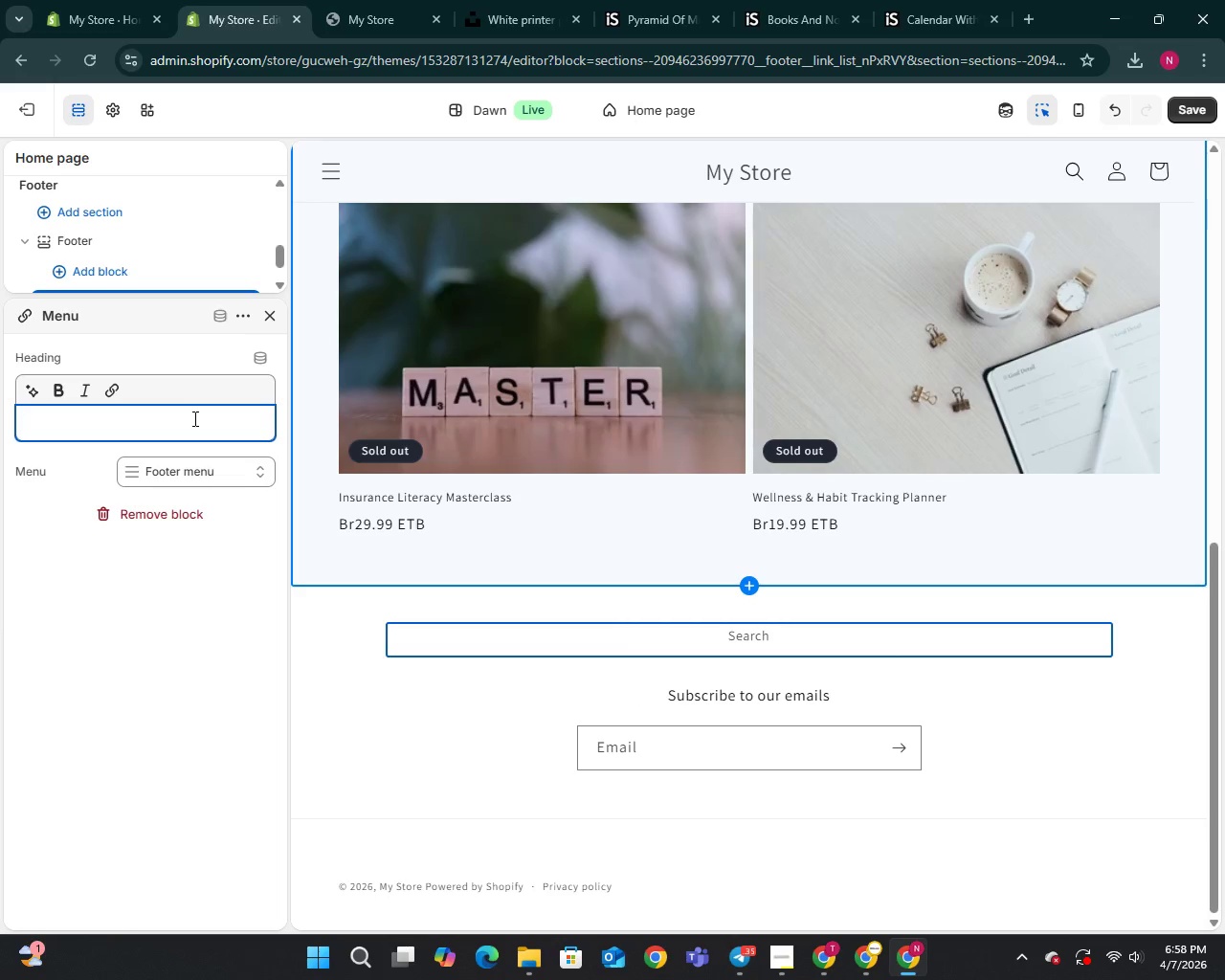 
type(termis of service)
 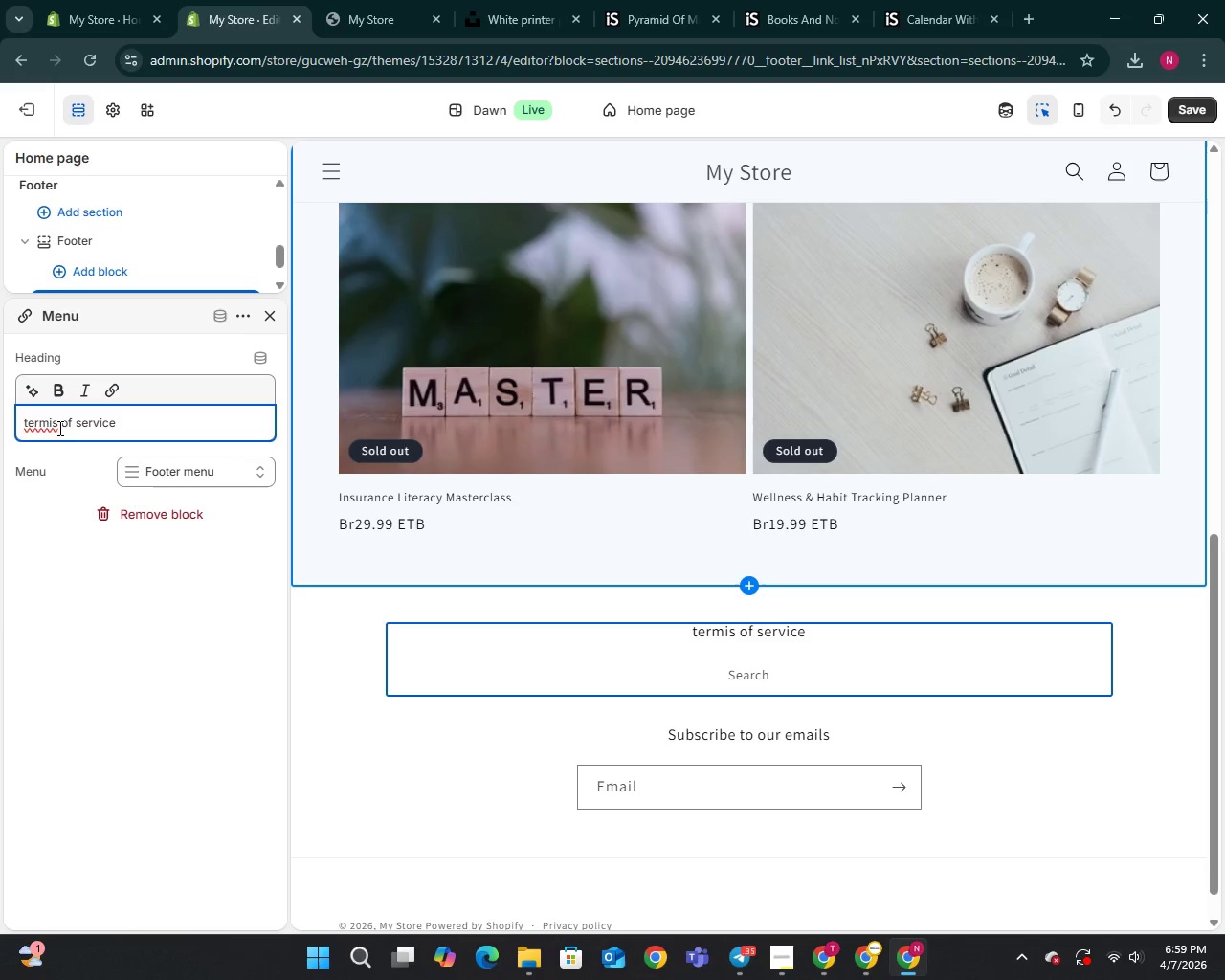 
wait(6.47)
 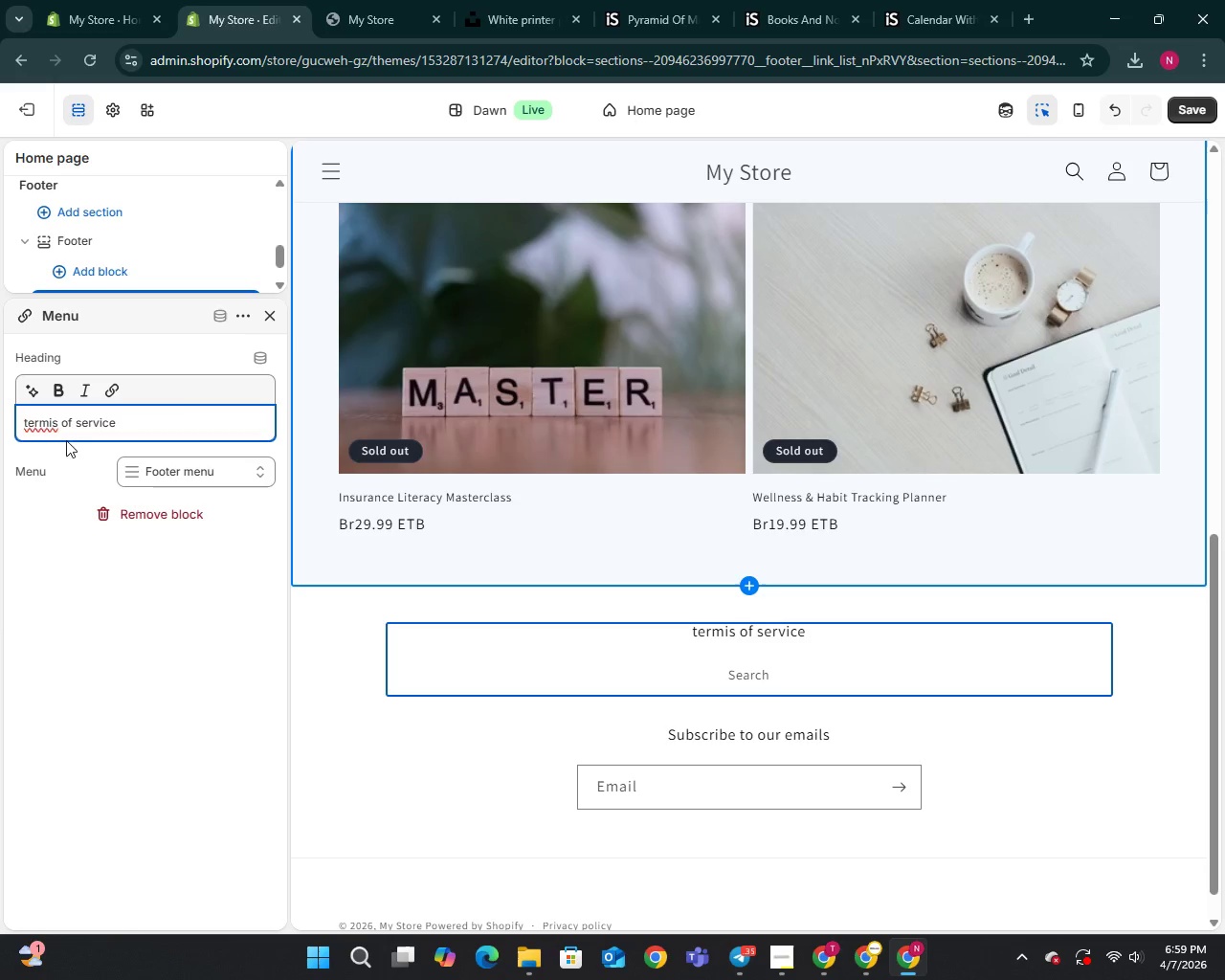 
left_click([54, 423])
 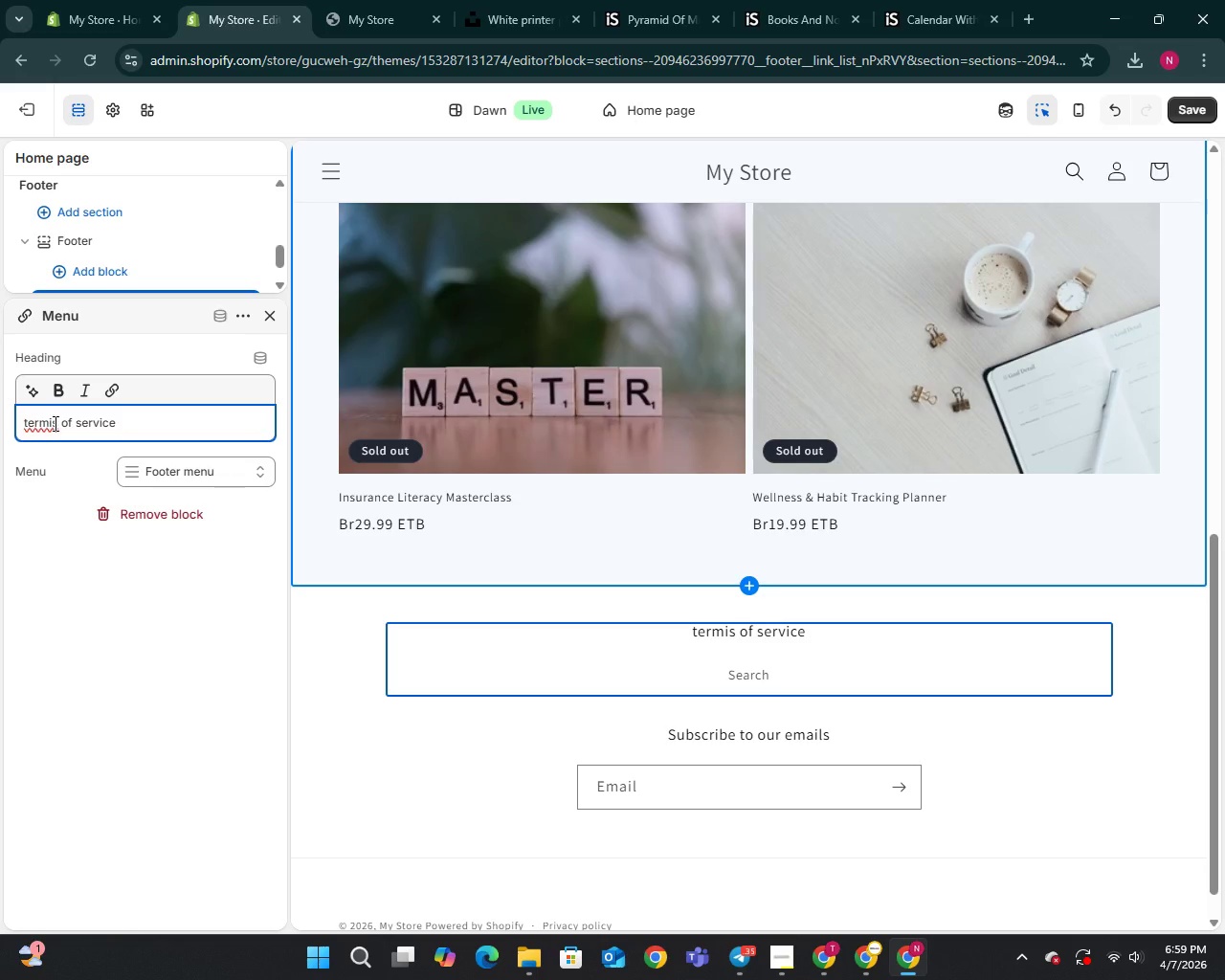 
key(Backspace)
 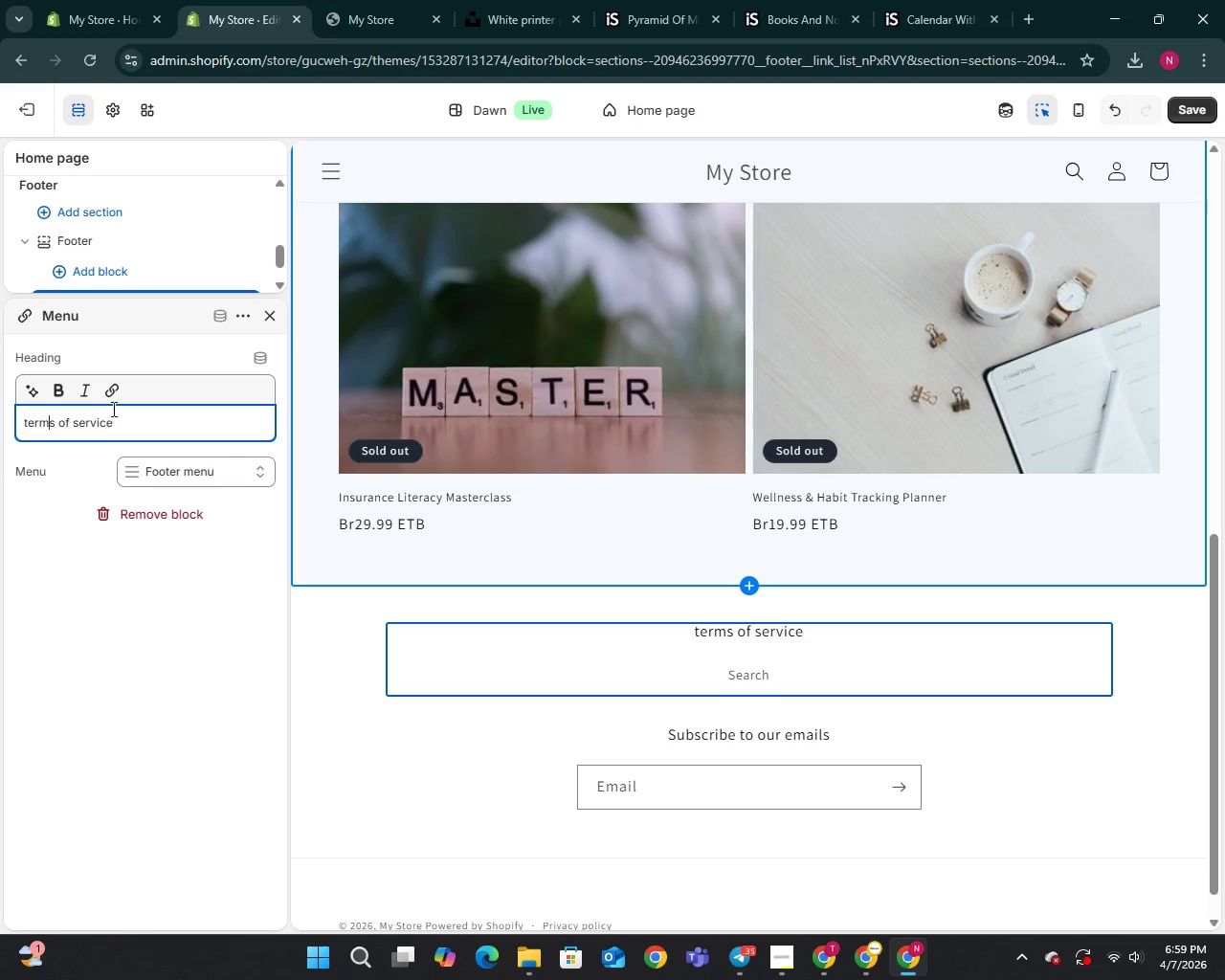 
left_click([112, 394])
 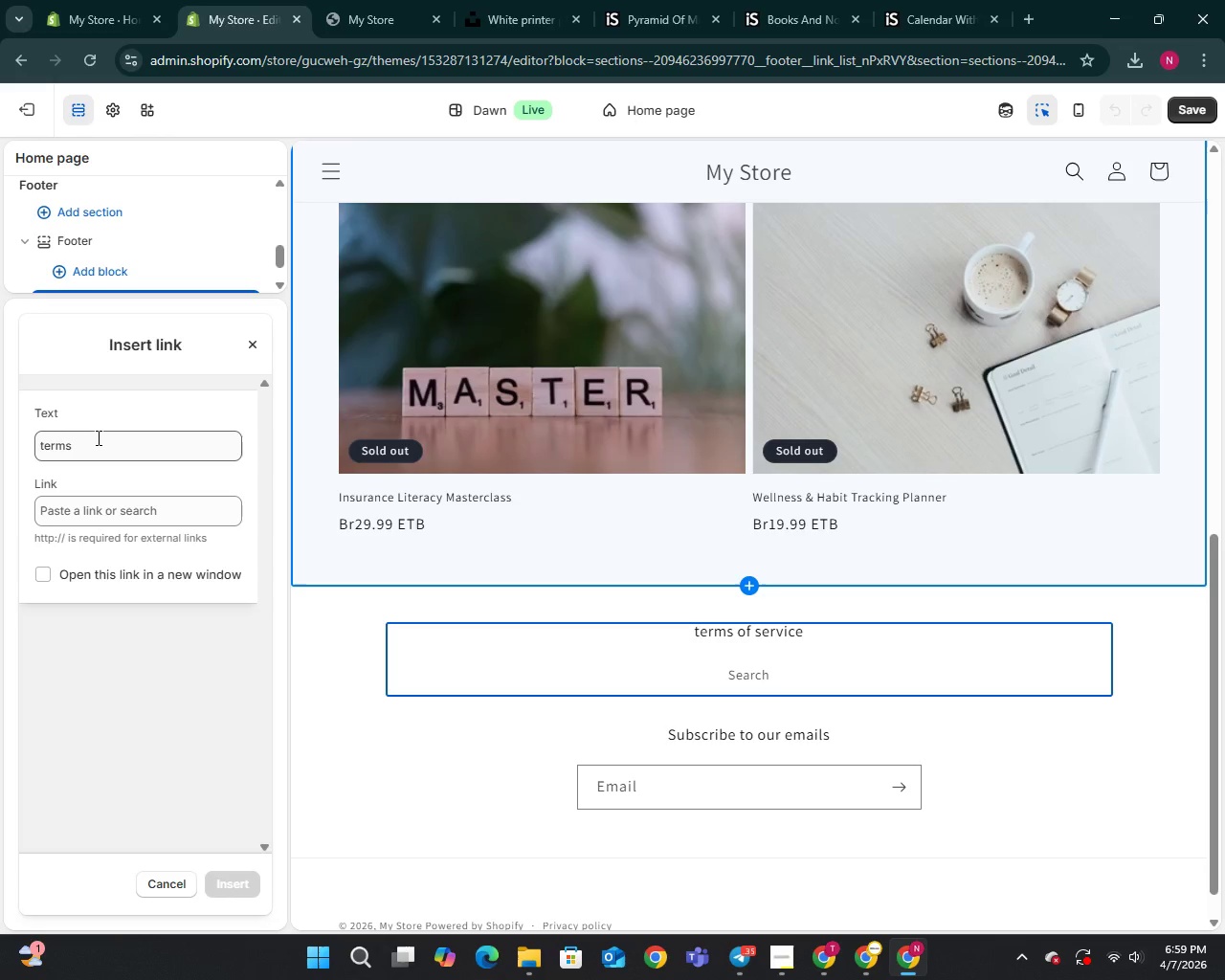 
left_click([97, 437])
 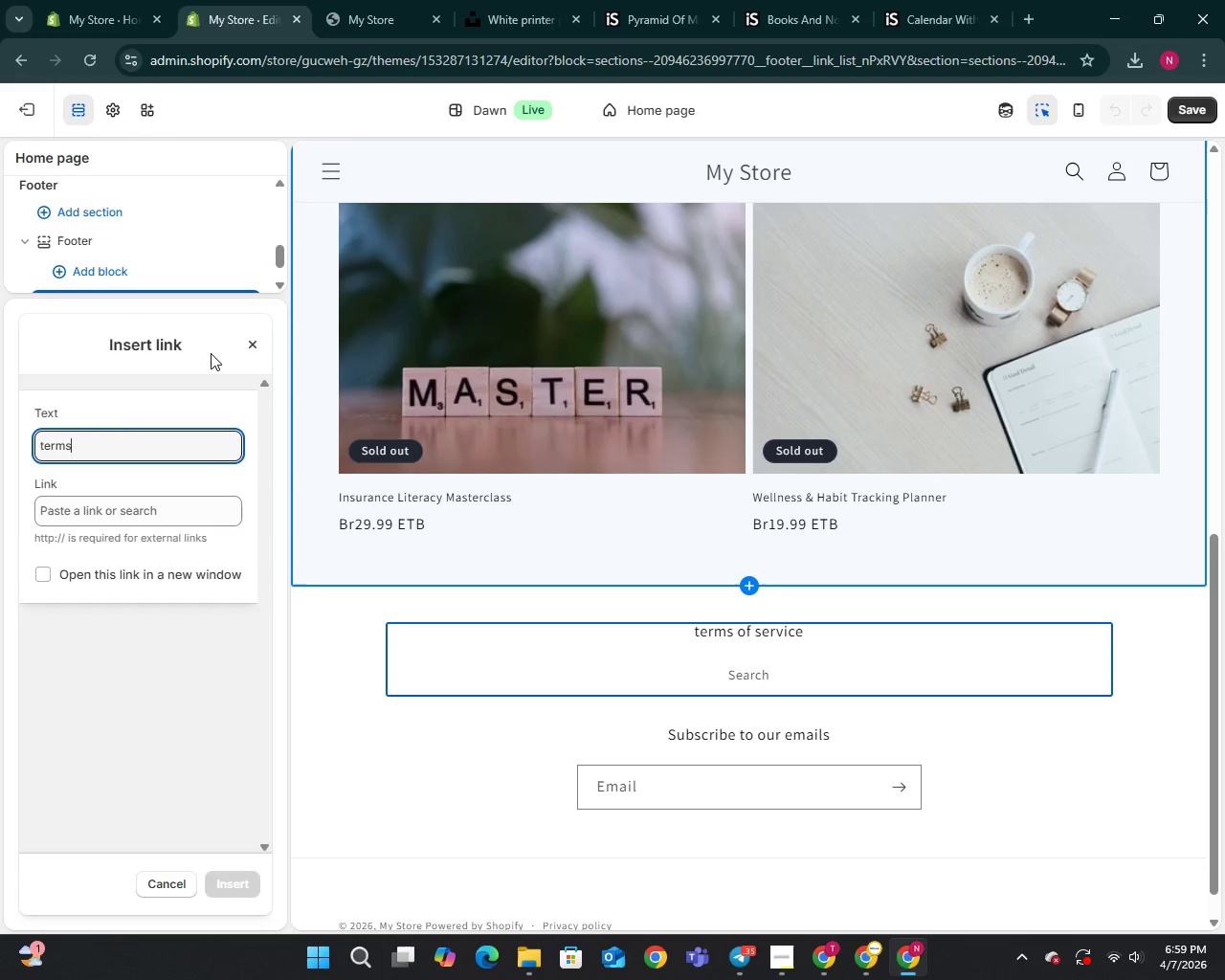 
left_click([244, 343])
 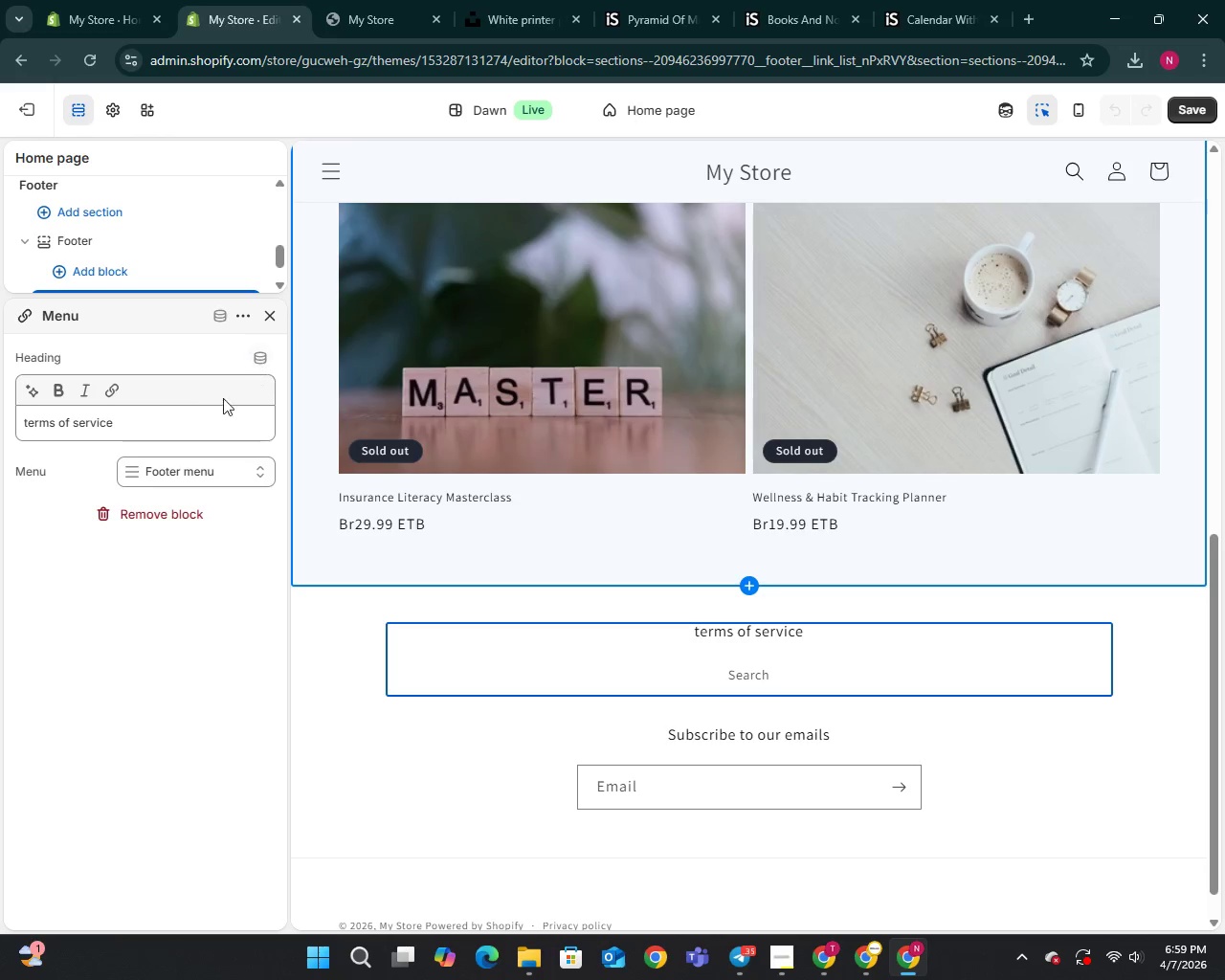 
left_click_drag(start_coordinate=[187, 402], to_coordinate=[41, 426])
 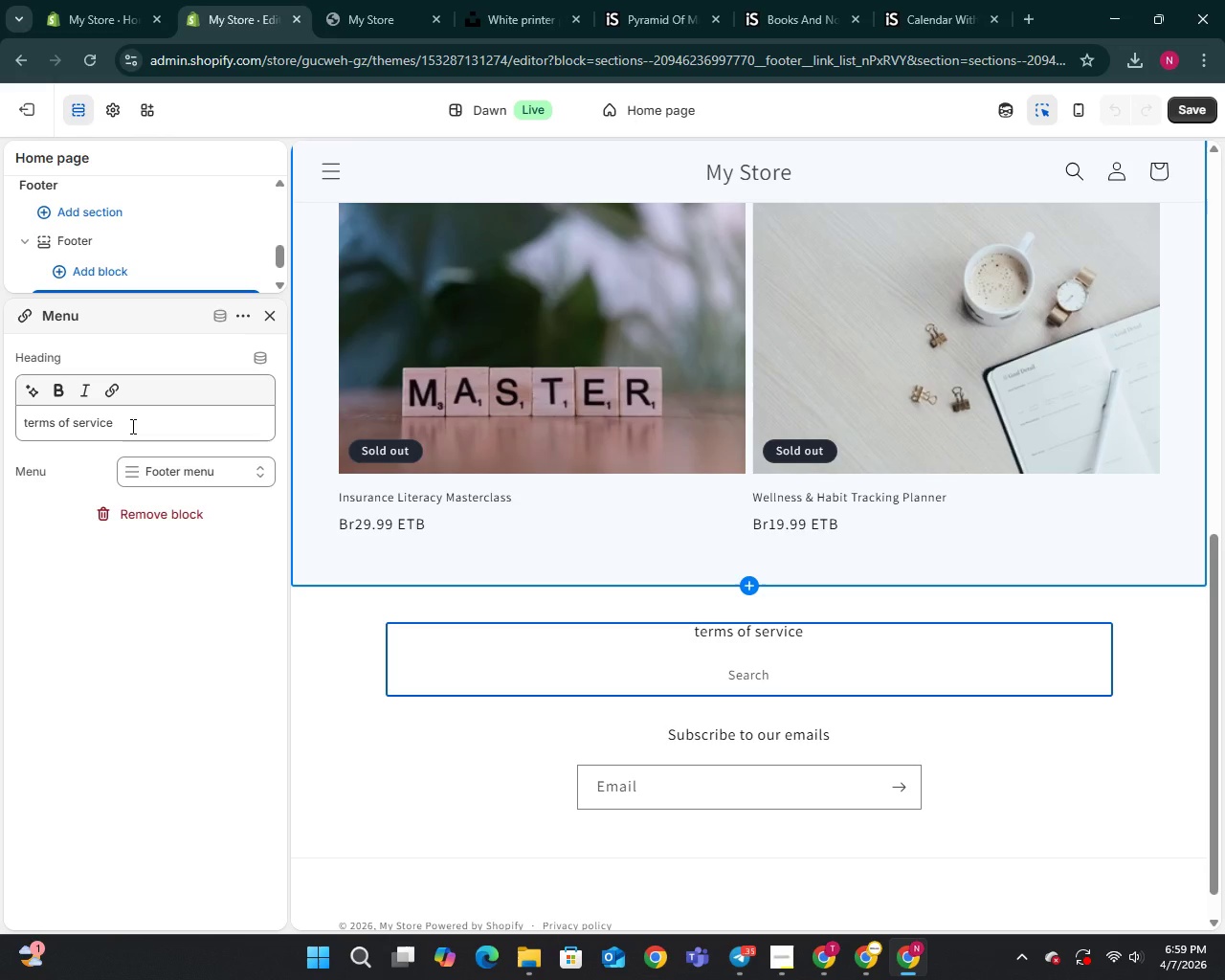 
left_click_drag(start_coordinate=[131, 426], to_coordinate=[0, 425])
 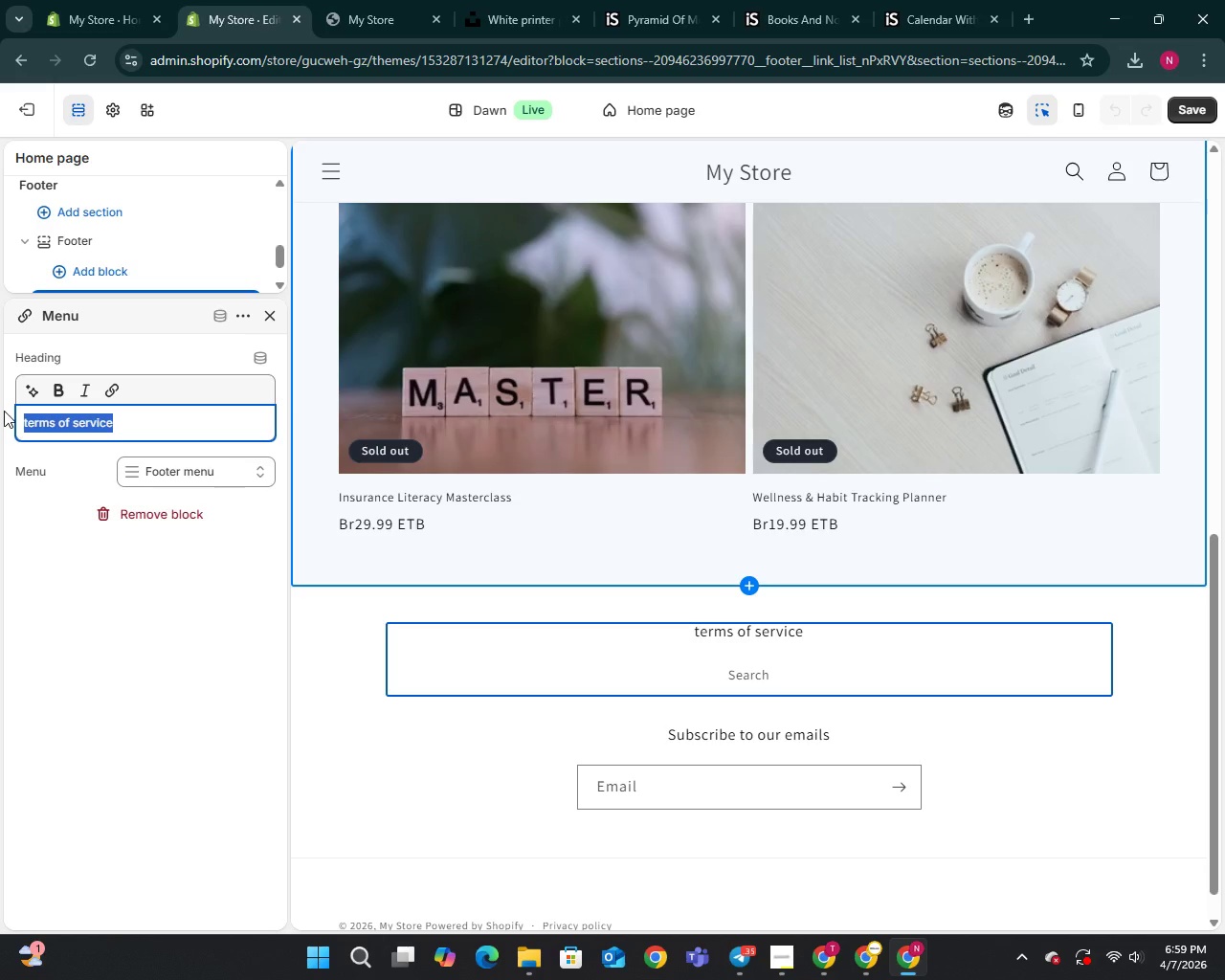 
key(Backspace)
 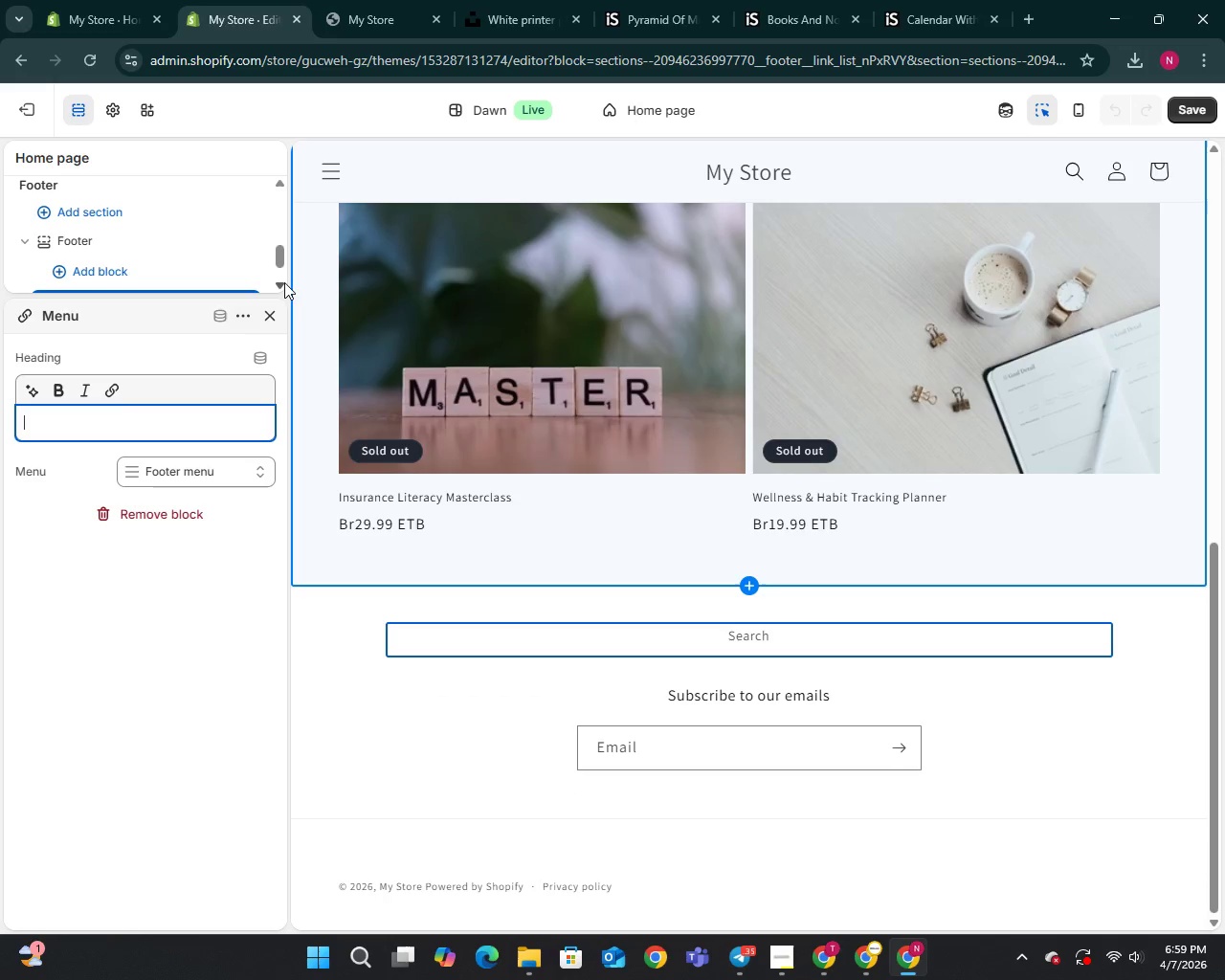 
left_click([267, 315])
 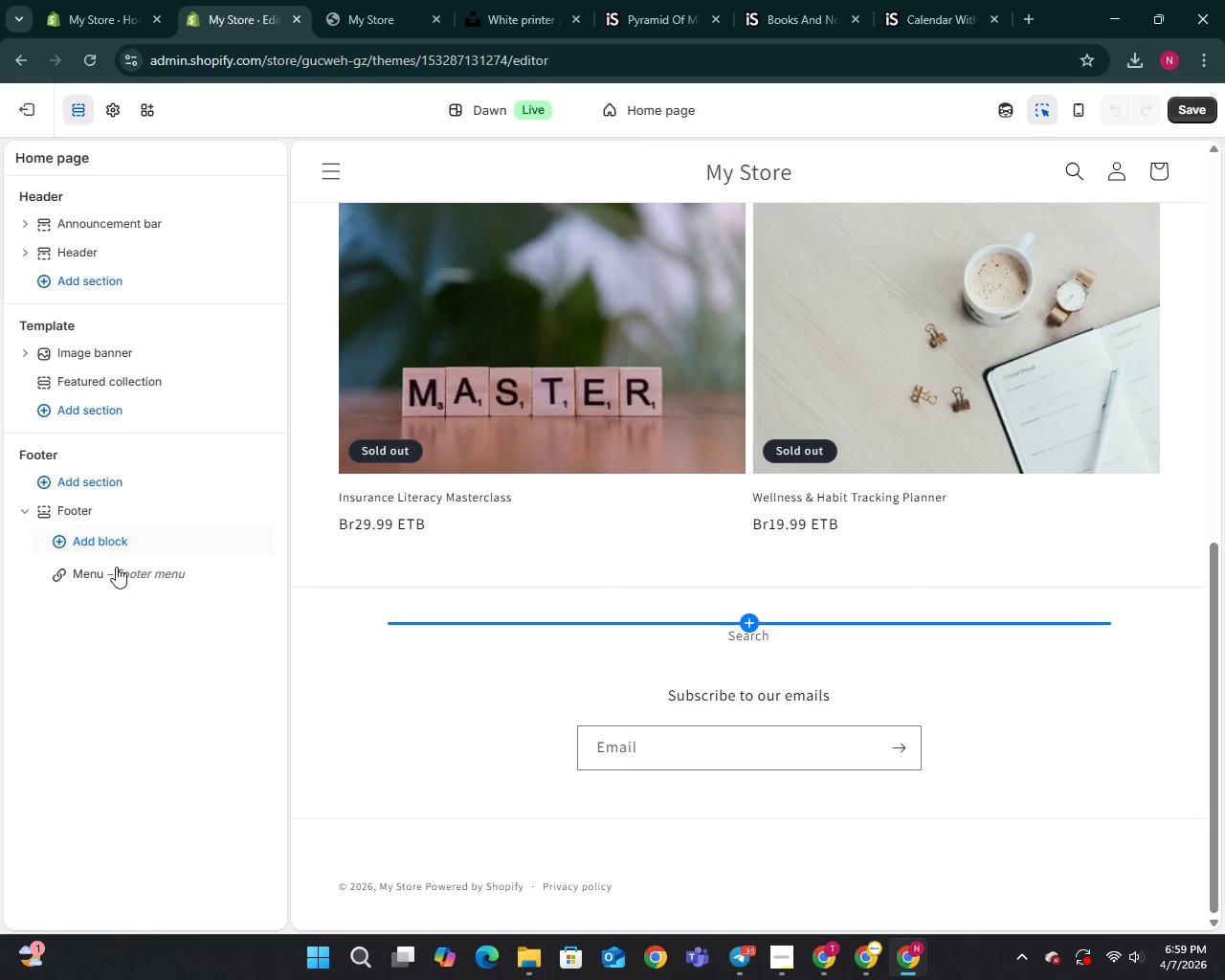 
left_click([119, 573])
 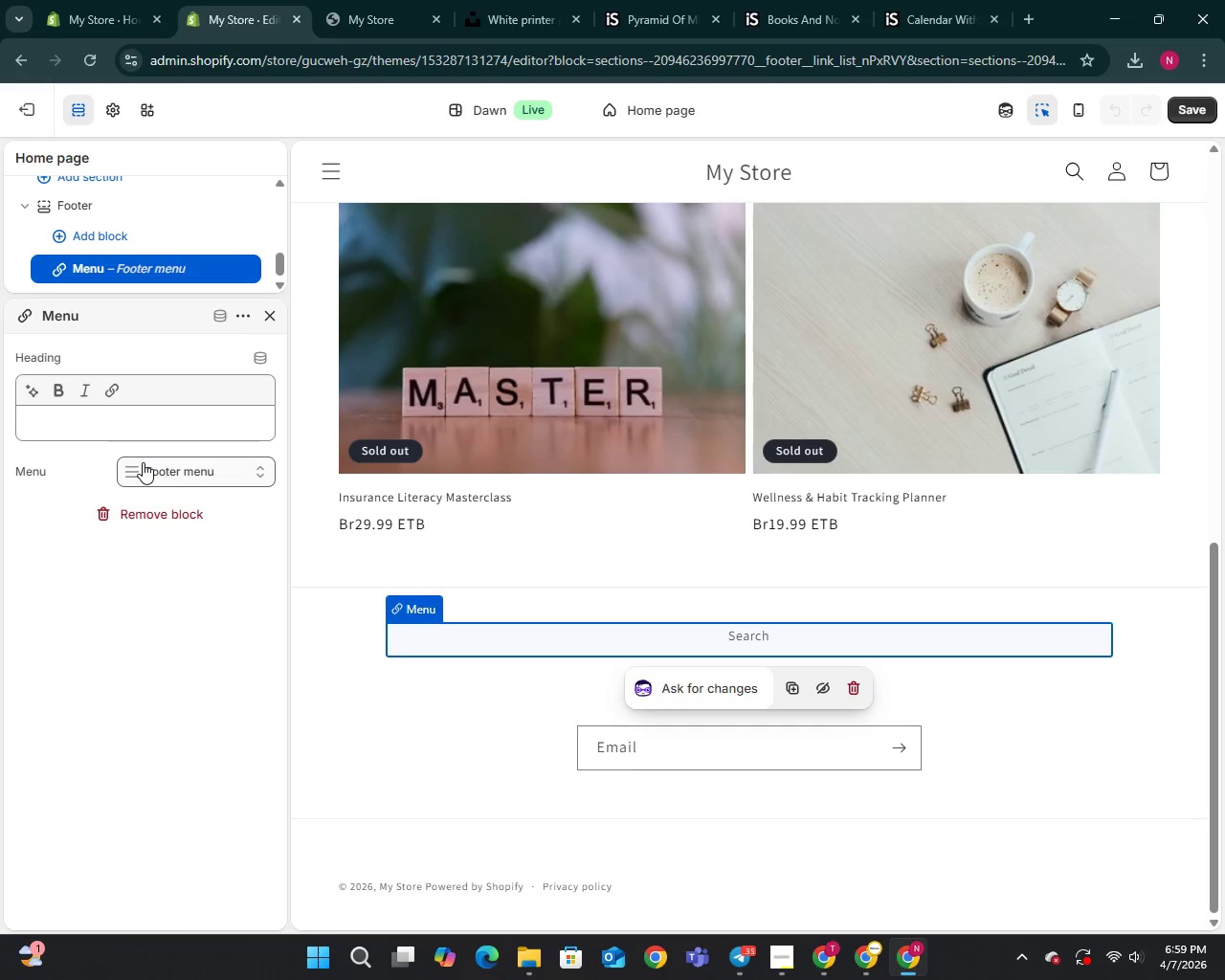 
left_click([137, 473])
 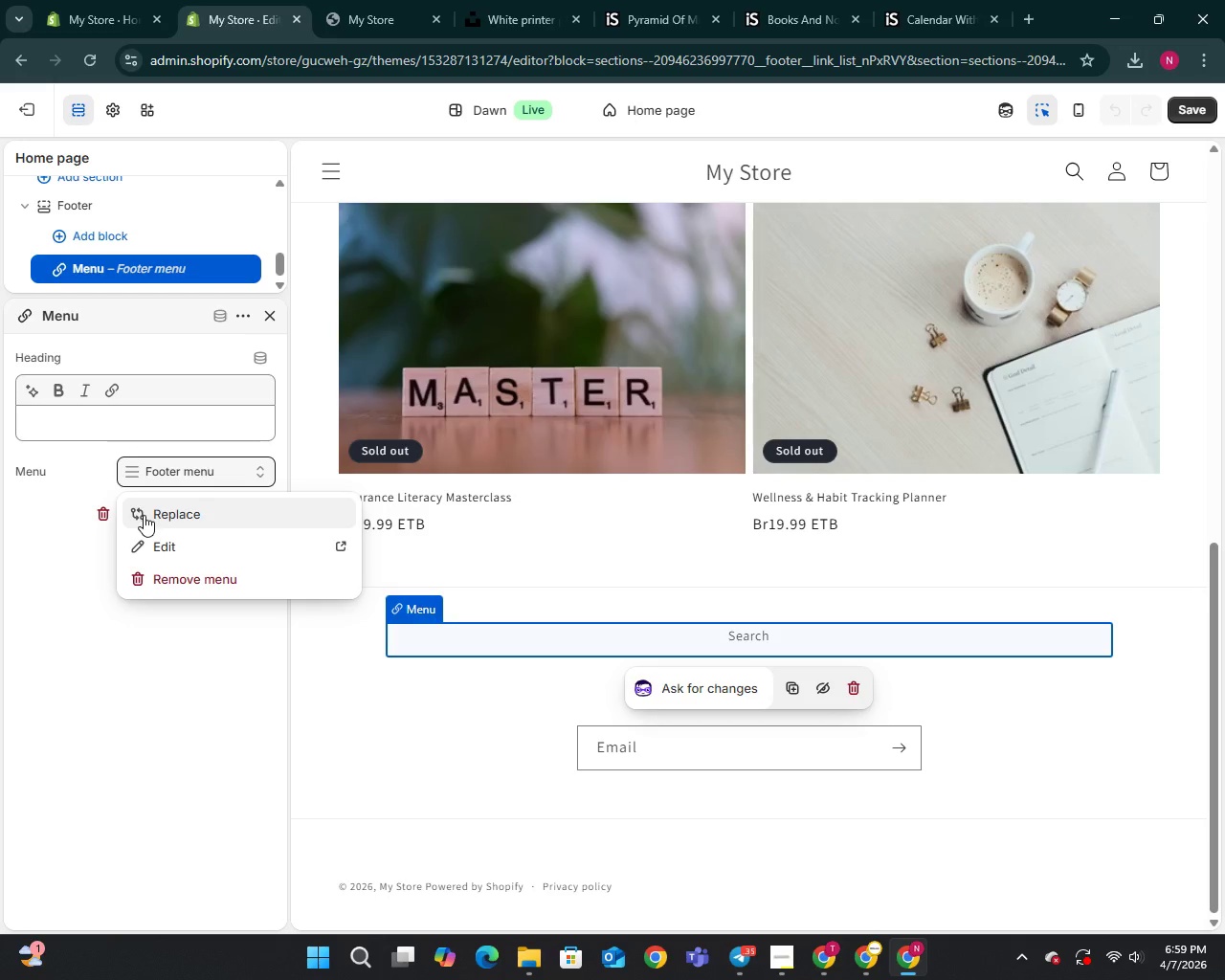 
left_click([144, 515])
 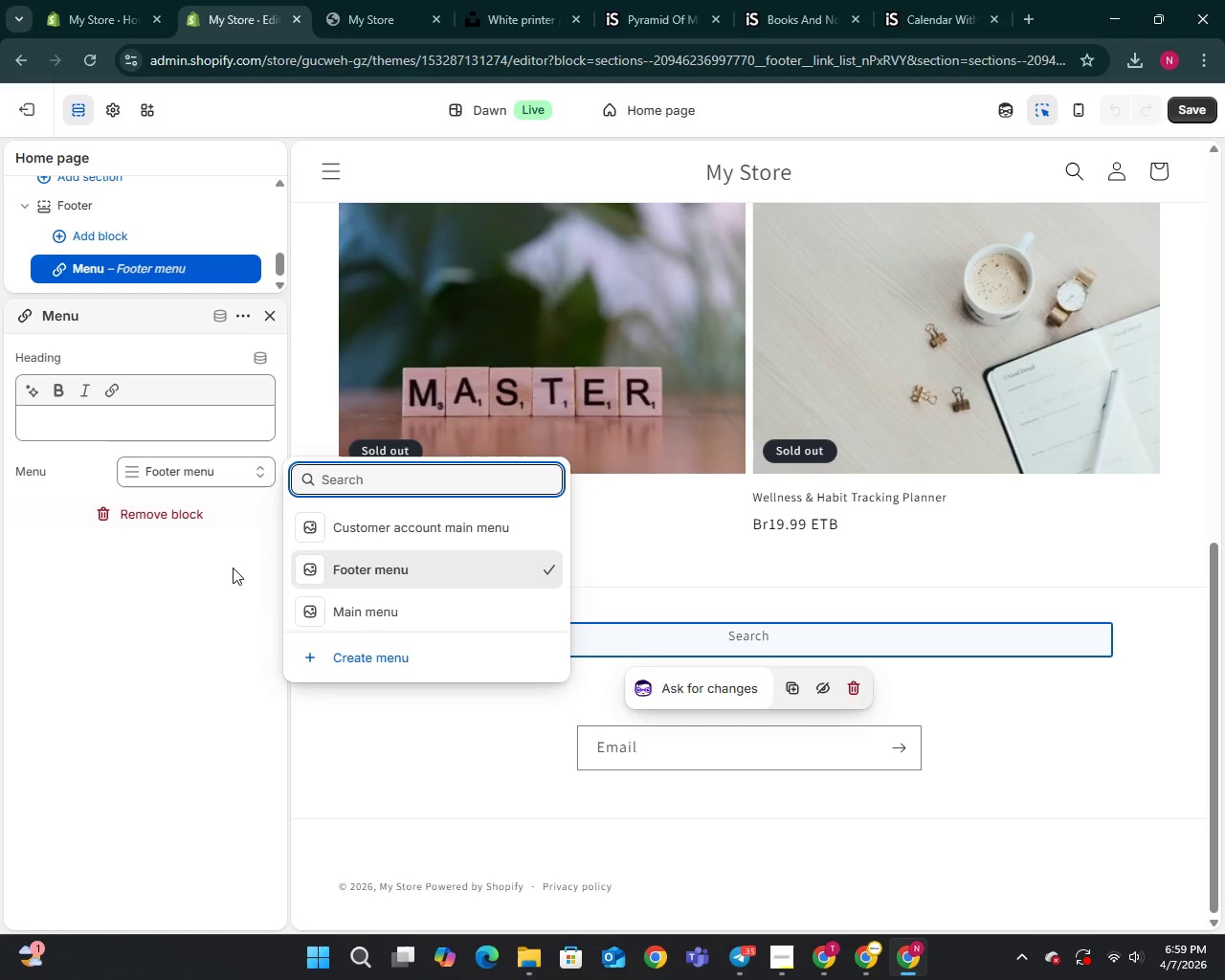 
scroll: coordinate [398, 574], scroll_direction: down, amount: 1.0
 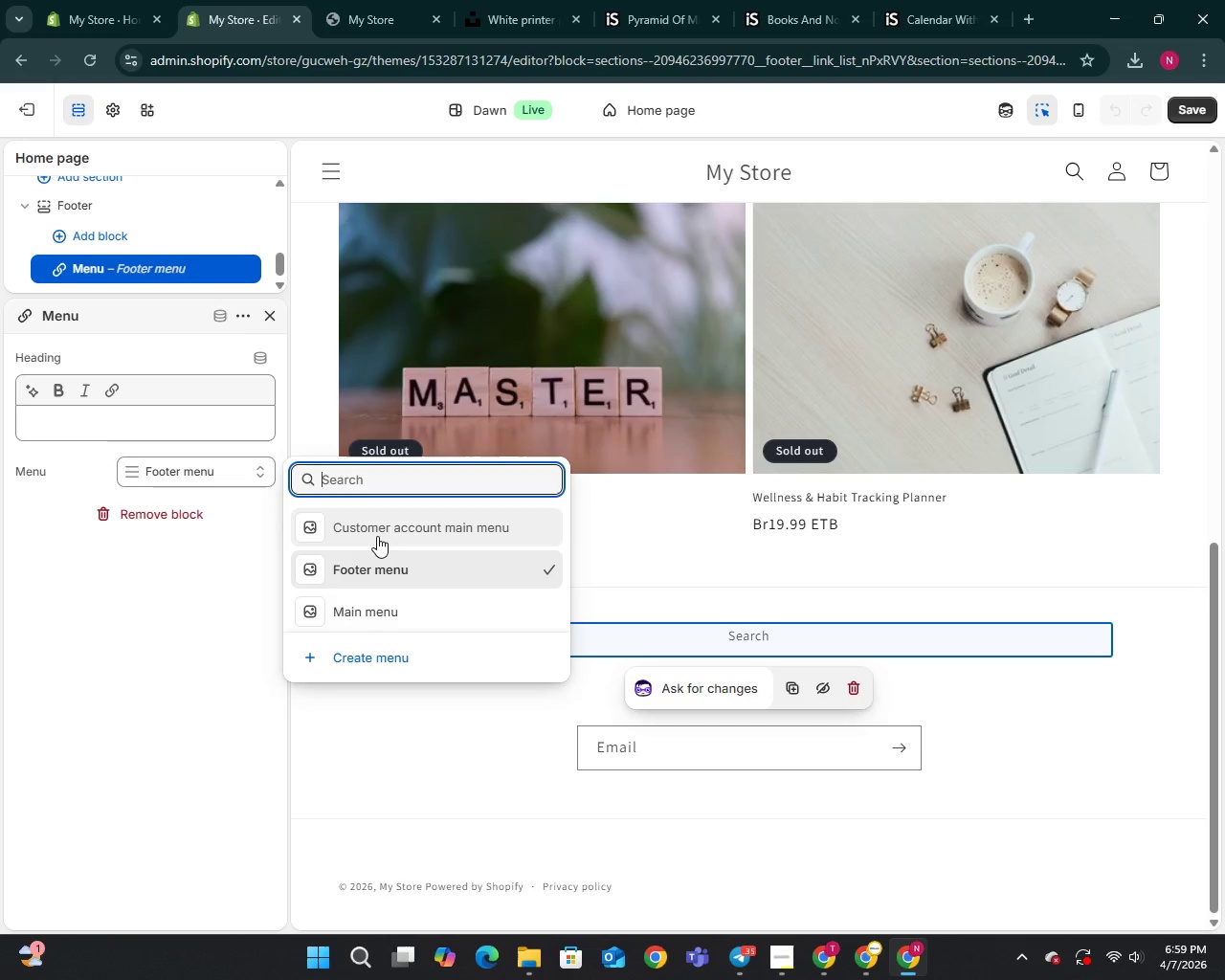 
left_click([377, 536])
 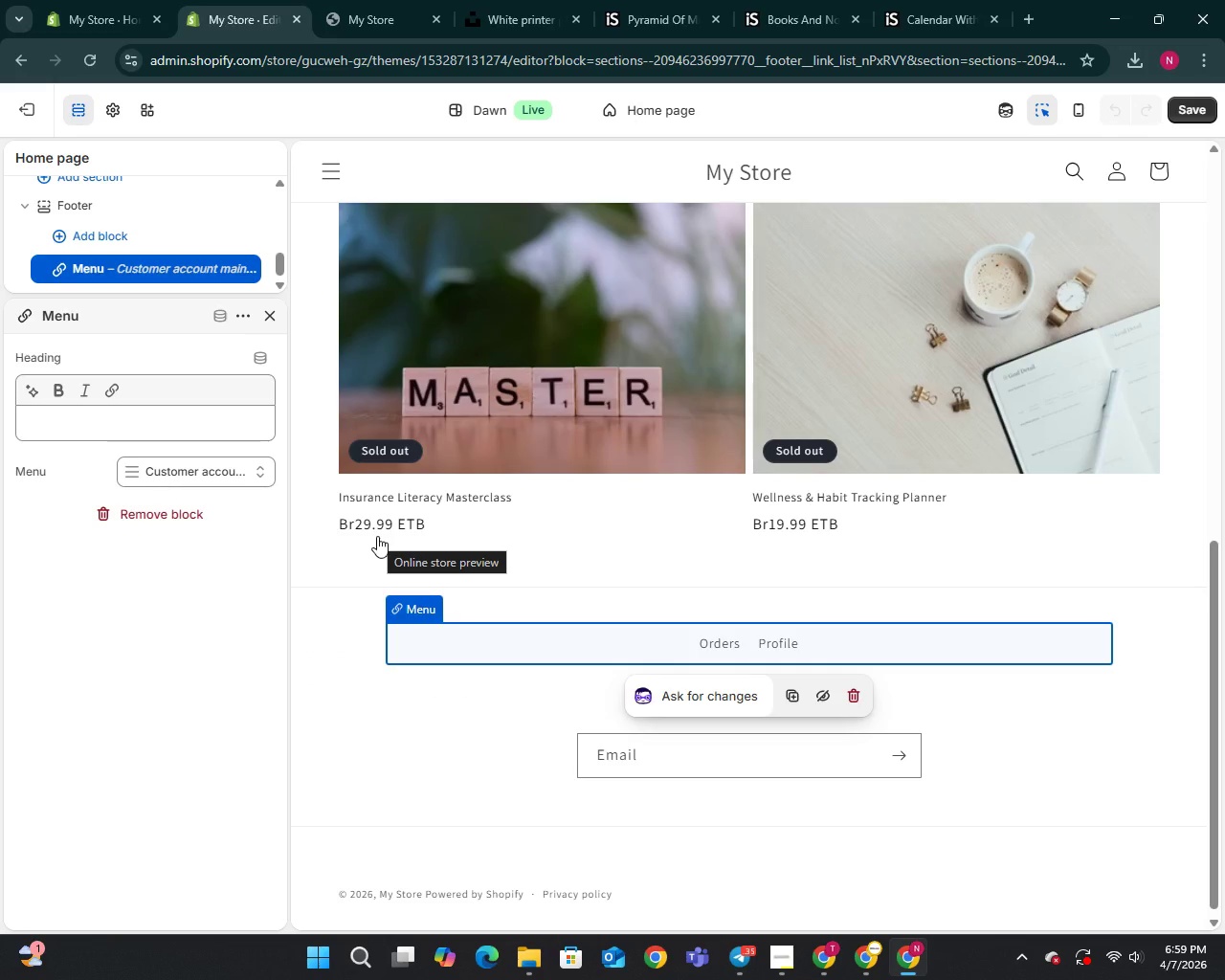 
left_click([247, 475])
 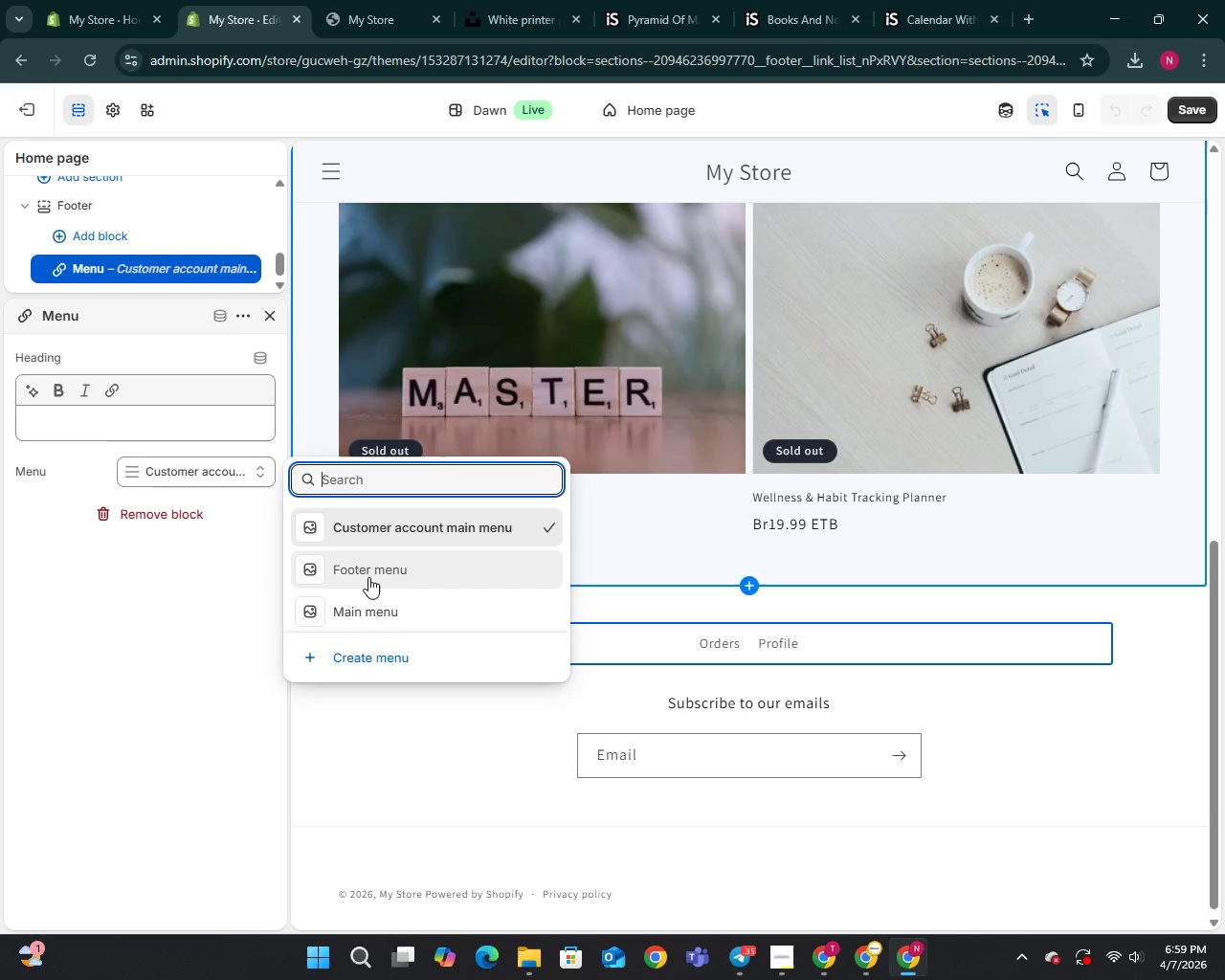 
left_click([368, 577])
 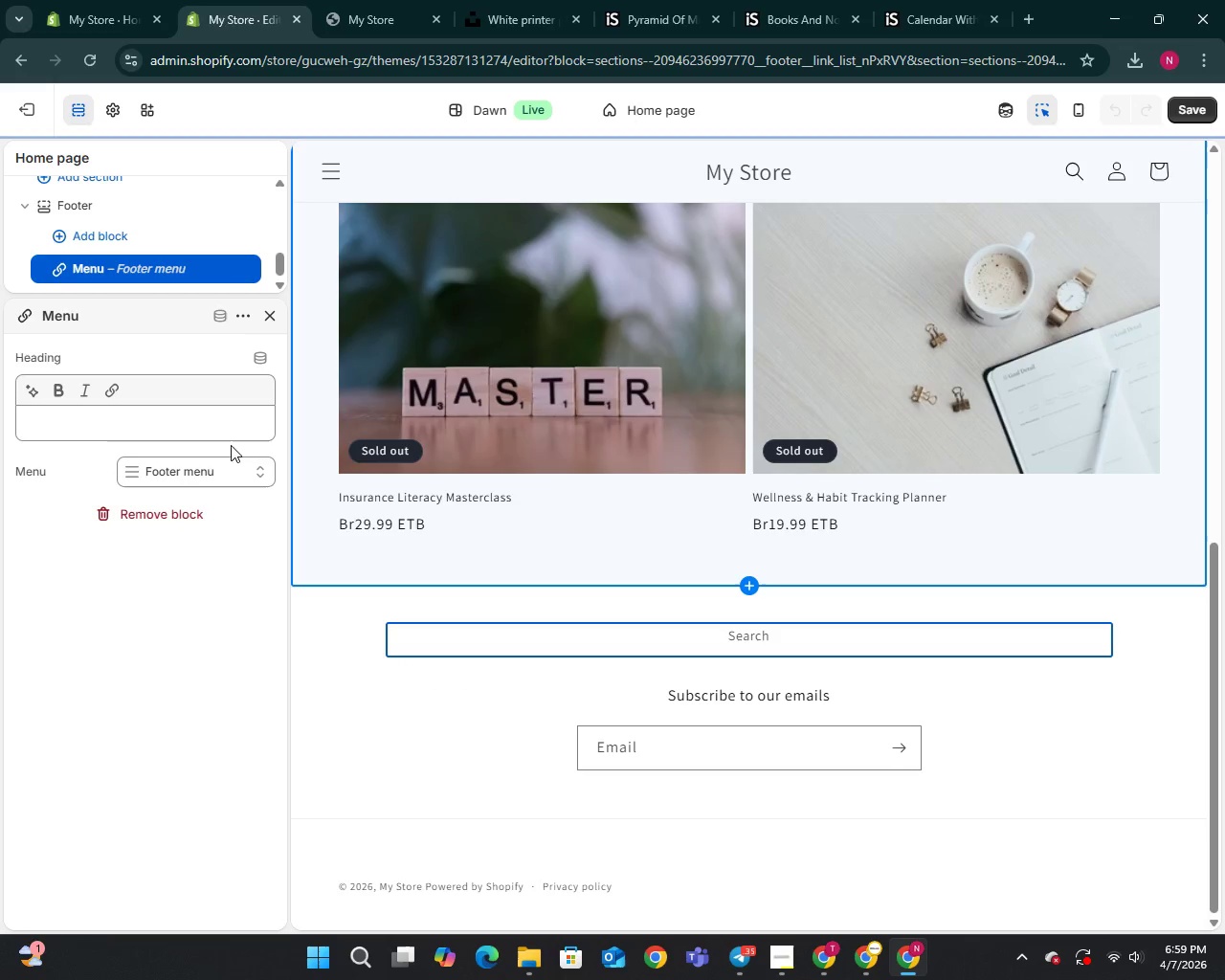 
left_click([212, 466])
 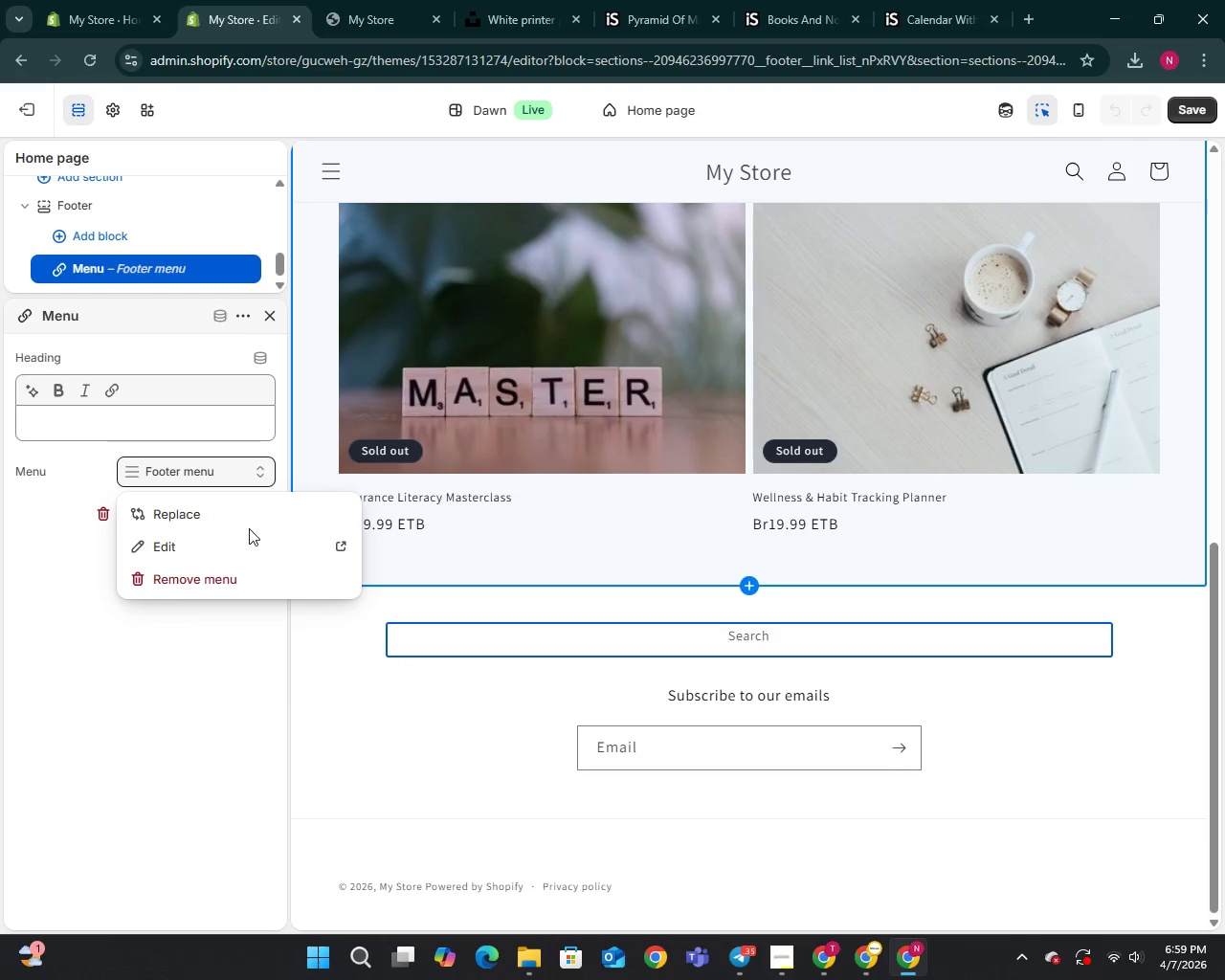 
left_click([237, 505])
 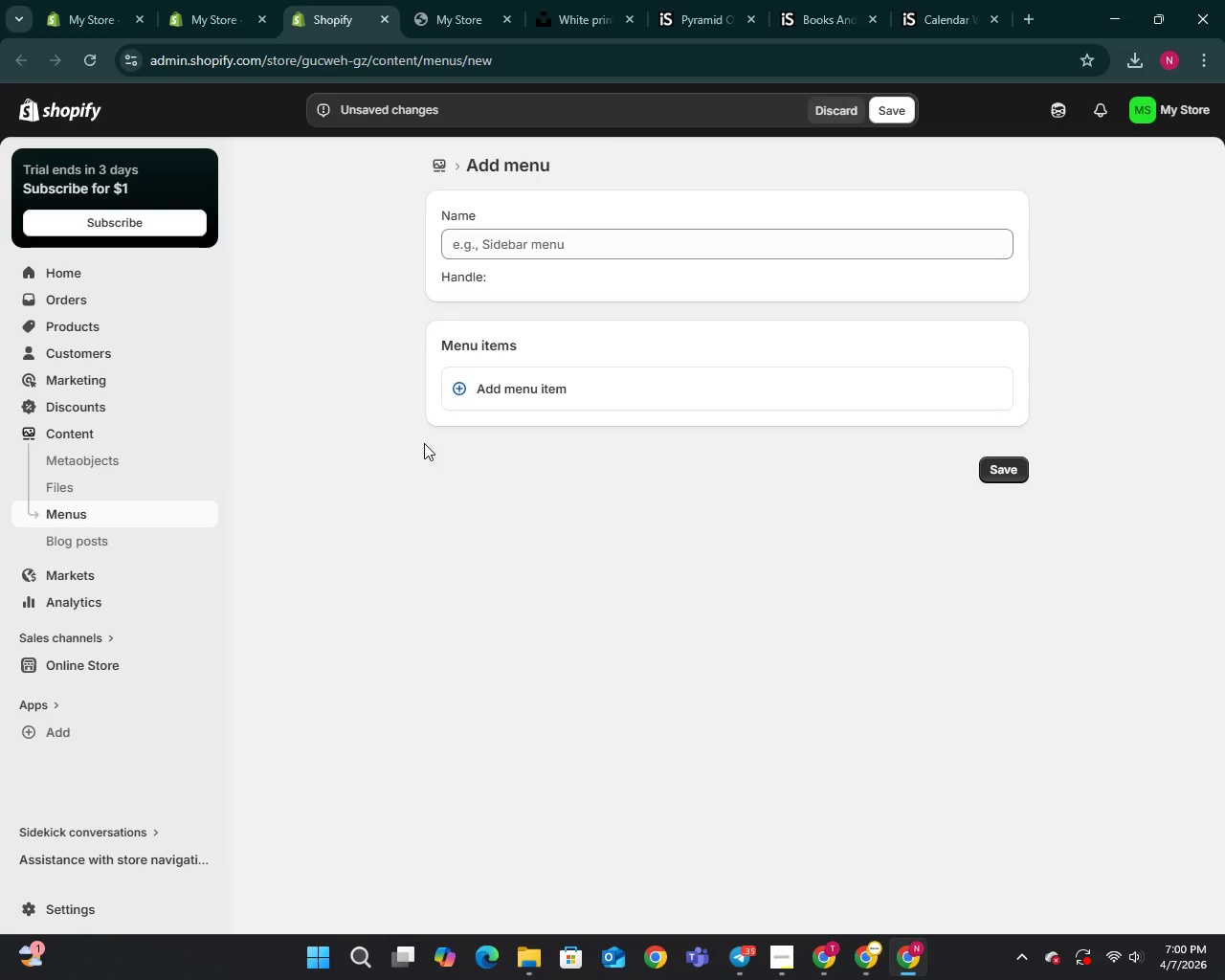 
wait(16.44)
 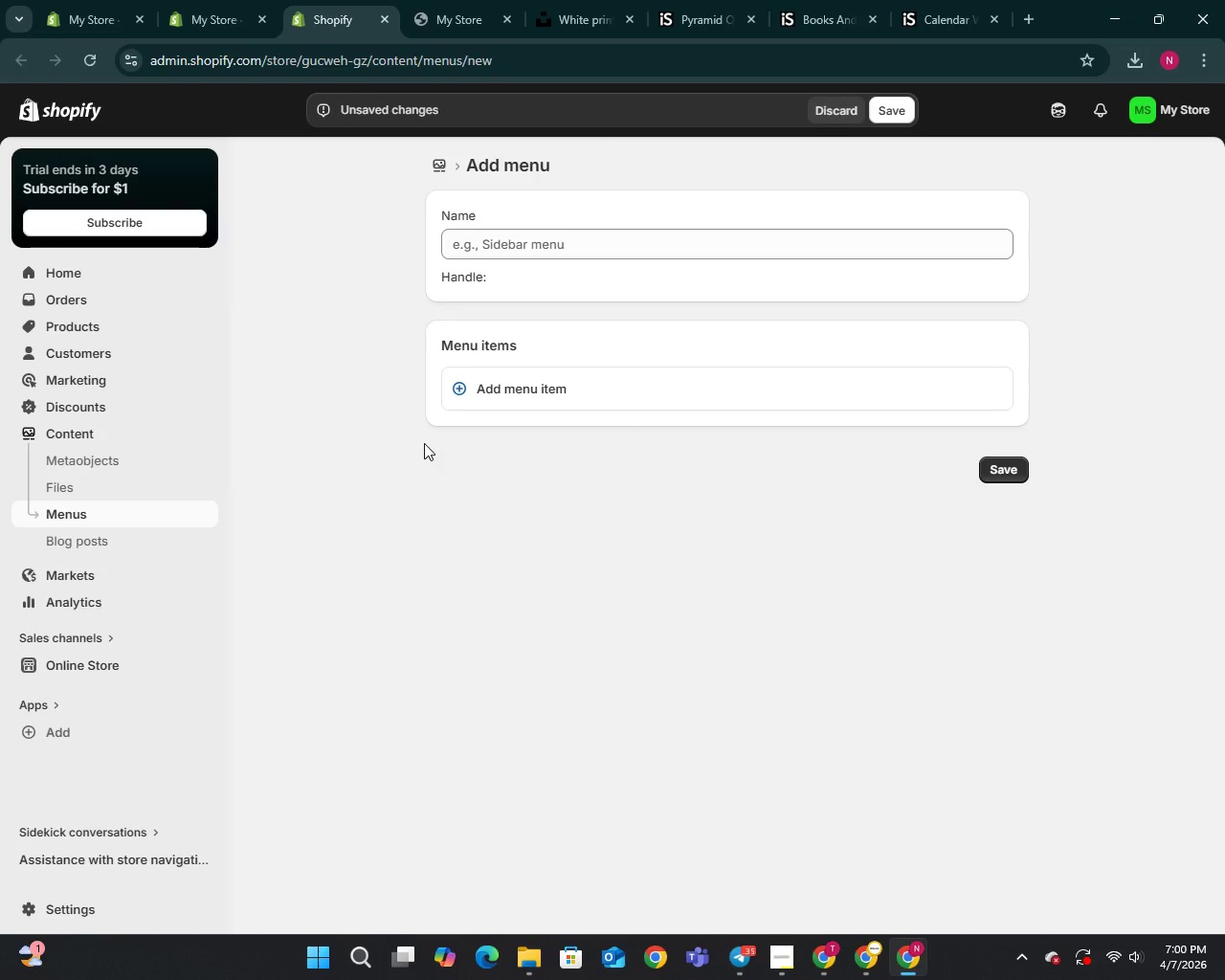 
left_click([521, 391])
 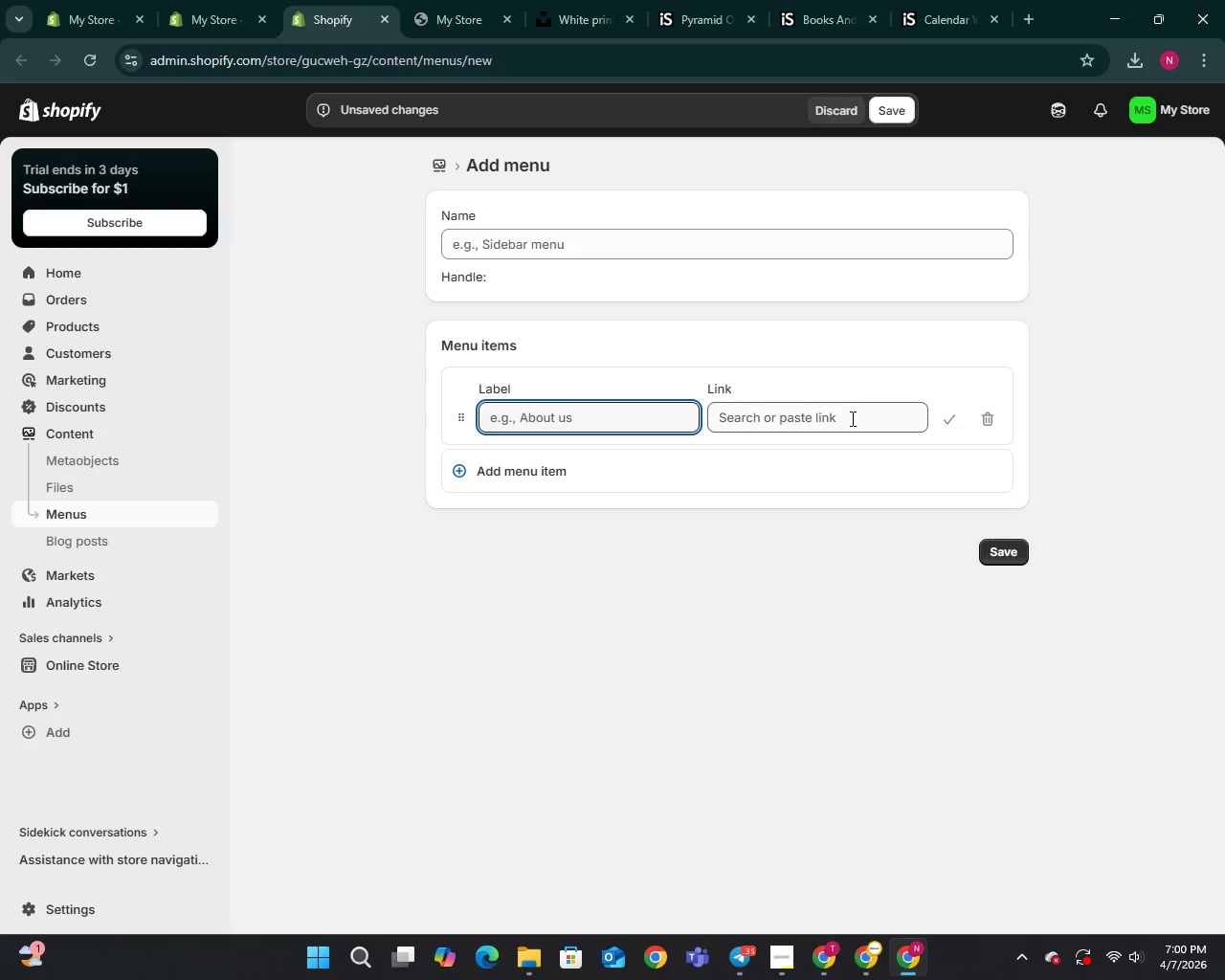 
left_click([830, 417])
 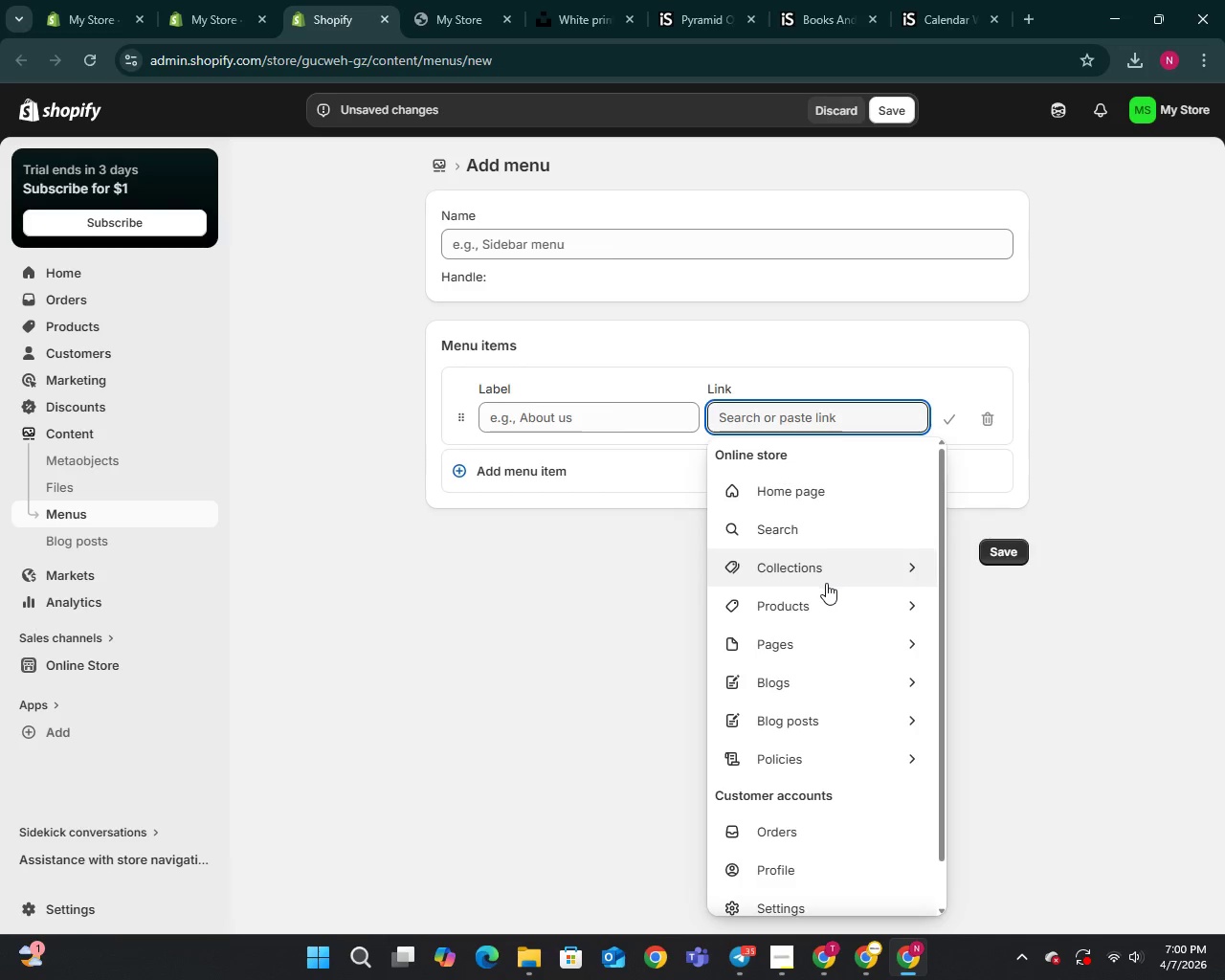 
scroll: coordinate [826, 583], scroll_direction: up, amount: 1.0
 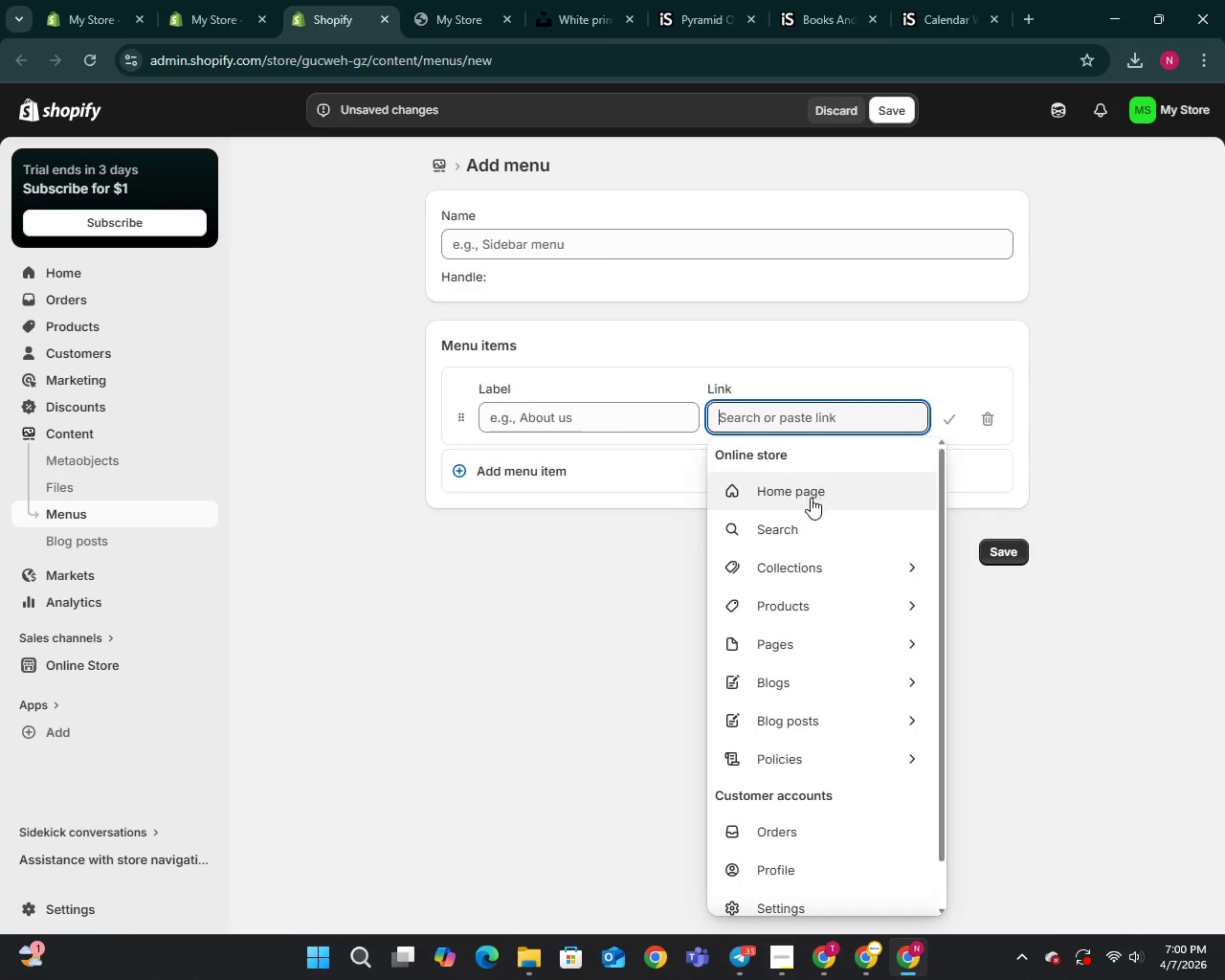 
mouse_move([902, 625])
 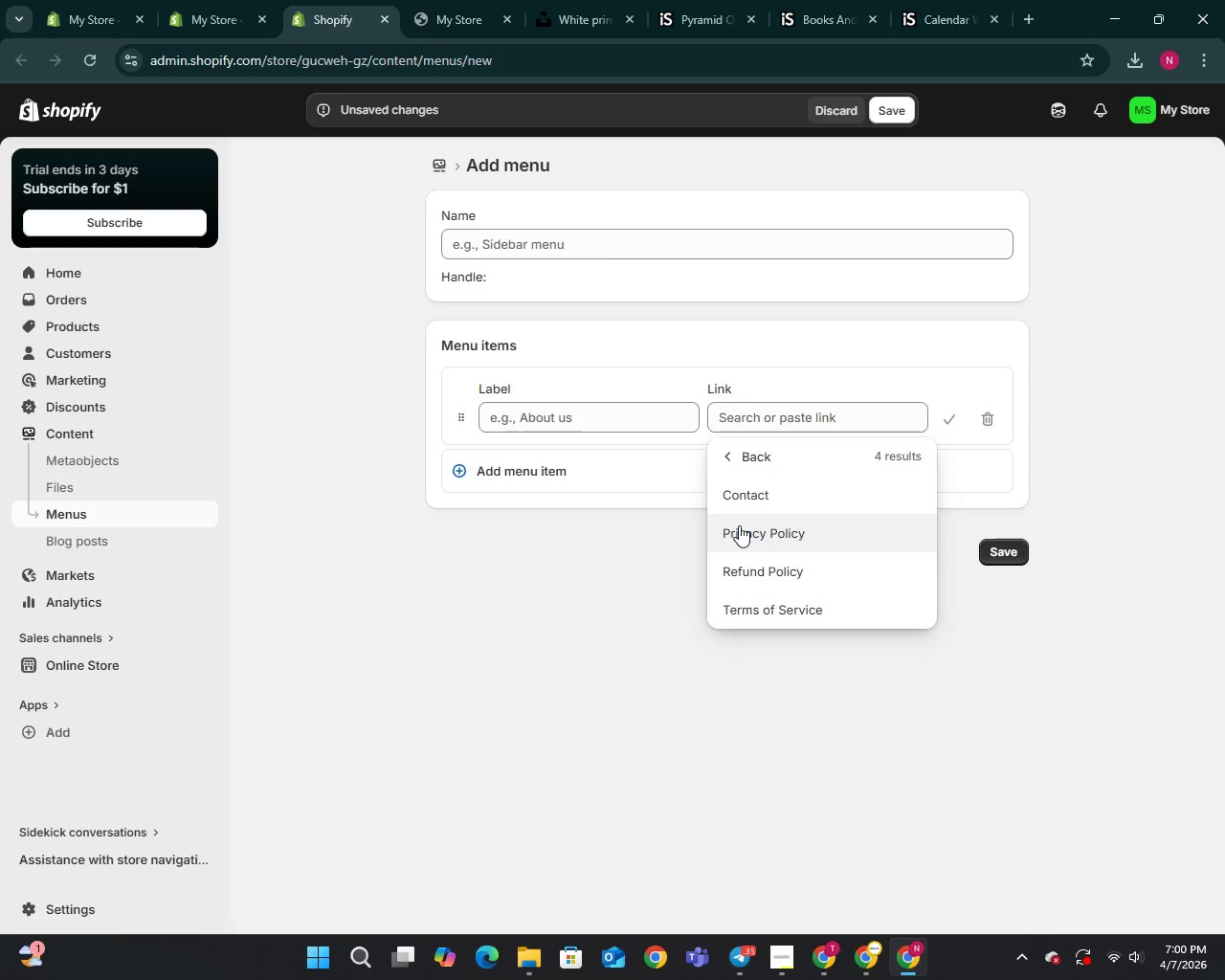 
left_click([739, 525])
 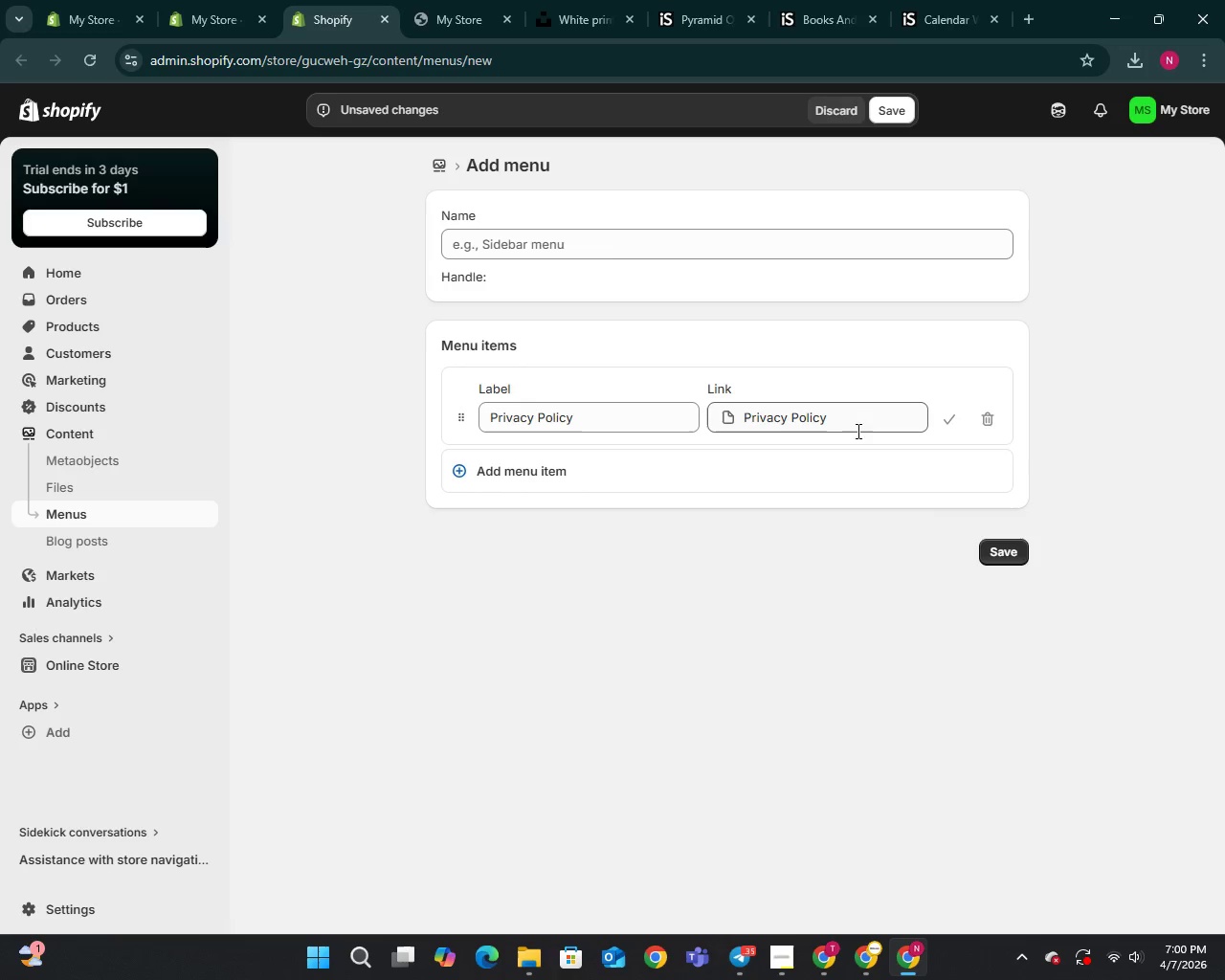 
left_click([566, 480])
 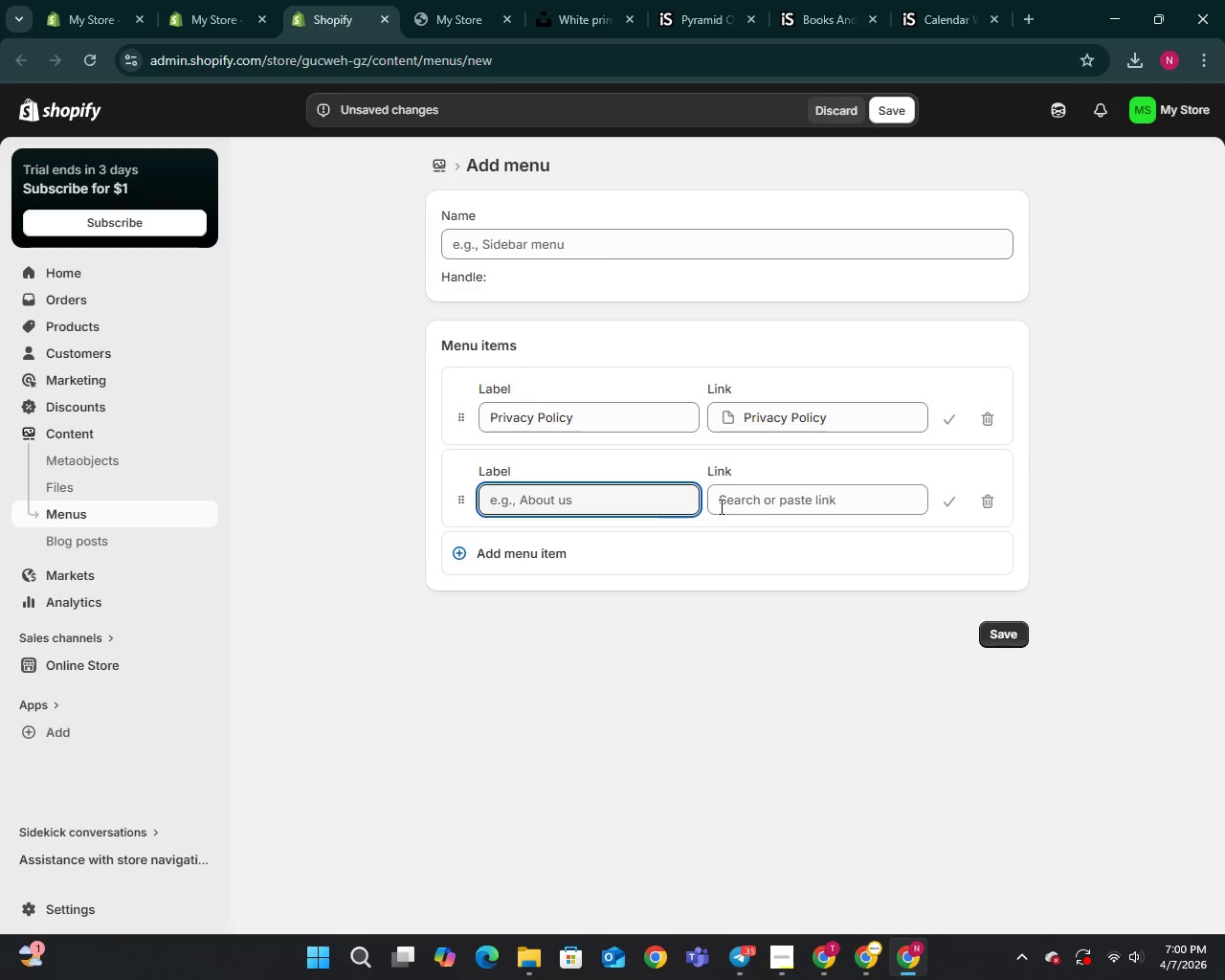 
left_click([778, 514])
 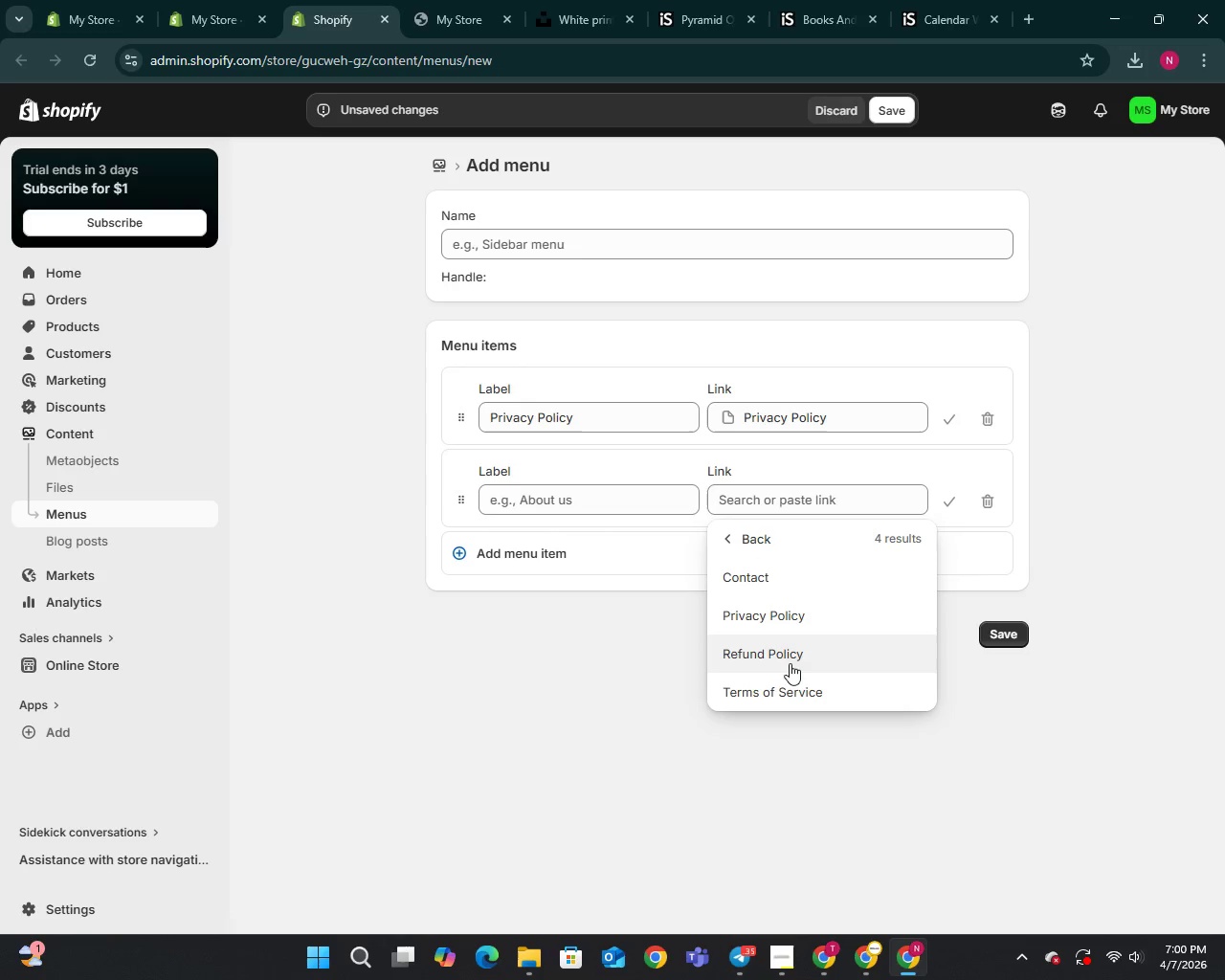 
left_click([756, 635])
 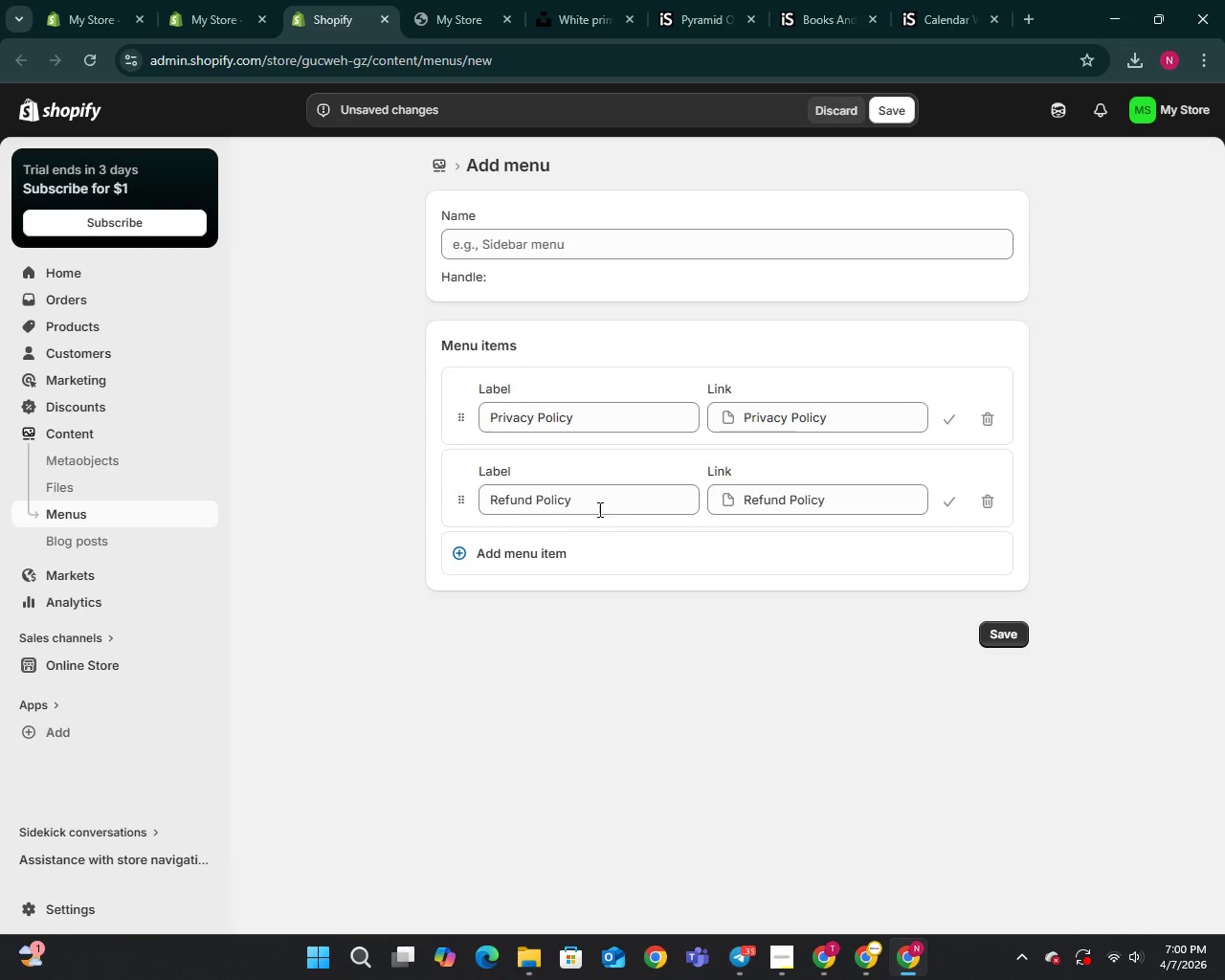 
left_click([541, 550])
 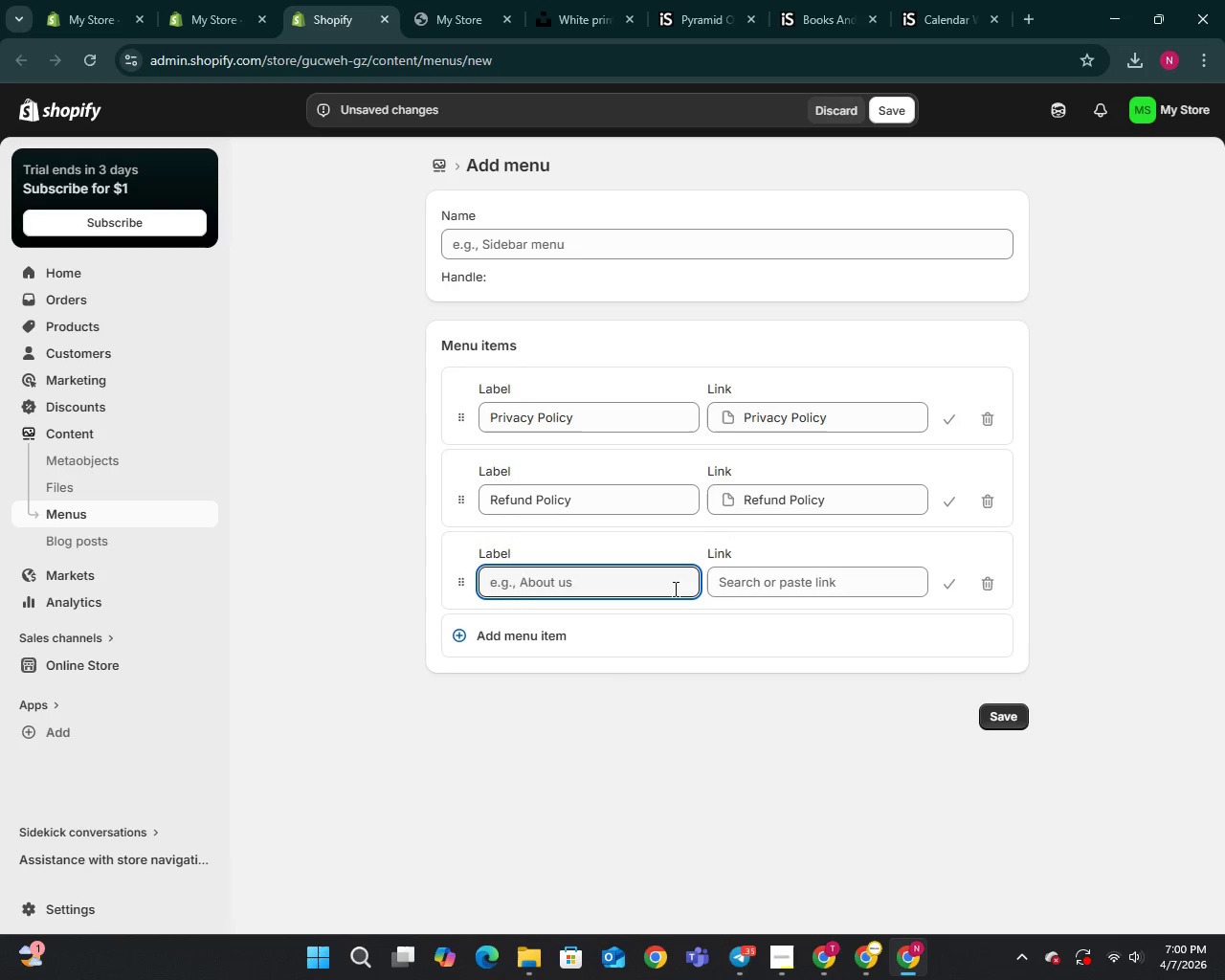 
left_click([764, 589])
 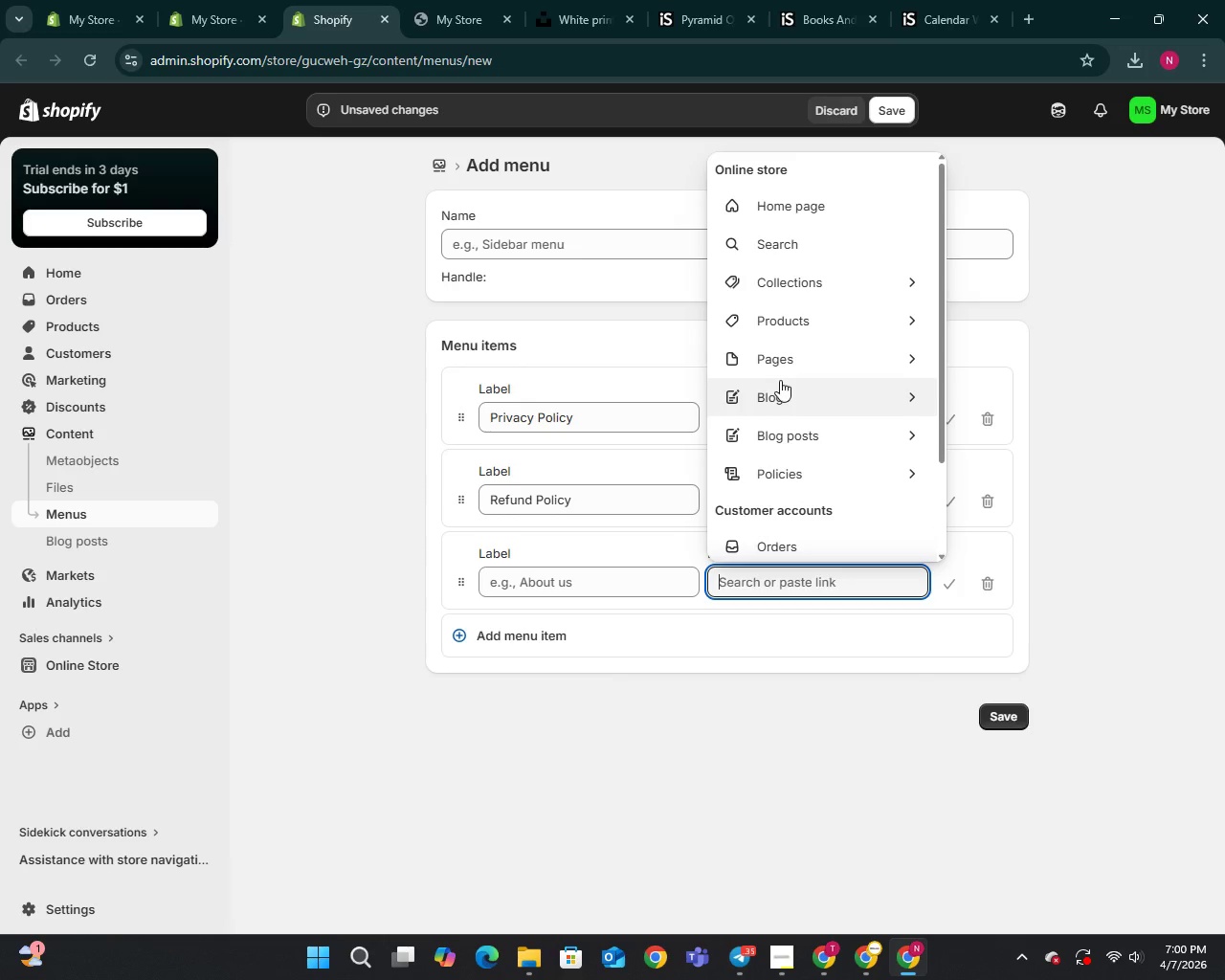 
left_click([781, 344])
 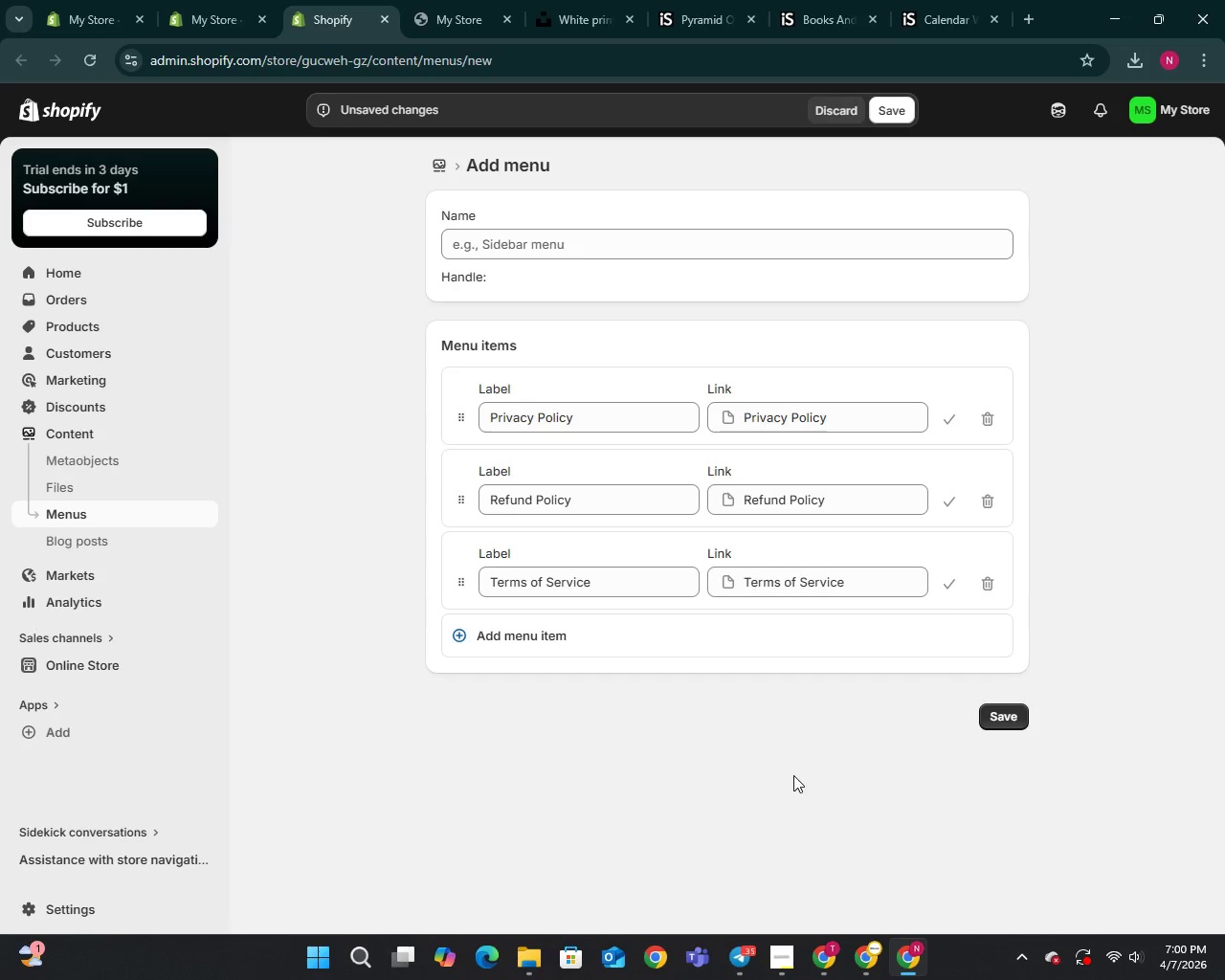 
wait(10.33)
 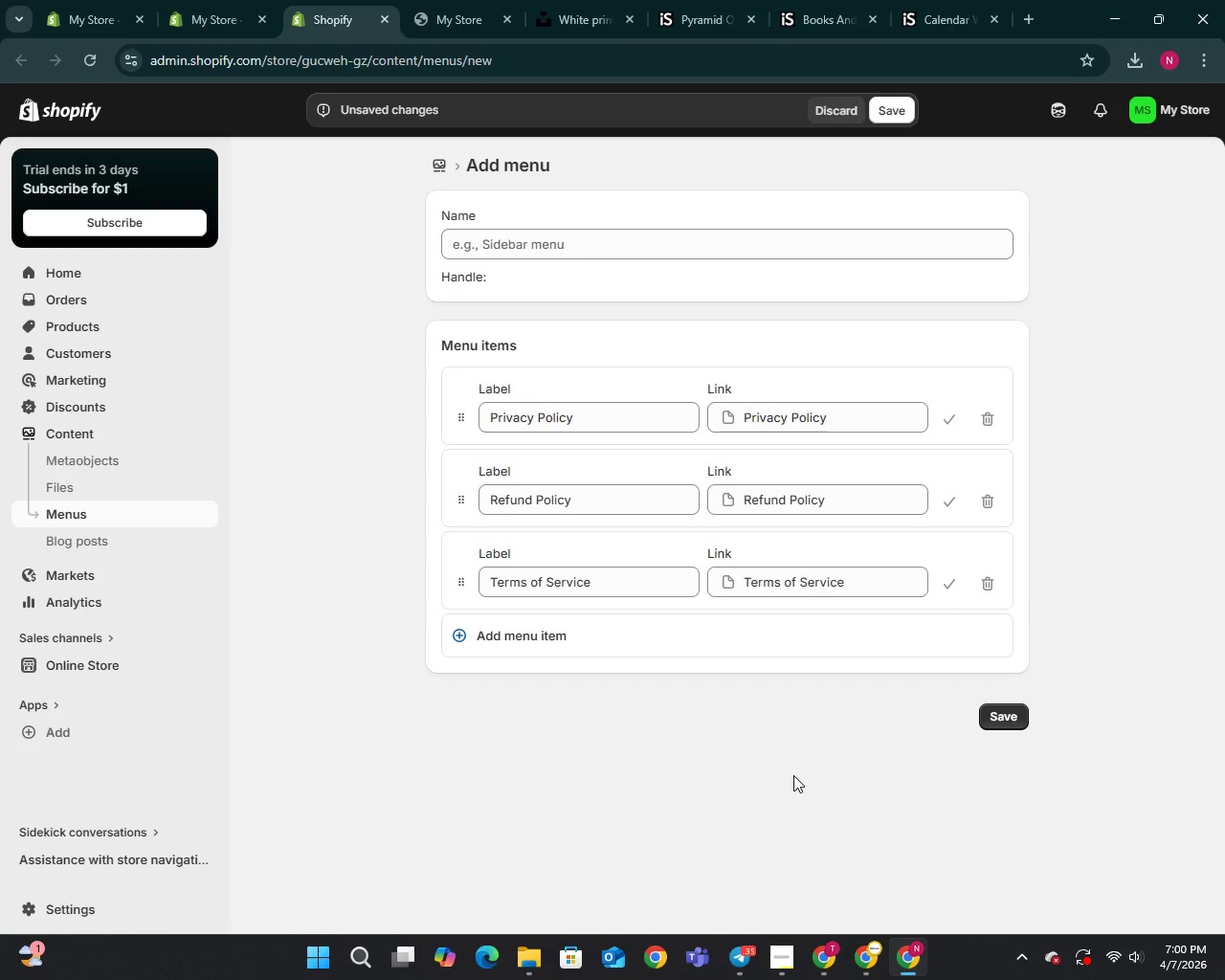 
type(footer)
 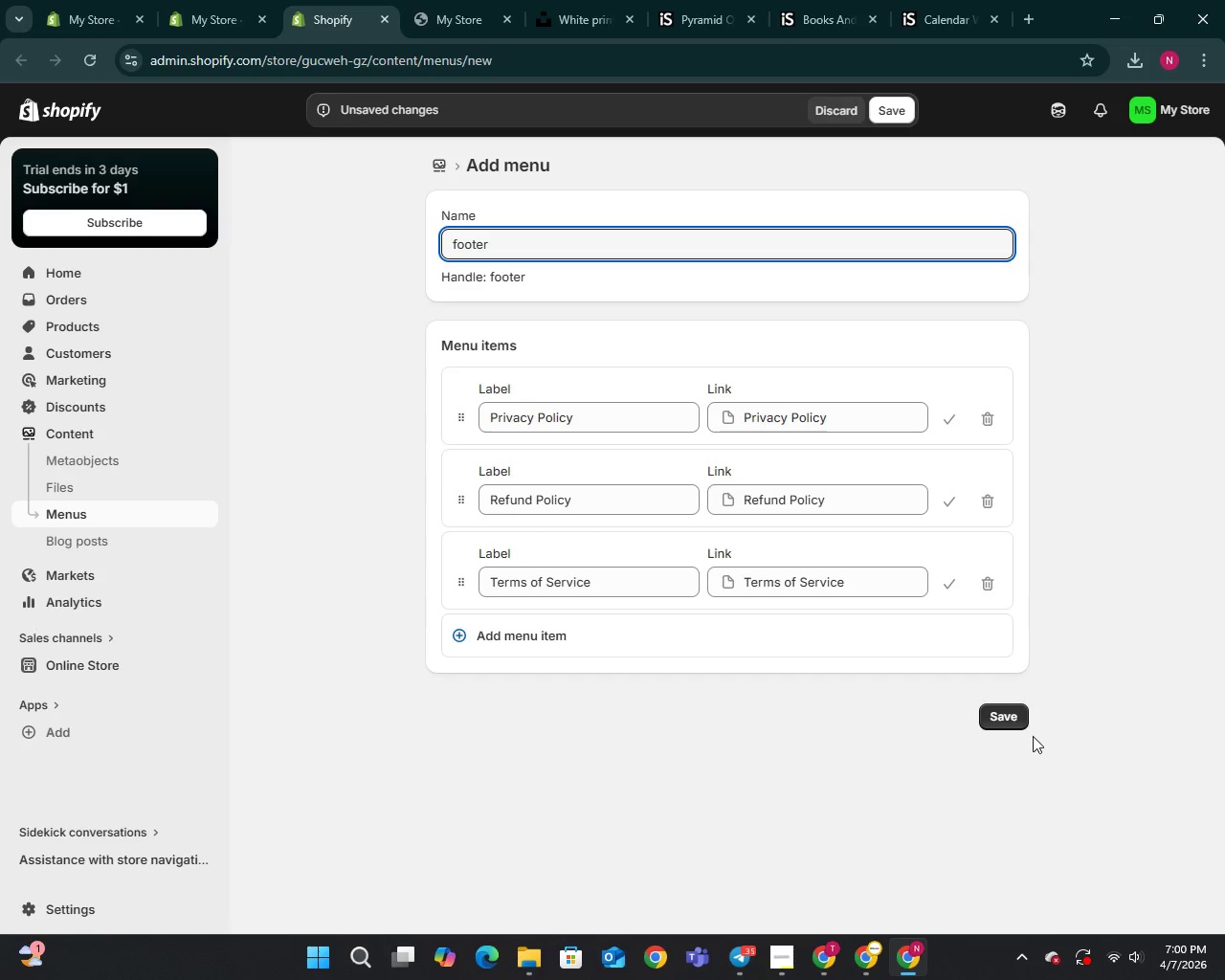 
left_click([1014, 720])
 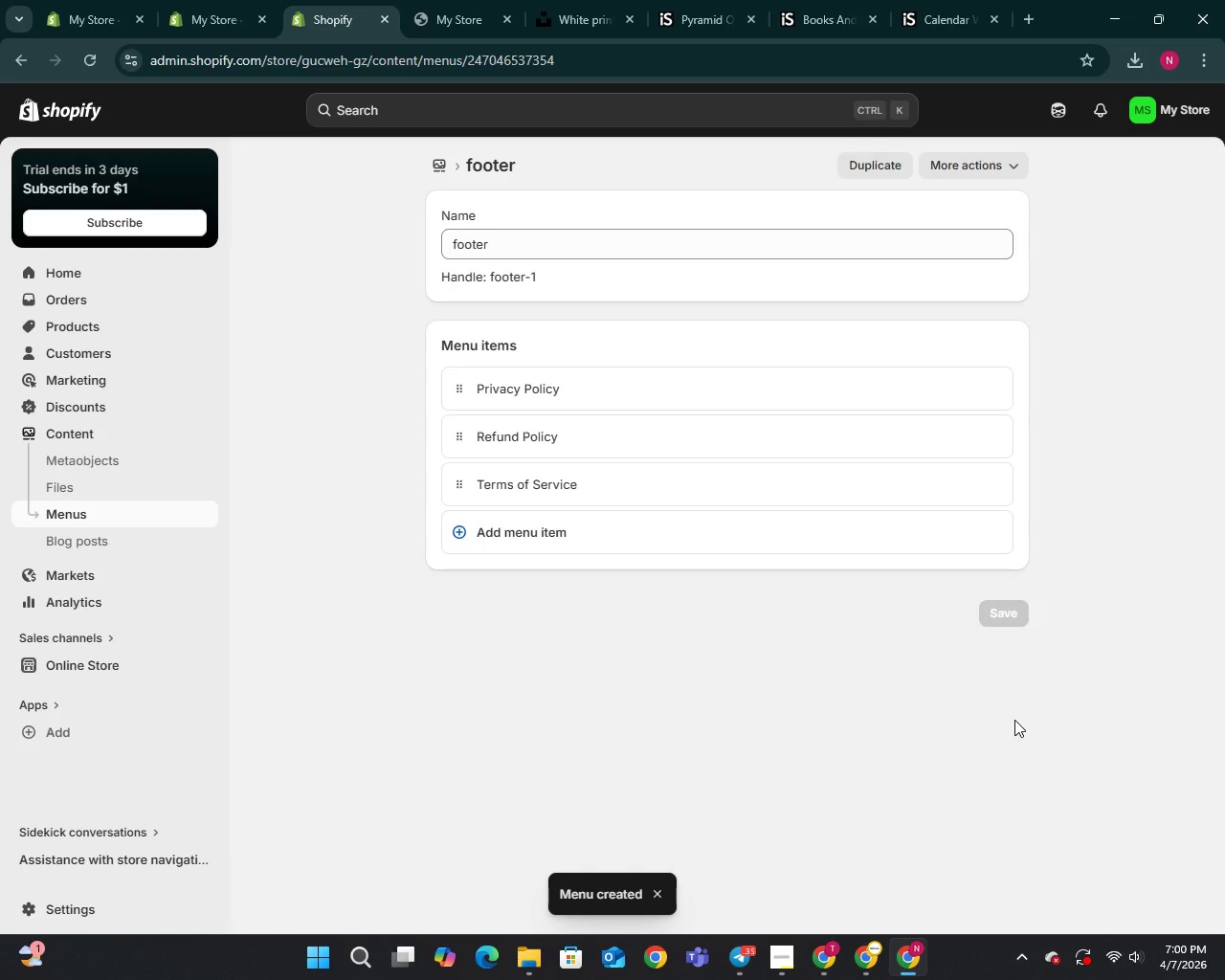 
wait(9.7)
 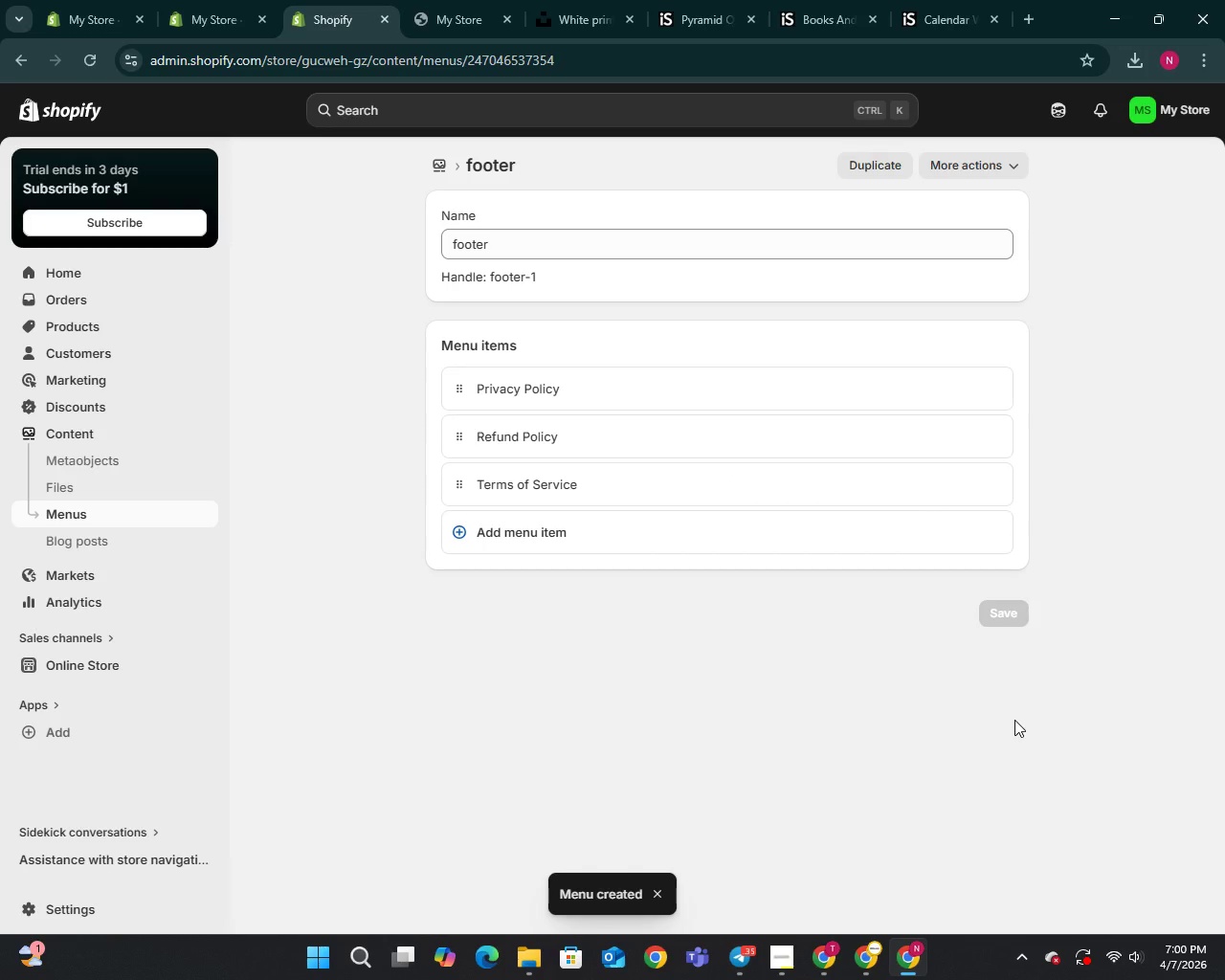 
left_click([1022, 163])
 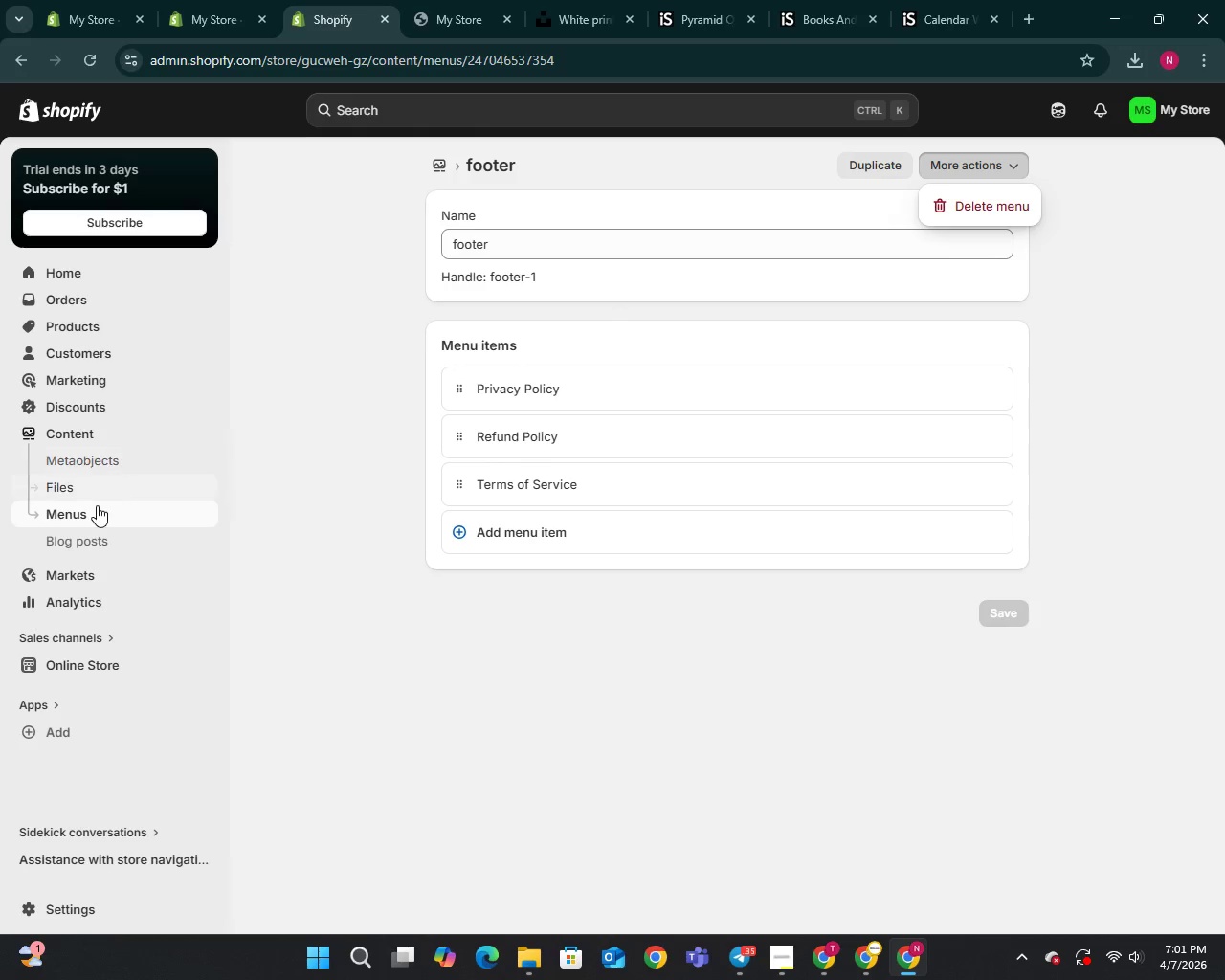 
mouse_move([64, 464])
 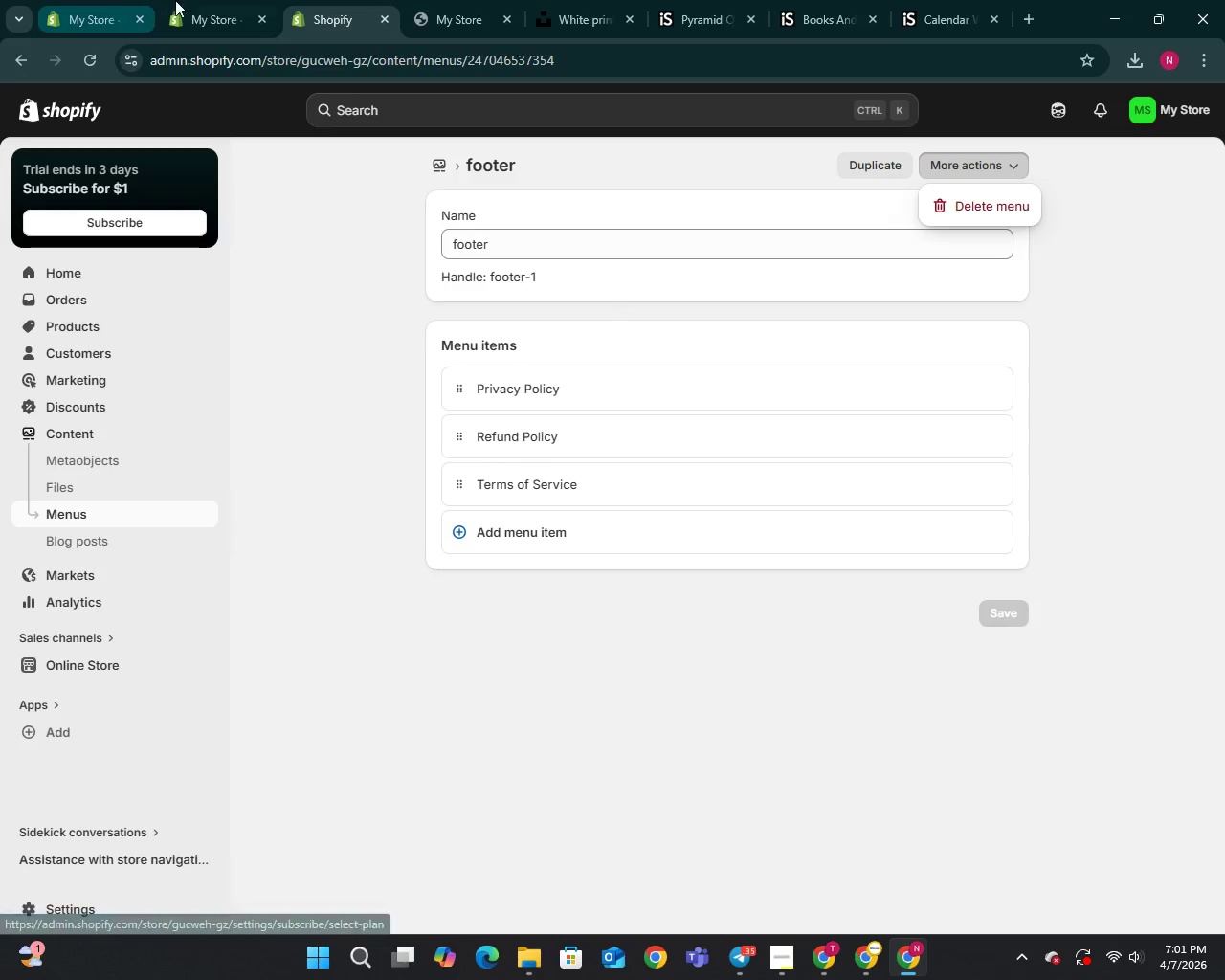 
left_click([189, 0])
 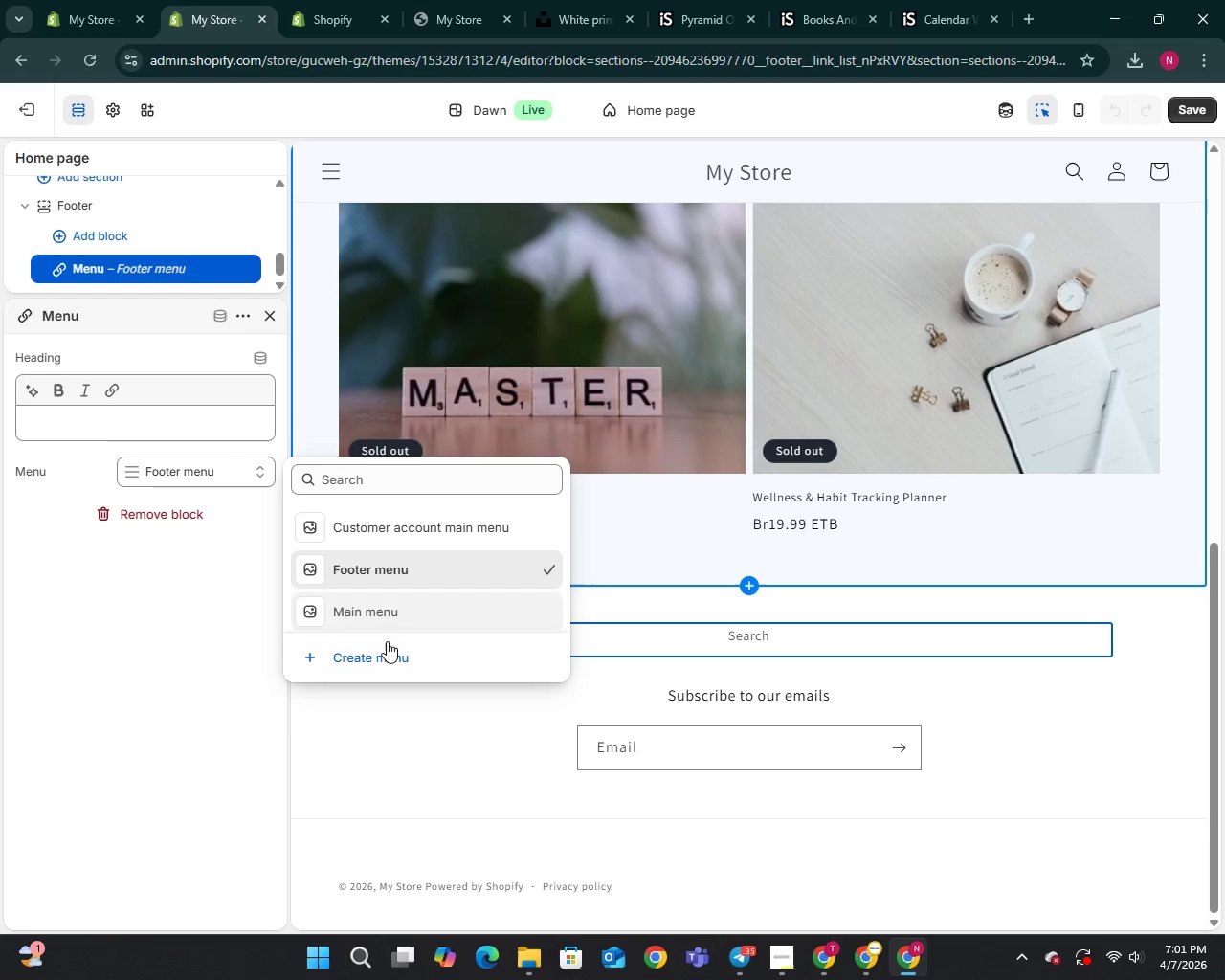 
left_click([131, 672])
 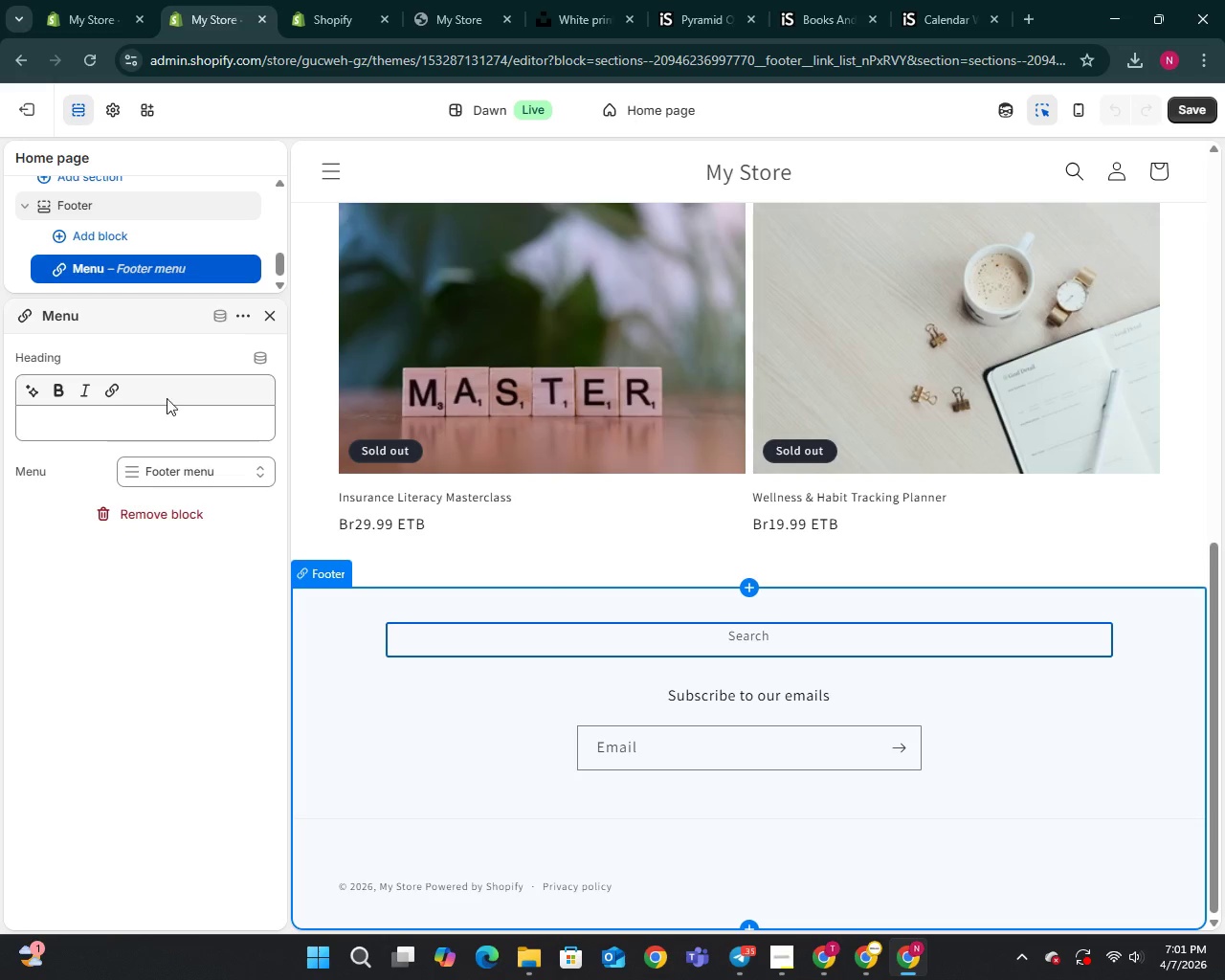 
left_click([160, 434])
 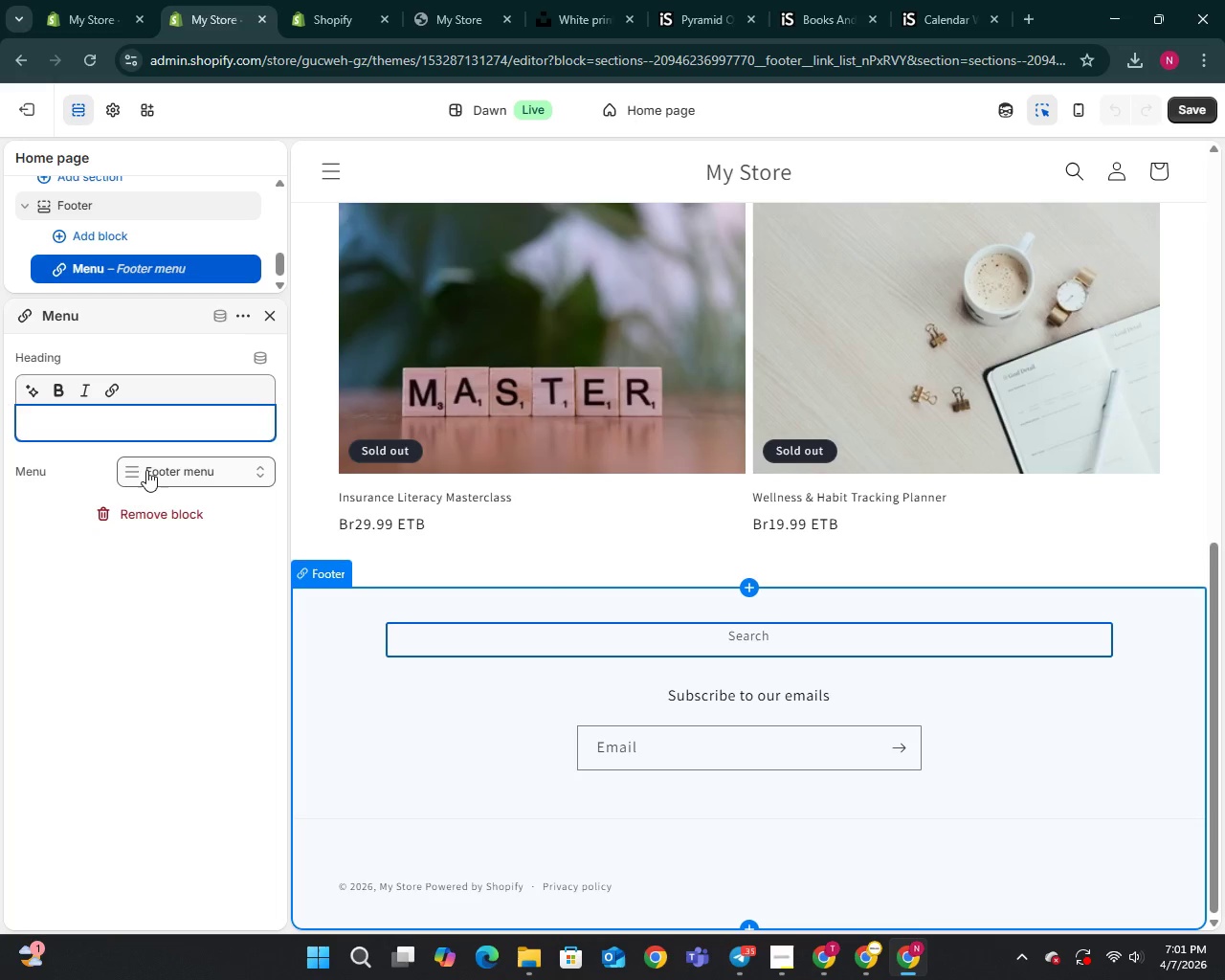 
left_click([142, 470])
 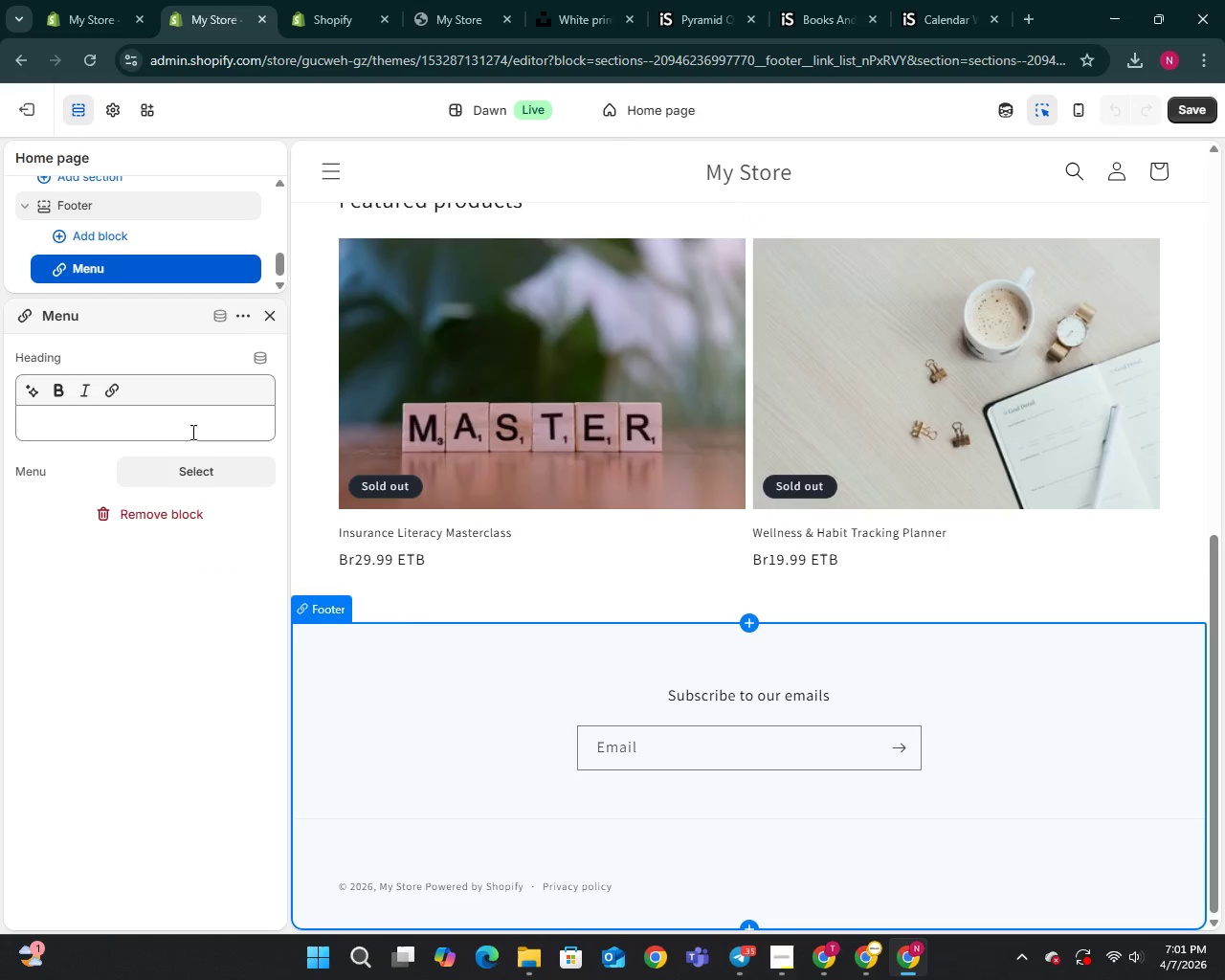 
left_click([270, 317])
 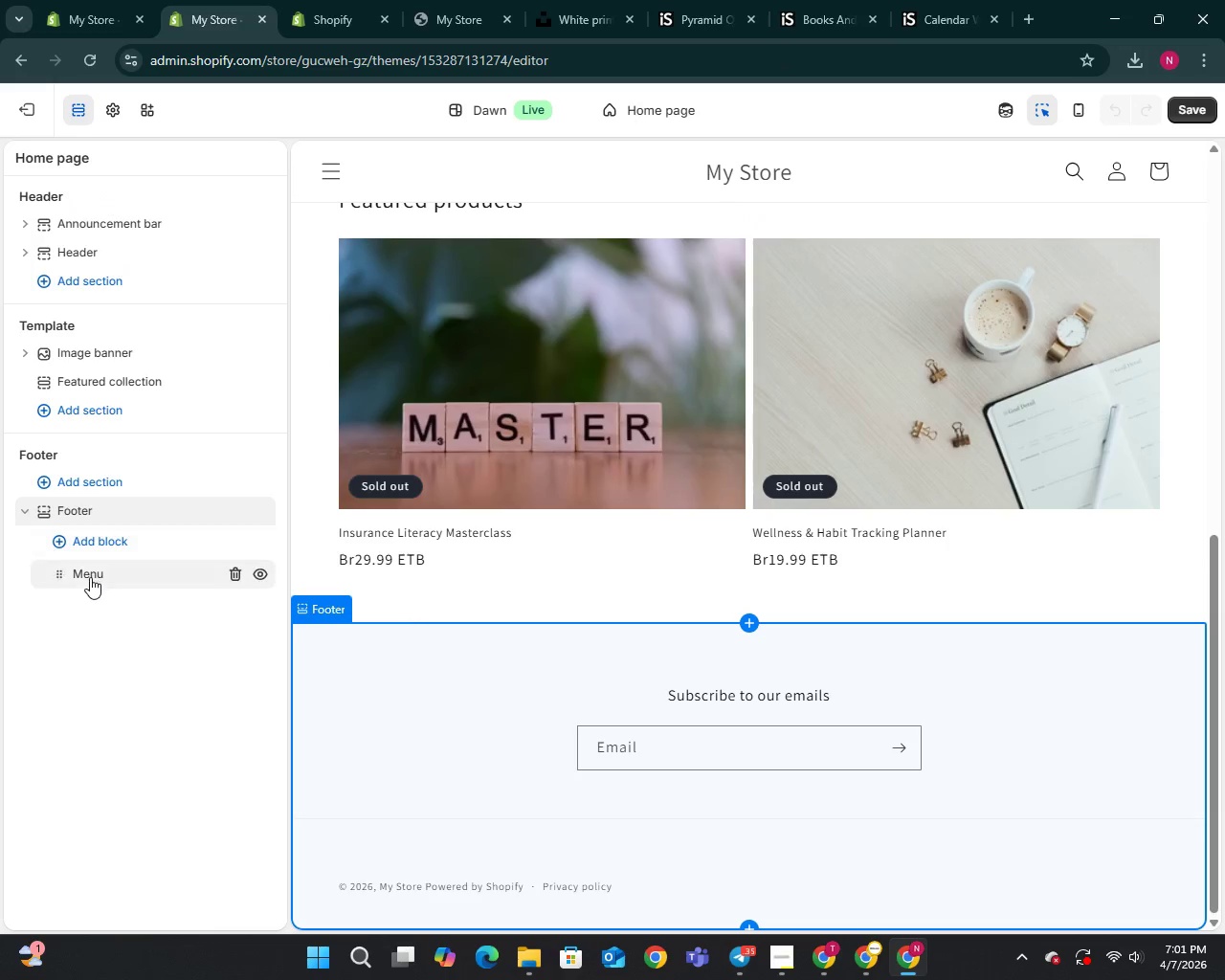 
left_click([90, 577])
 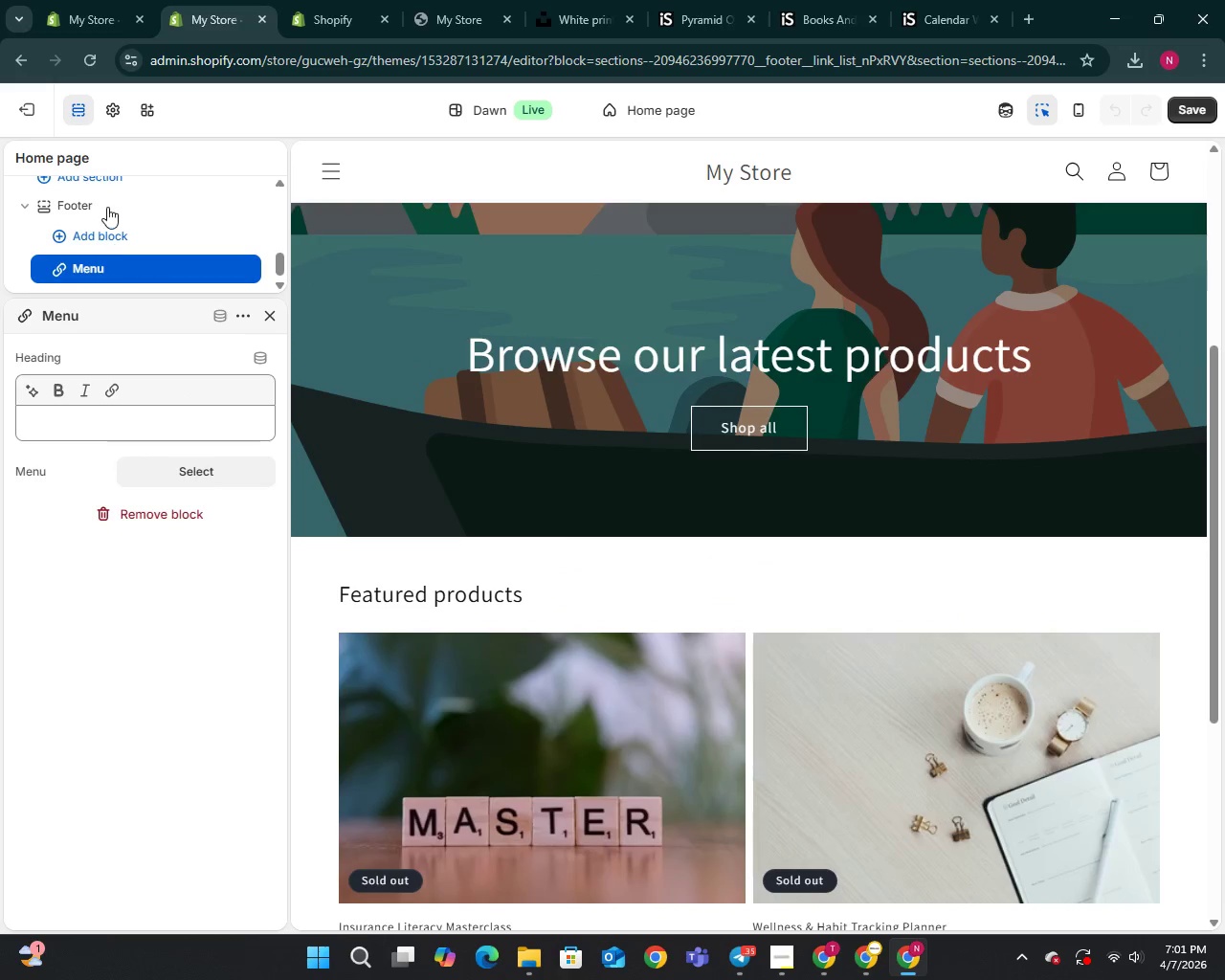 
wait(6.11)
 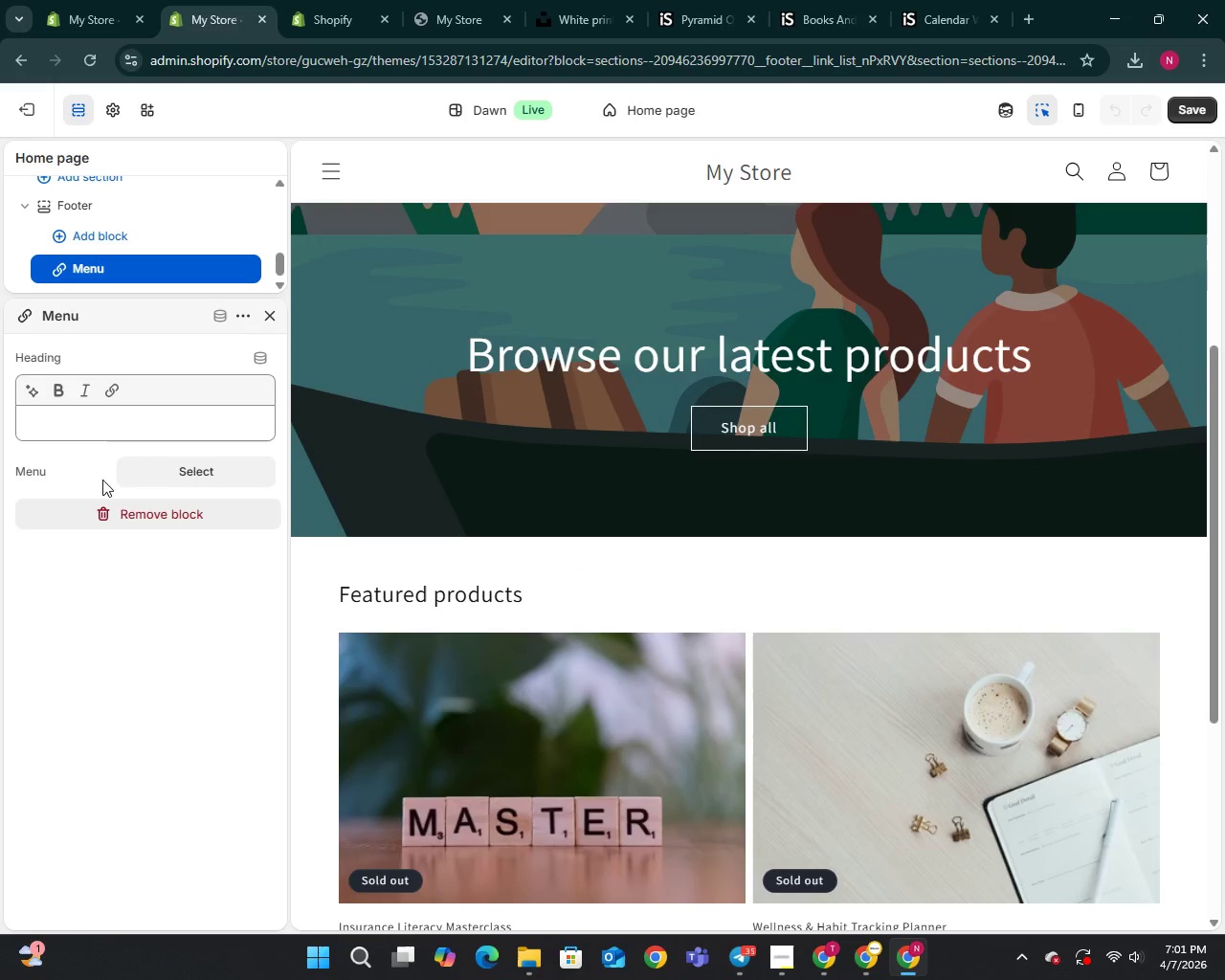 
left_click([112, 273])
 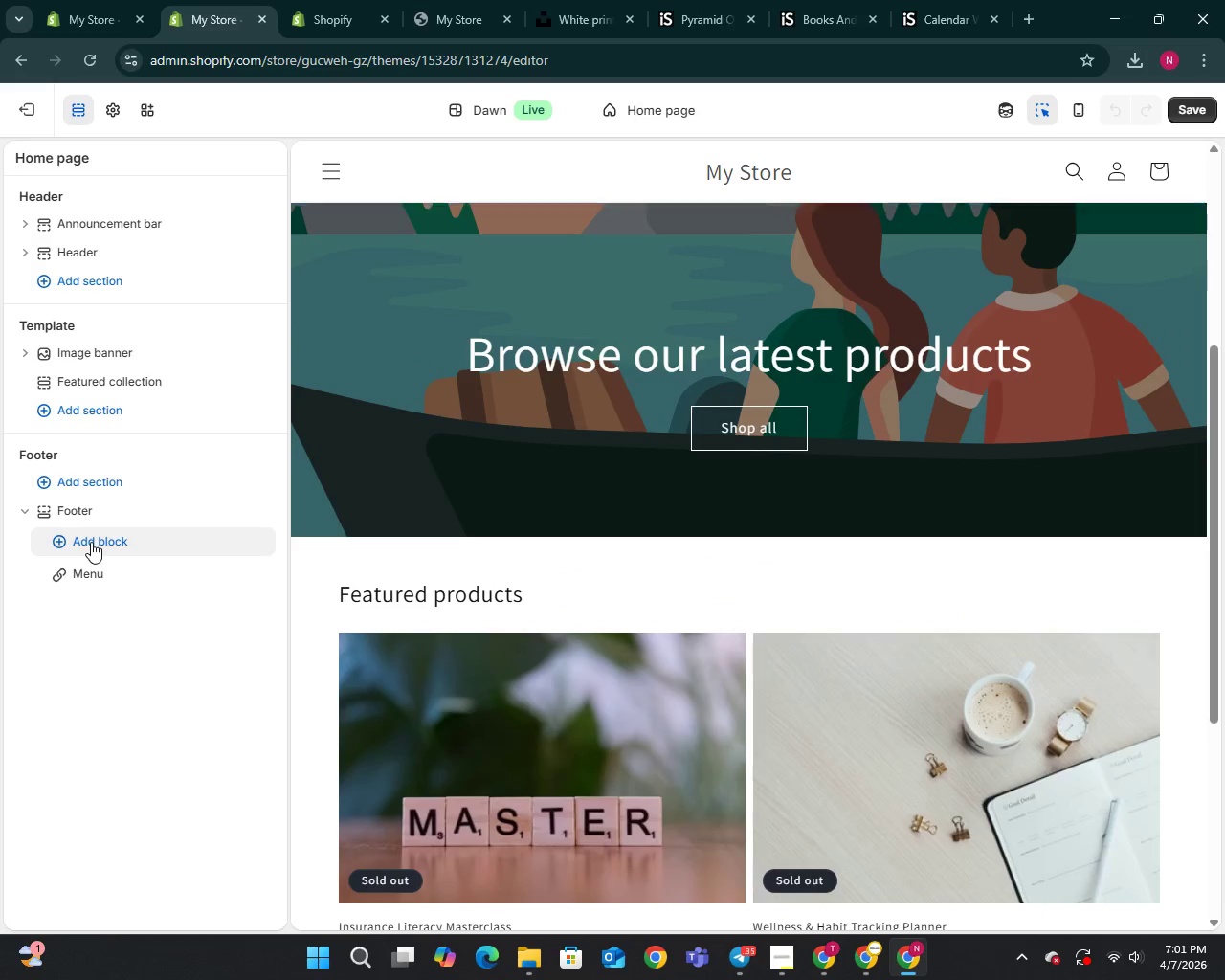 
scroll: coordinate [990, 576], scroll_direction: down, amount: 15.0
 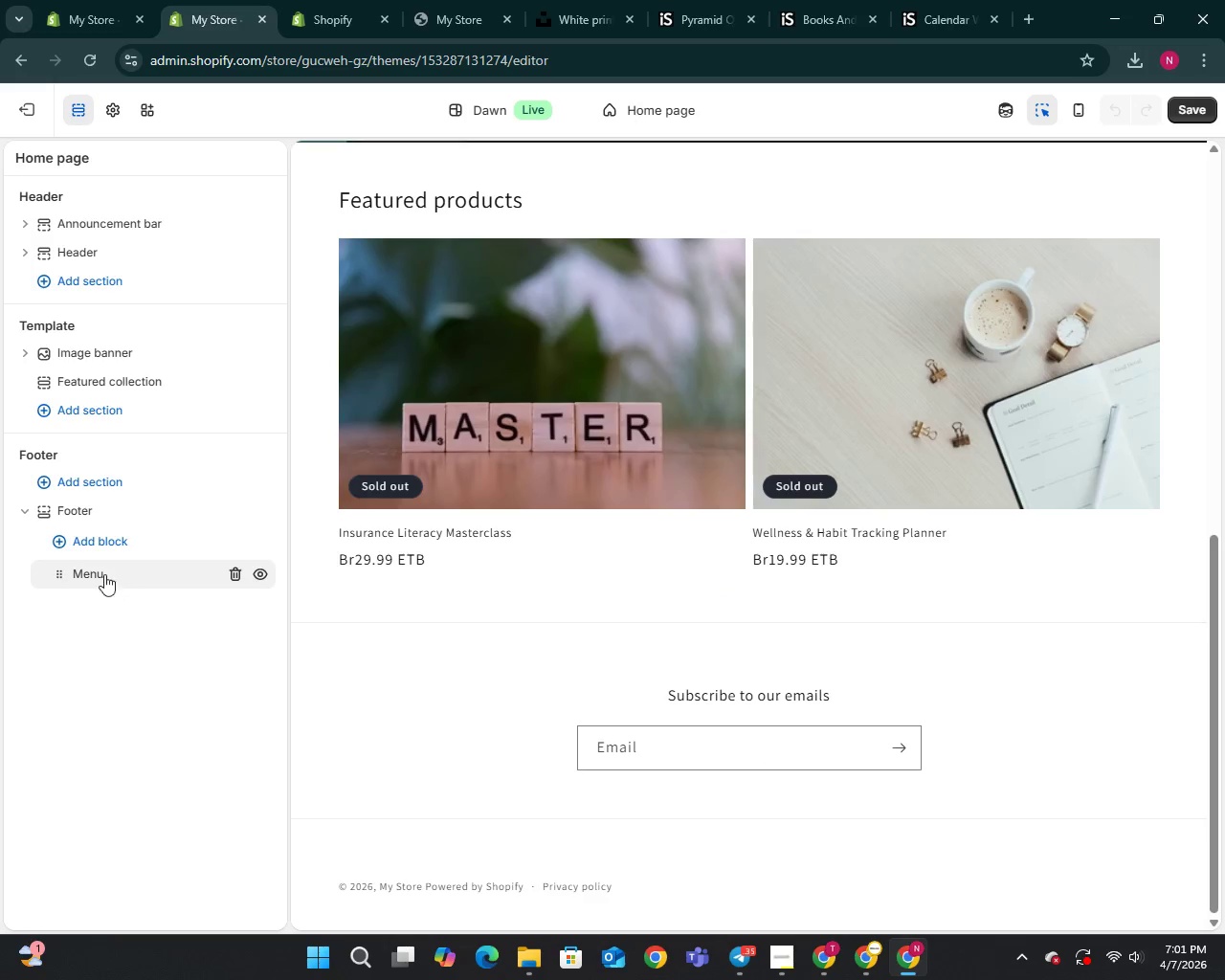 
left_click([91, 573])
 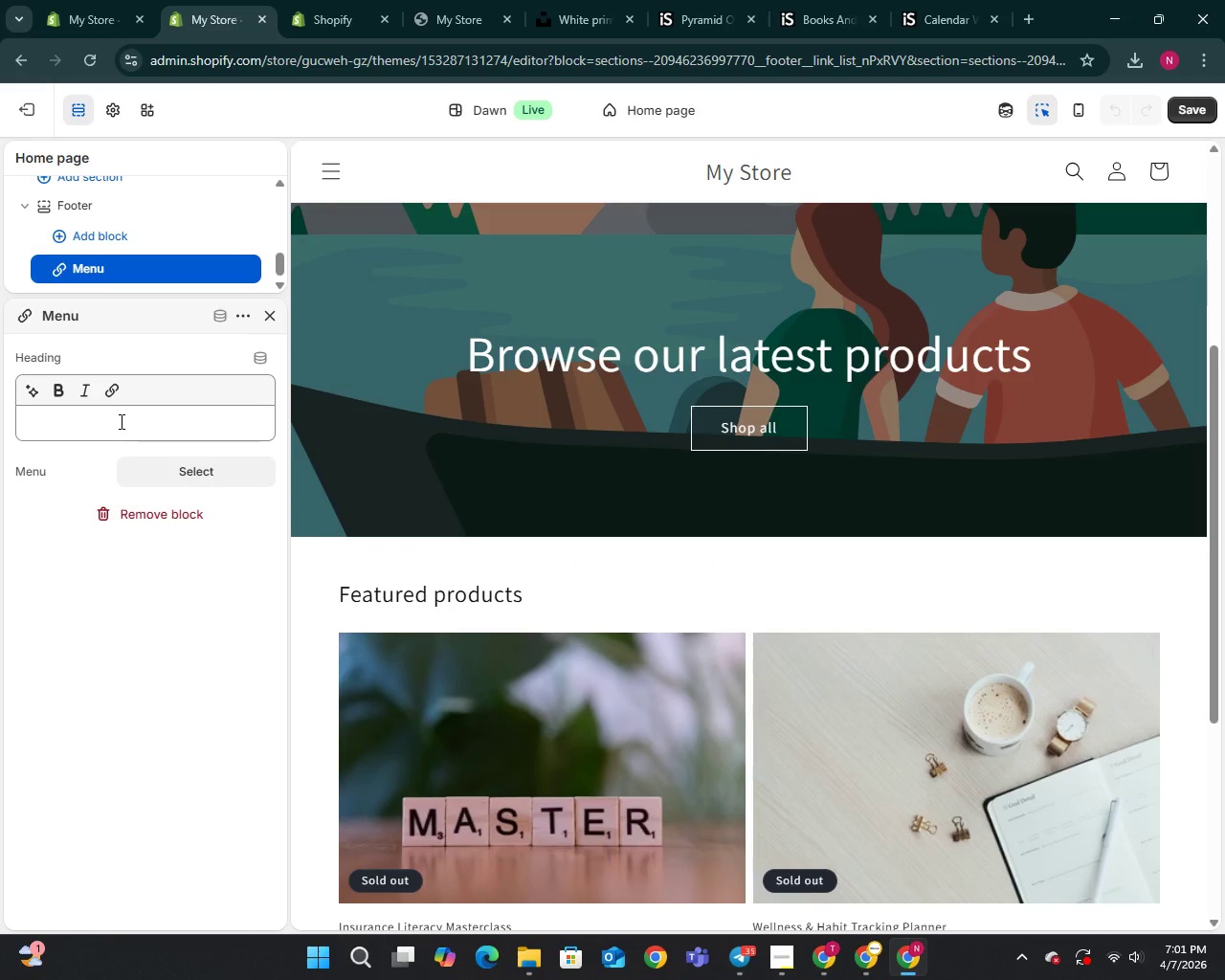 
left_click([125, 421])
 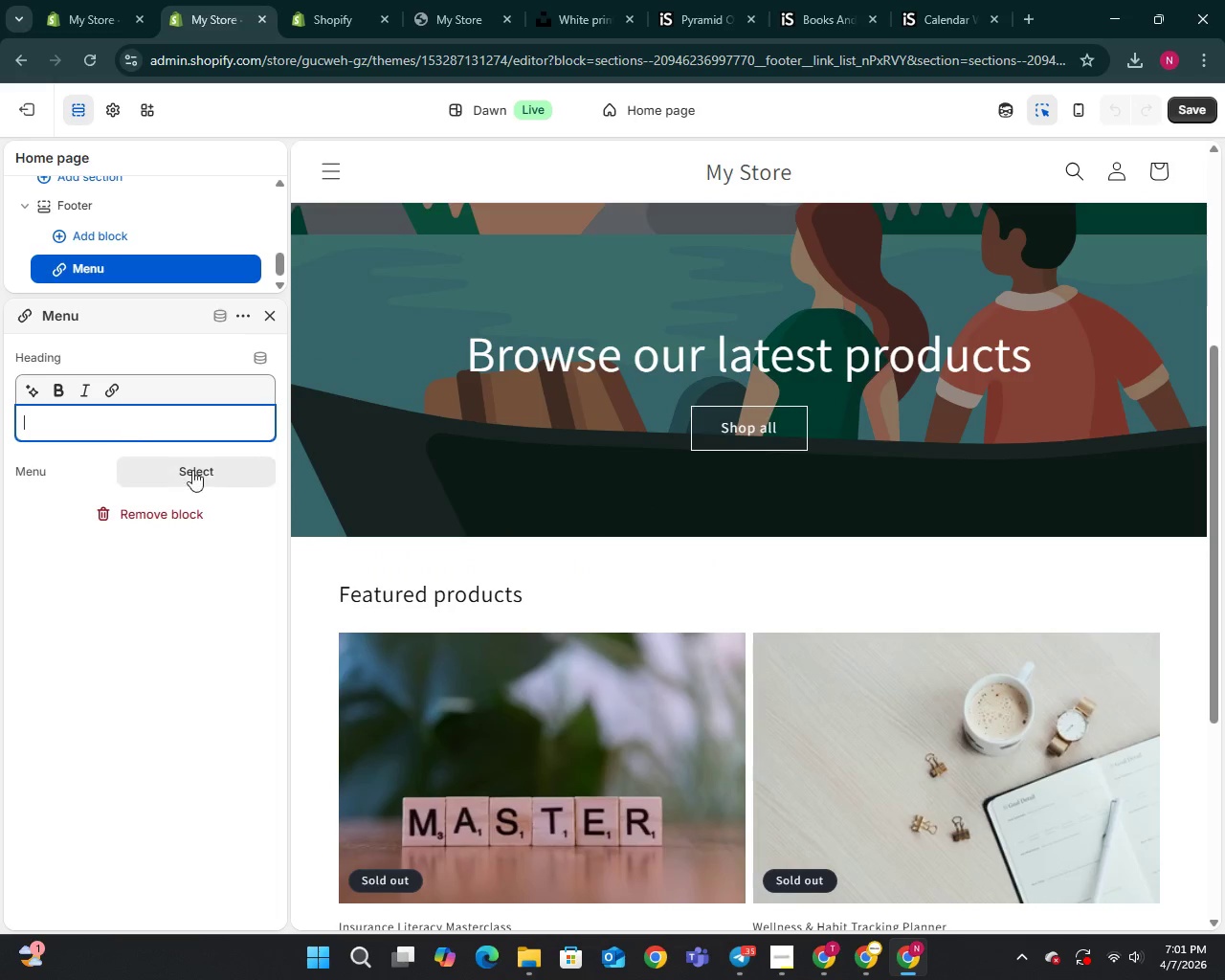 
mouse_move([229, 487])
 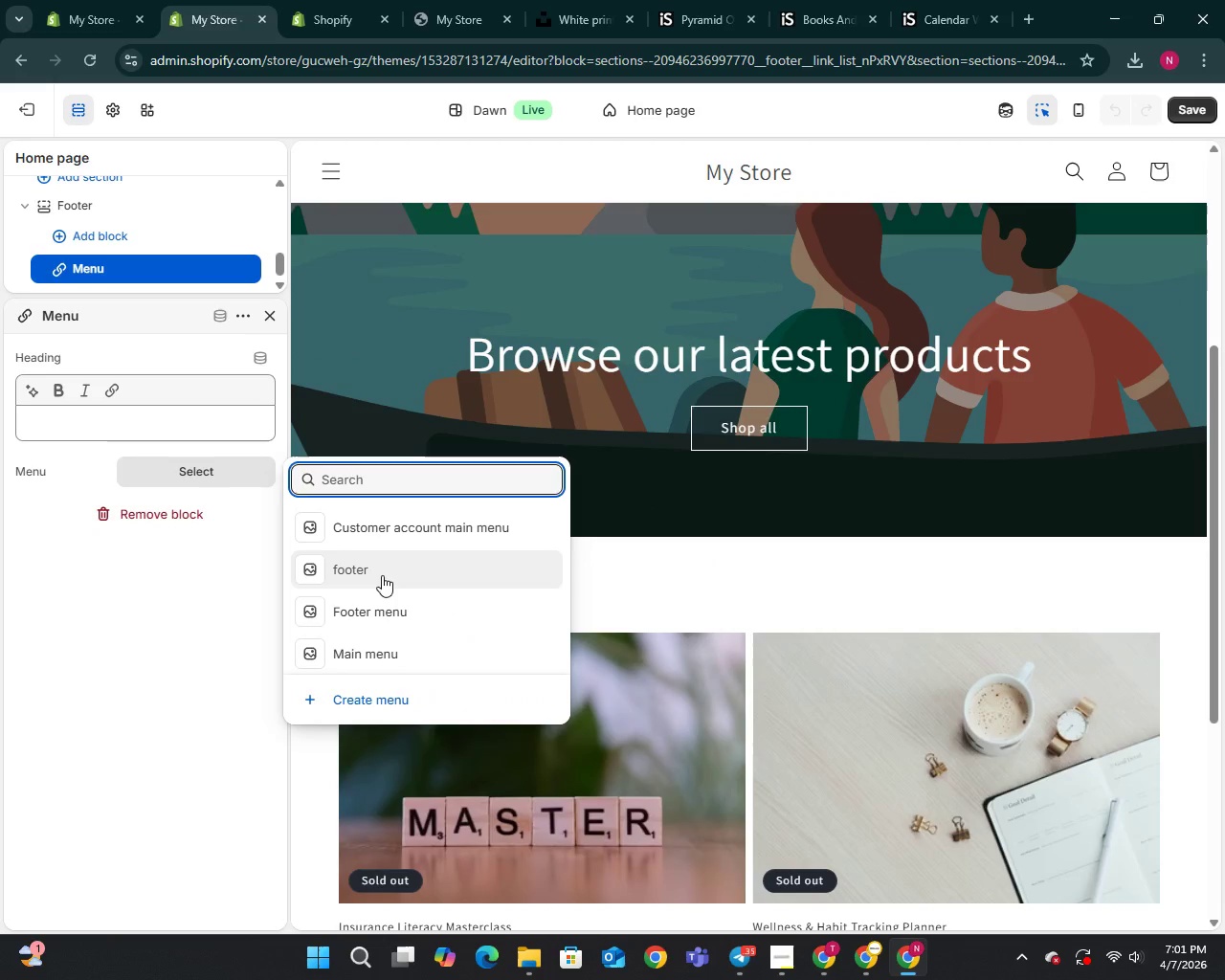 
left_click([382, 575])
 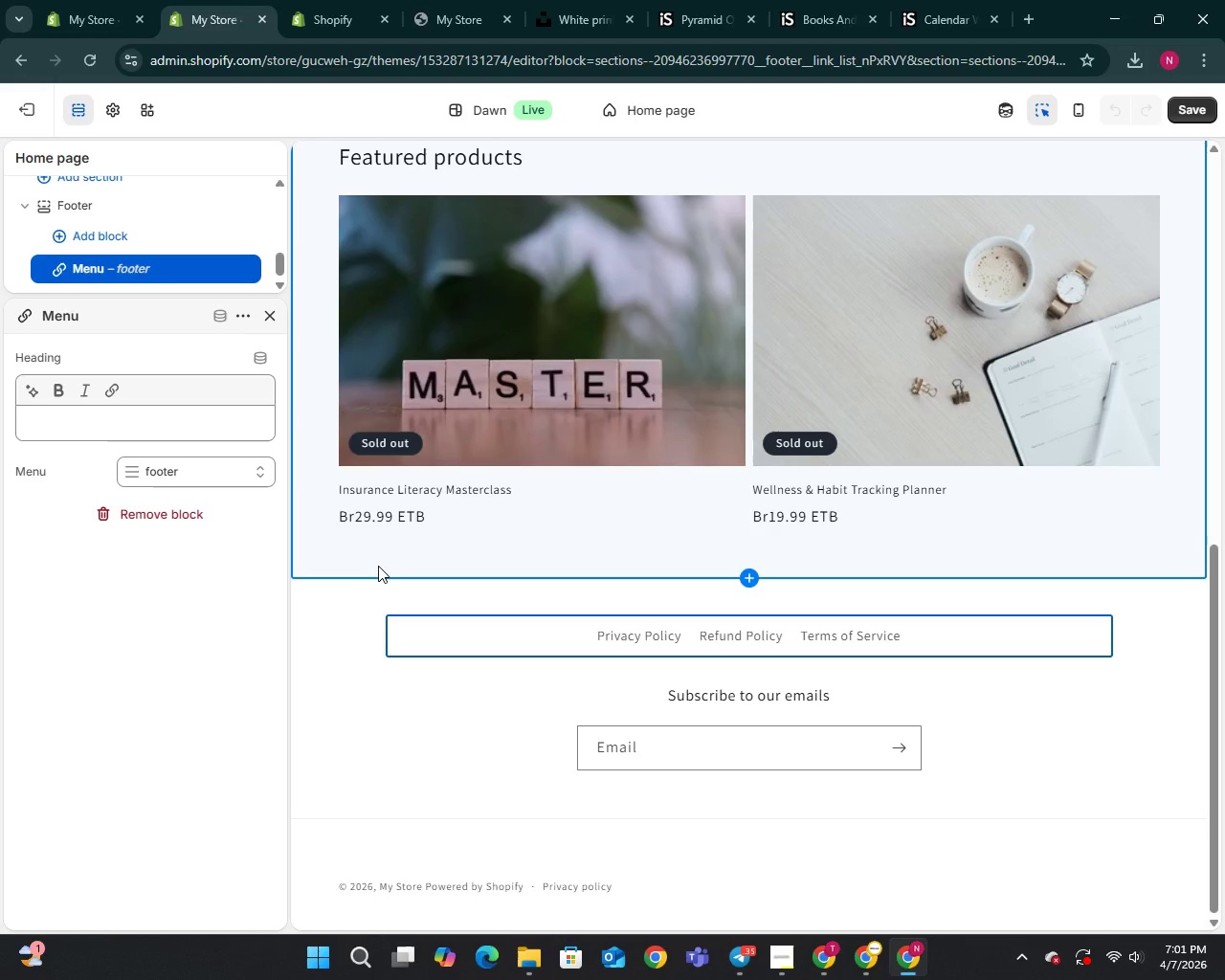 
wait(14.2)
 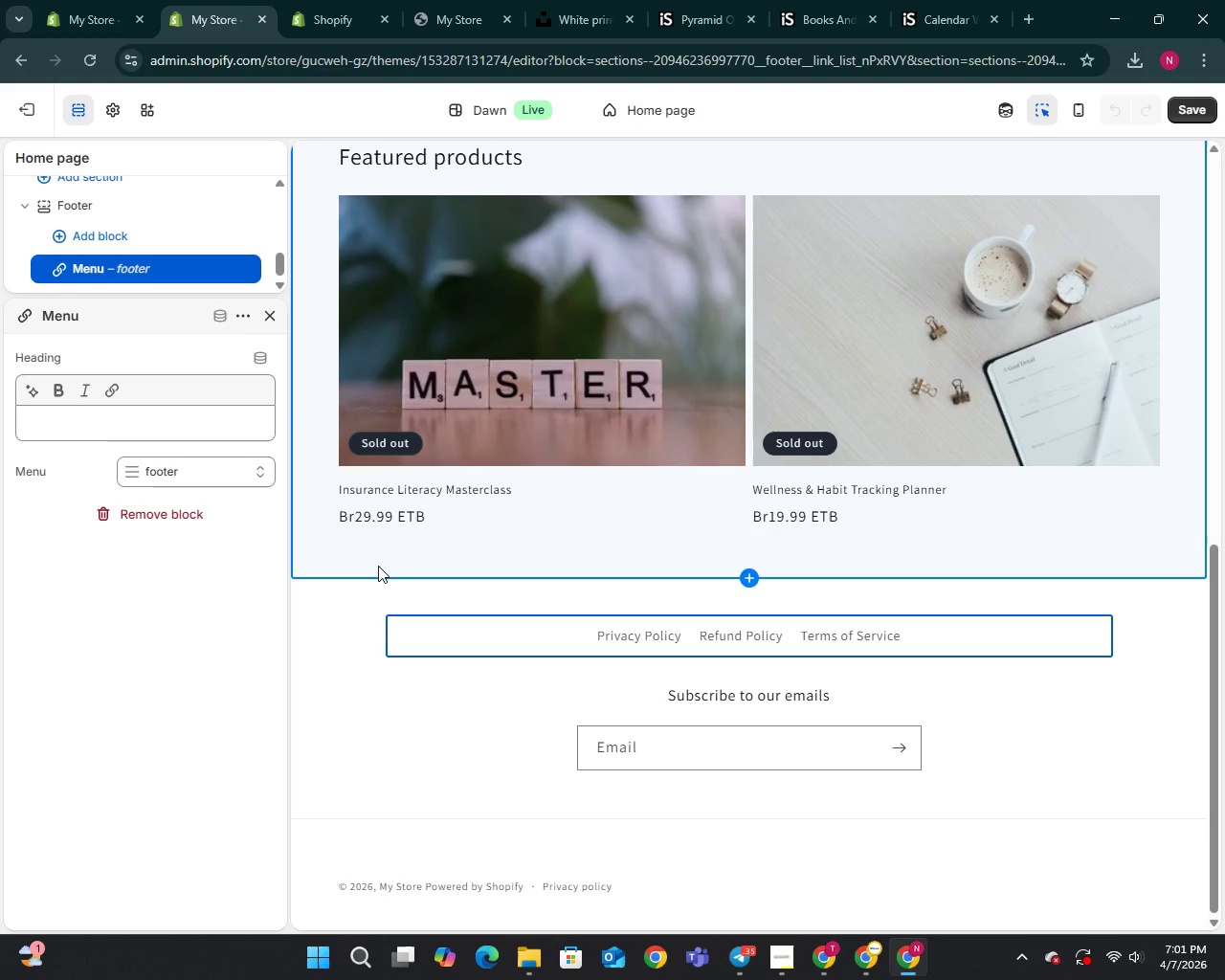 
left_click([336, 8])
 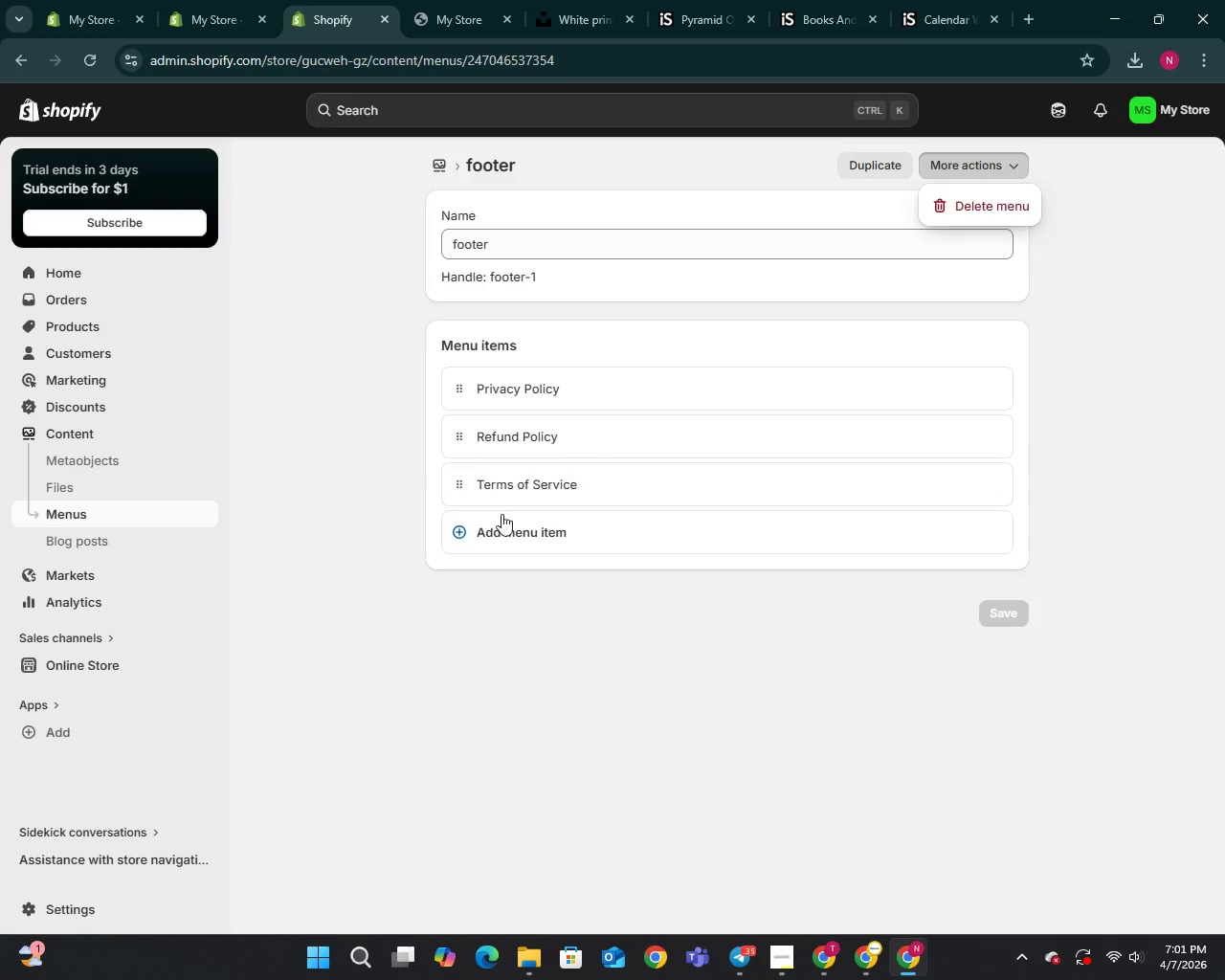 
left_click([506, 524])
 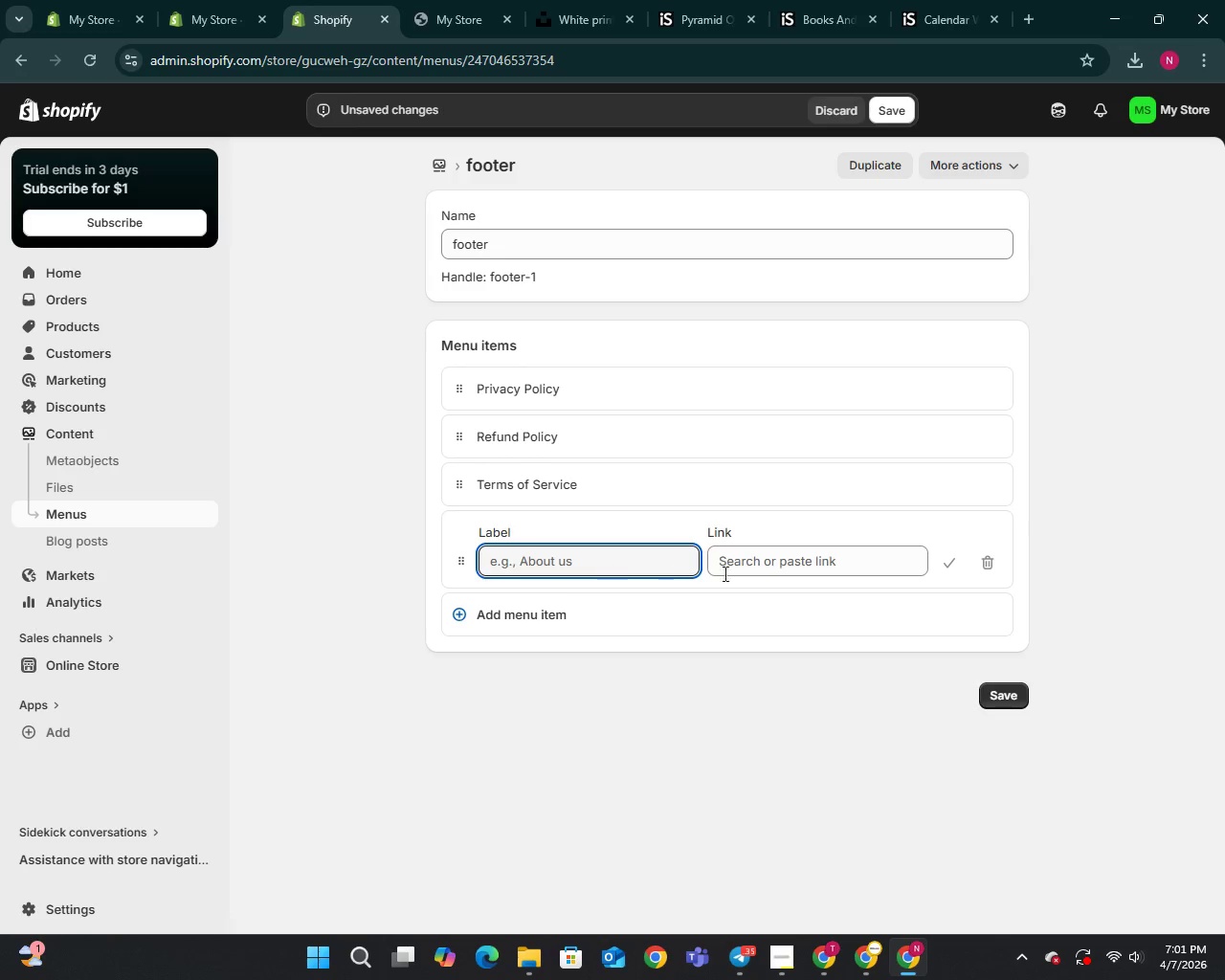 
left_click([768, 570])
 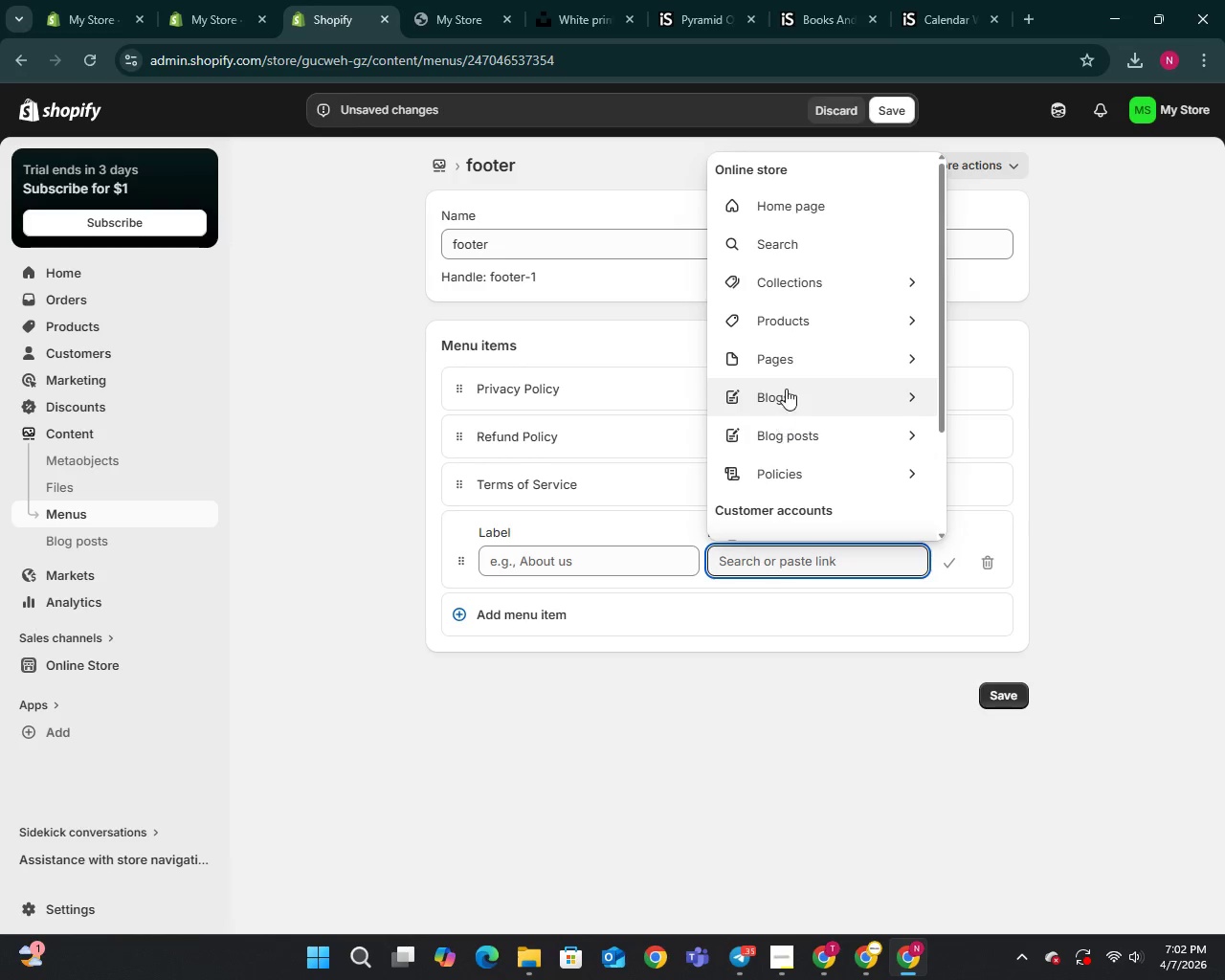 
left_click([790, 369])
 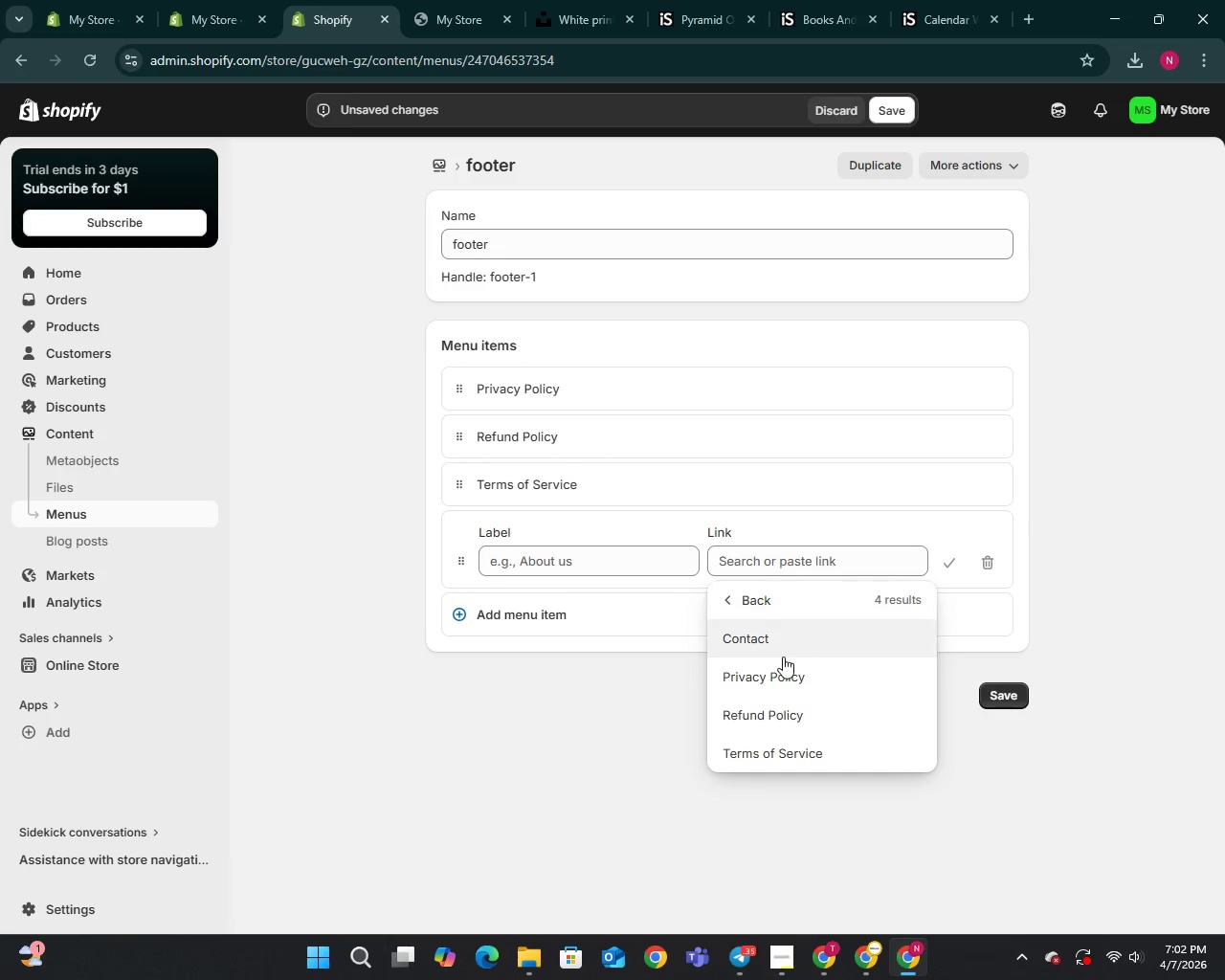 
scroll: coordinate [813, 626], scroll_direction: down, amount: 5.0
 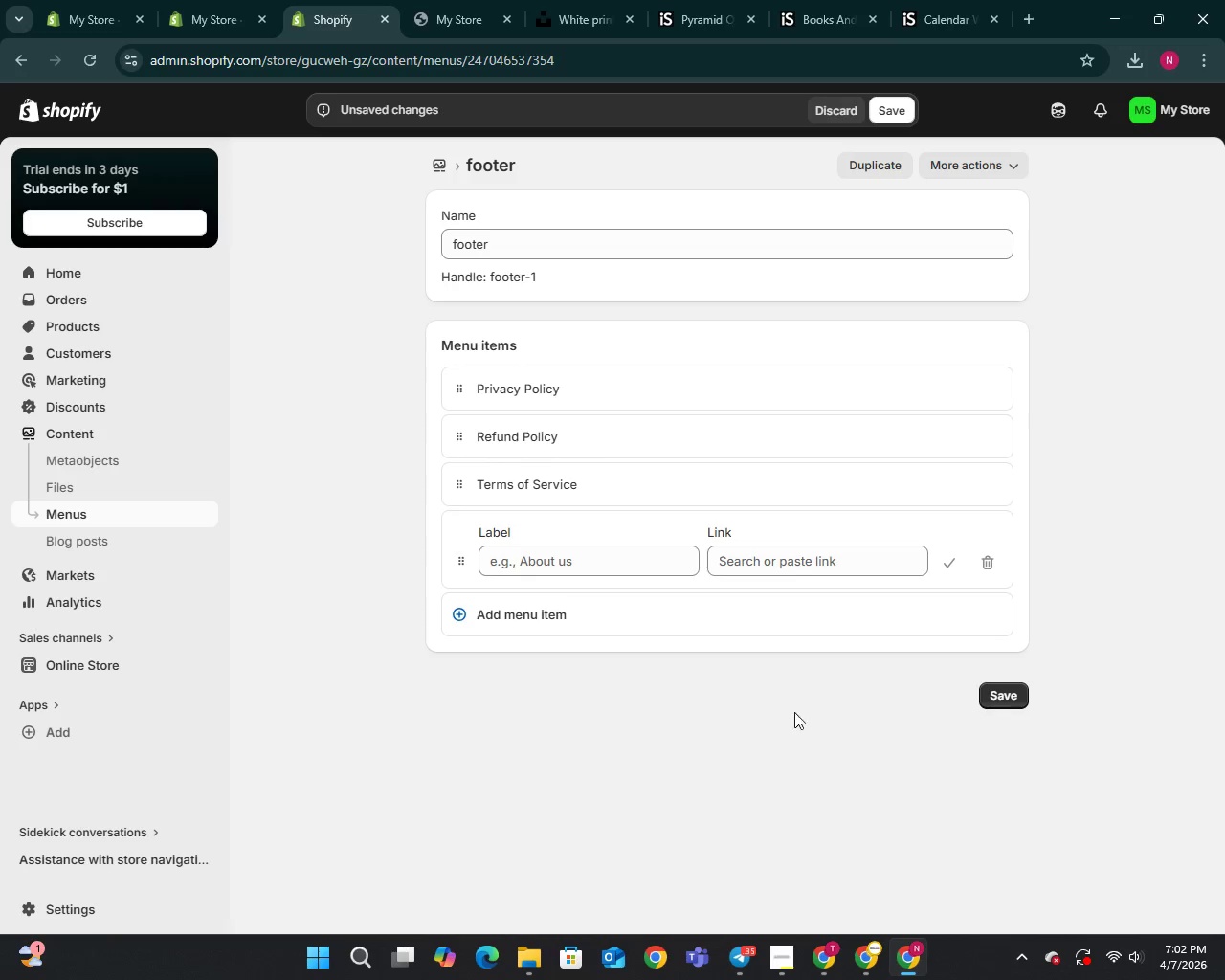 
left_click([1013, 700])
 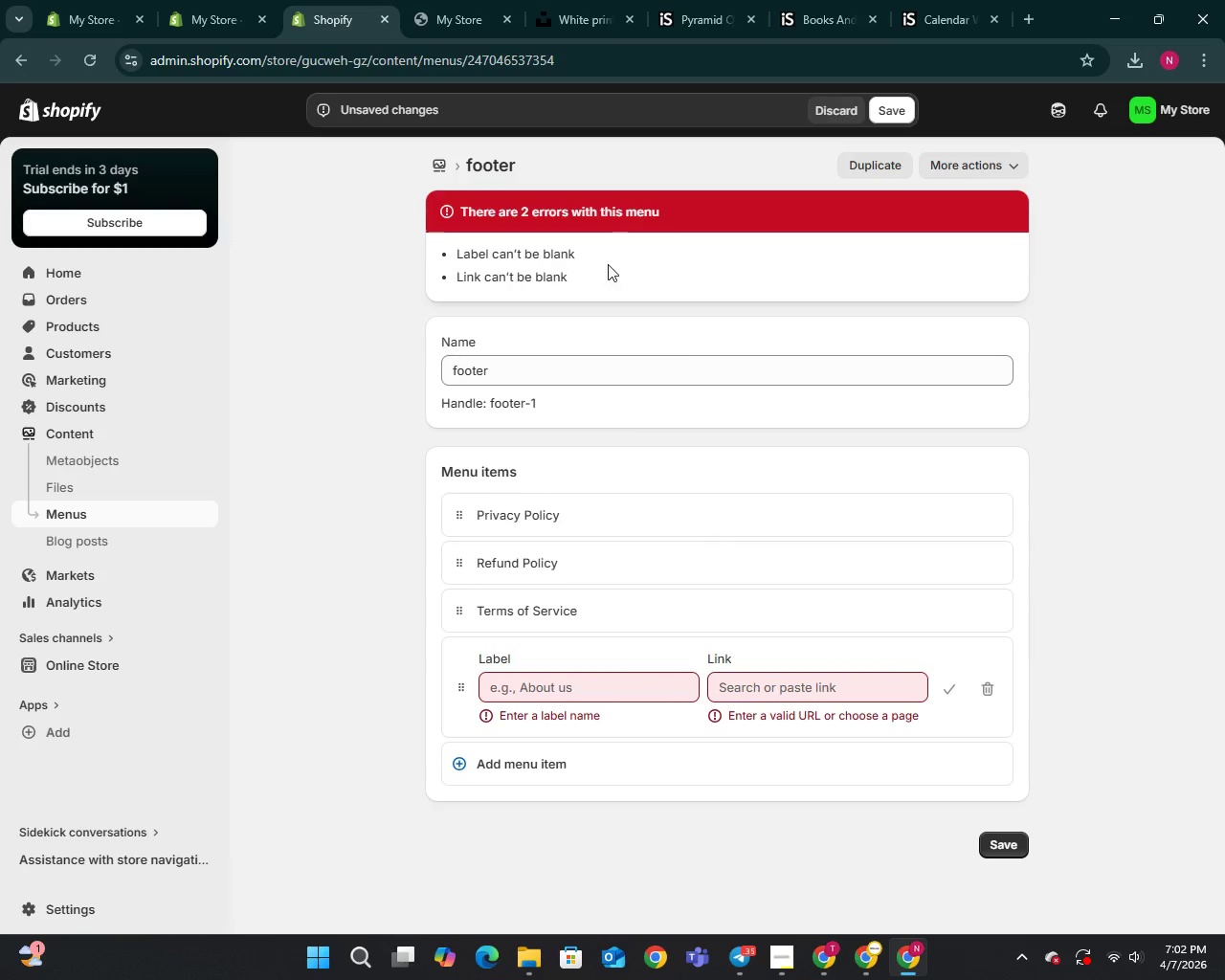 
left_click([296, 337])
 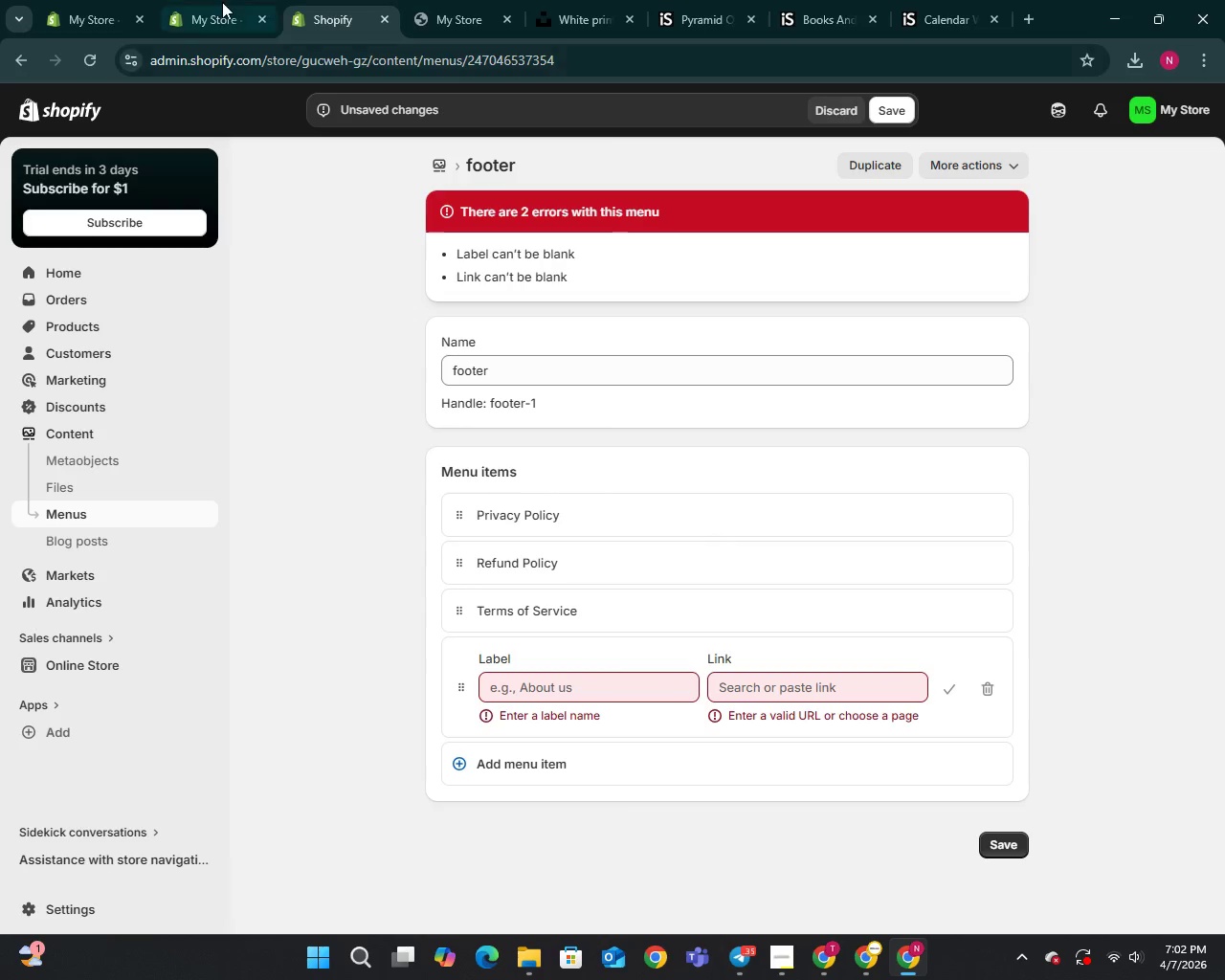 
left_click([222, 2])
 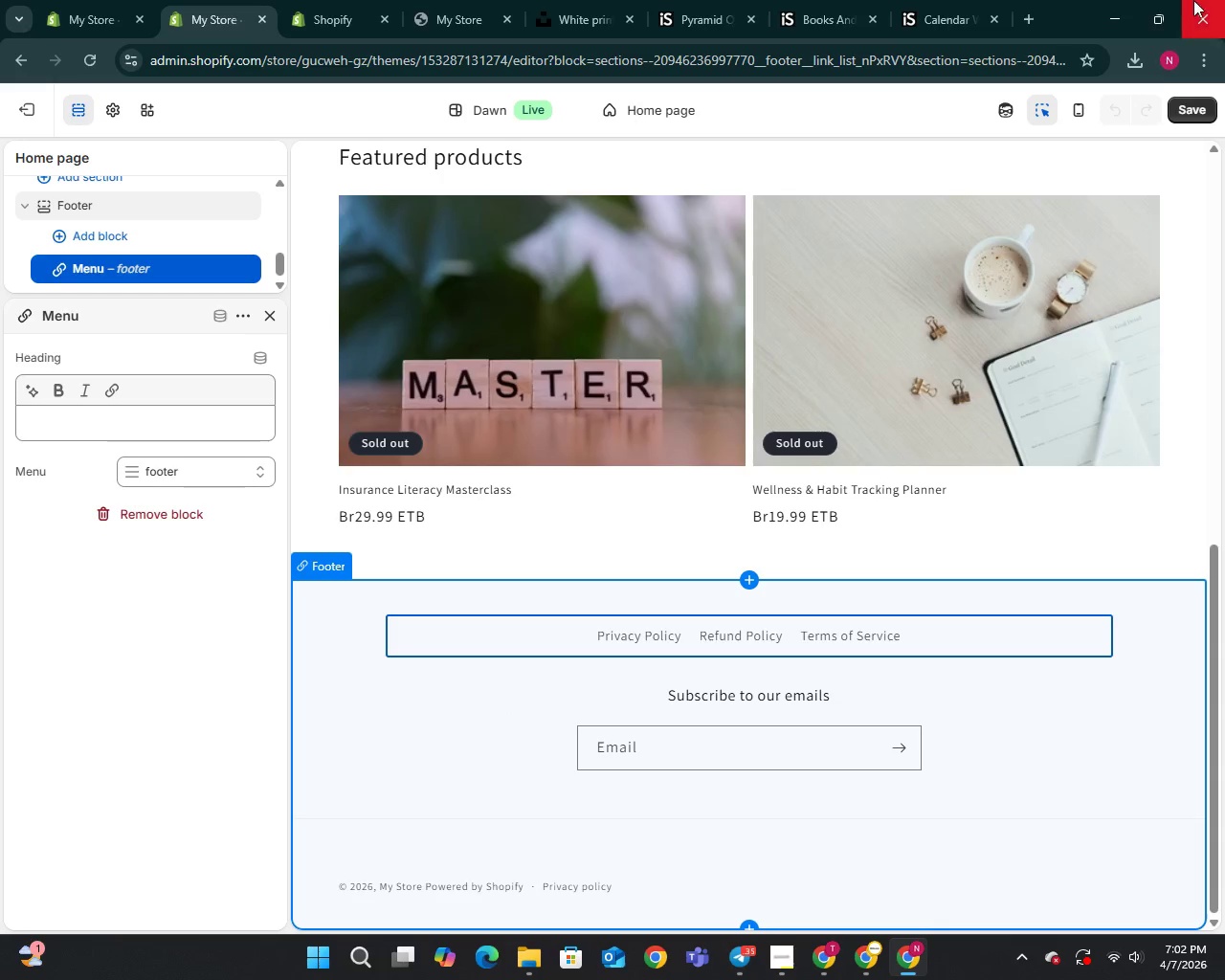 
left_click([1183, 109])
 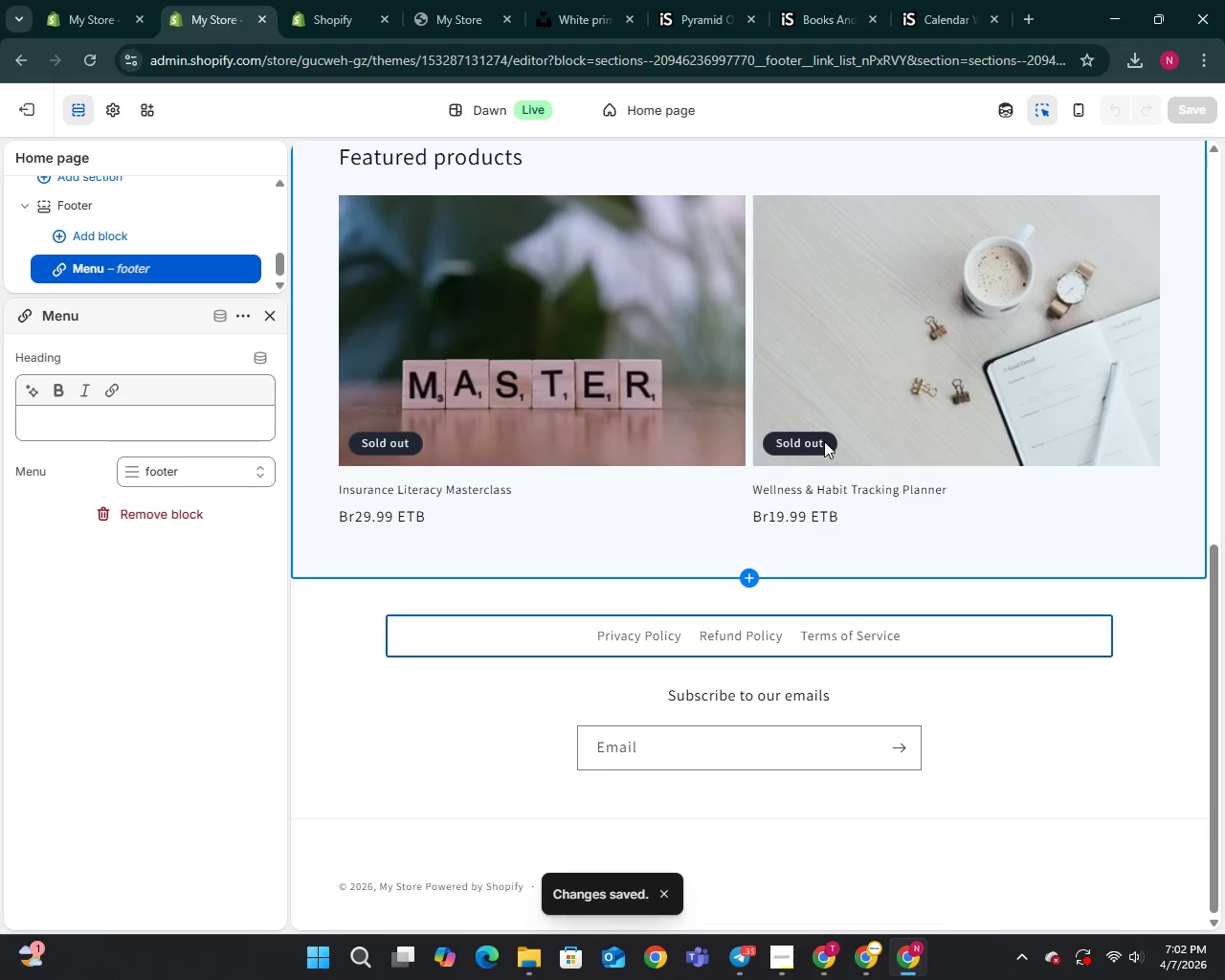 
scroll: coordinate [102, 304], scroll_direction: up, amount: 3.0
 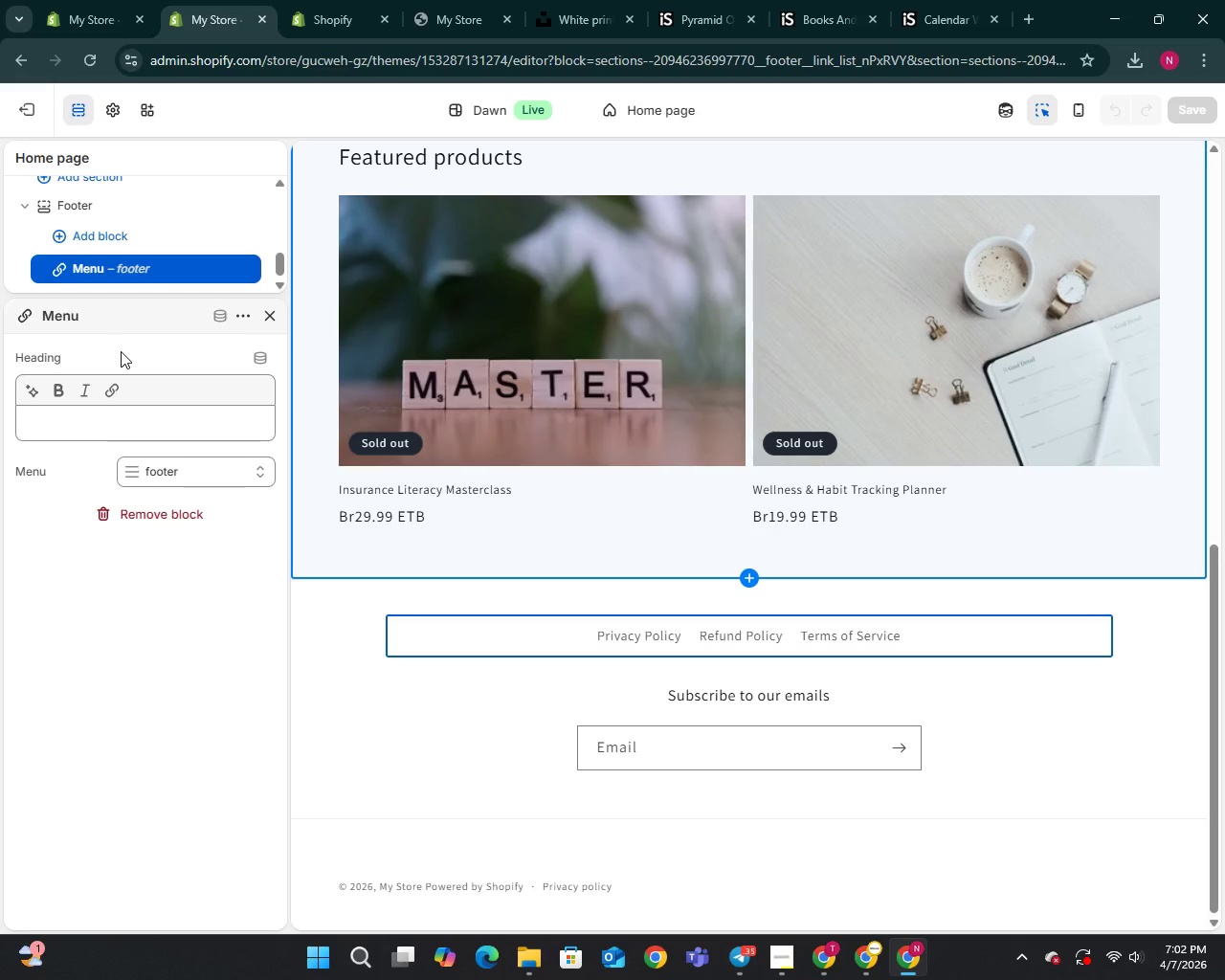 
wait(13.76)
 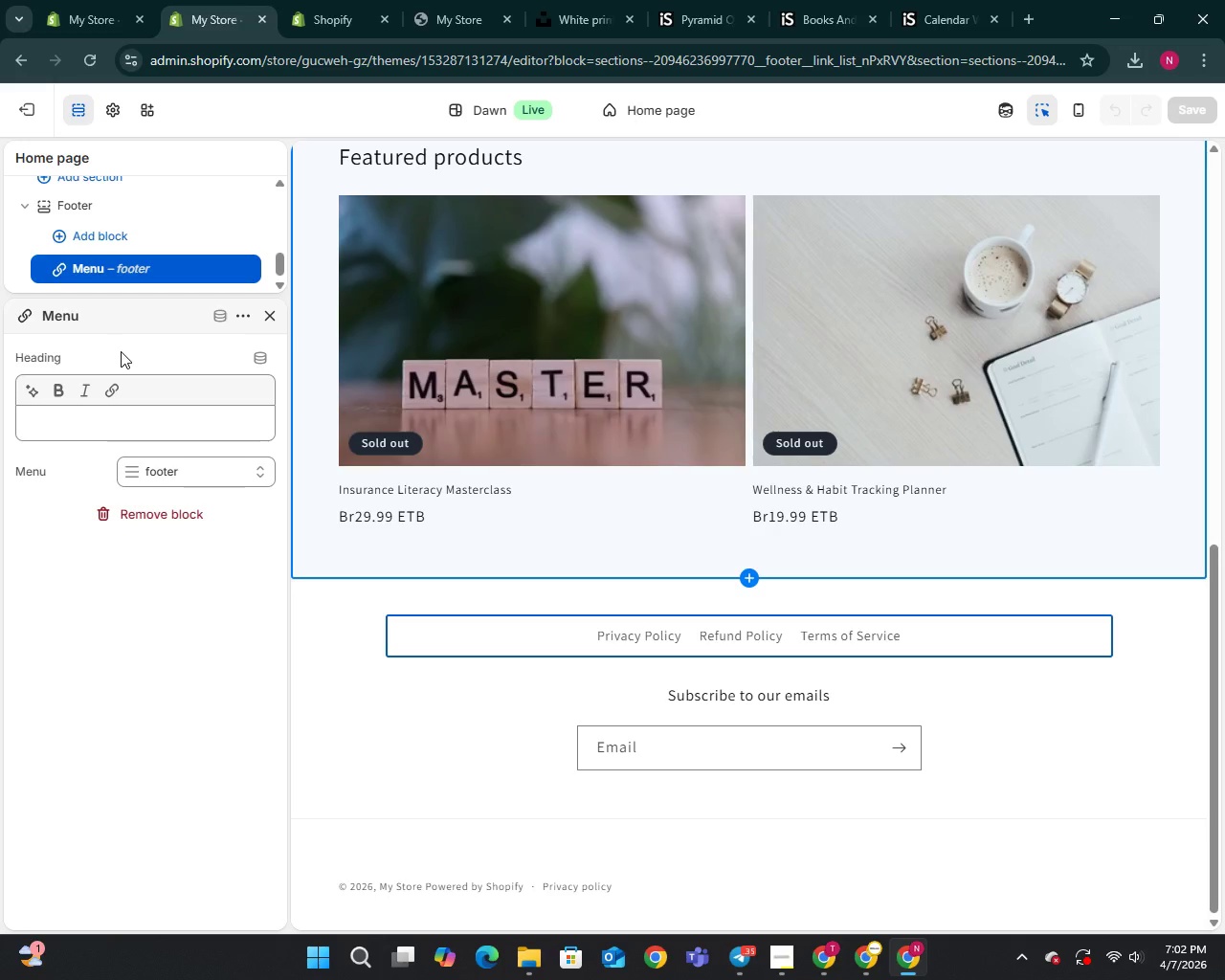 
scroll: coordinate [102, 223], scroll_direction: up, amount: 12.0
 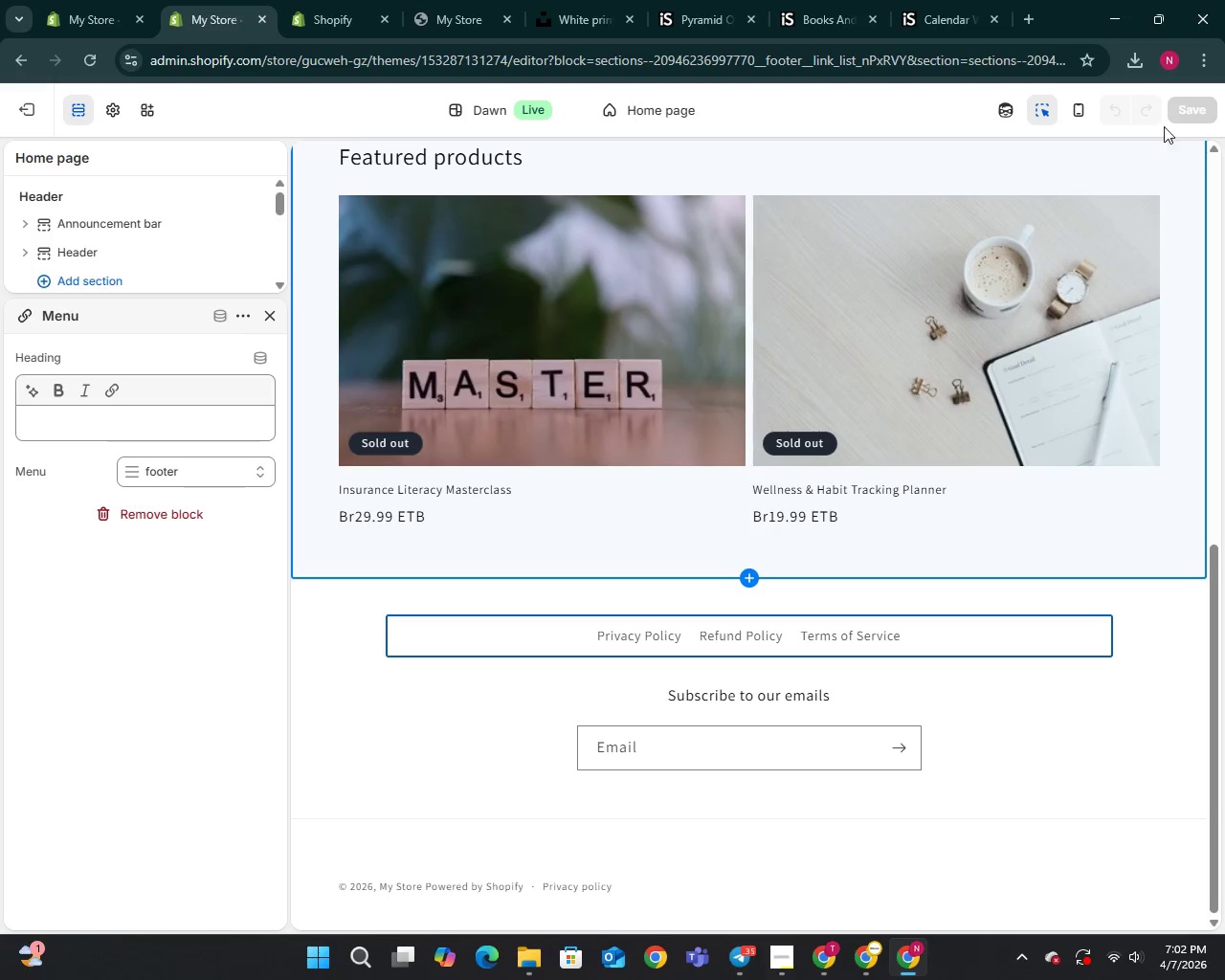 
left_click([26, 105])
 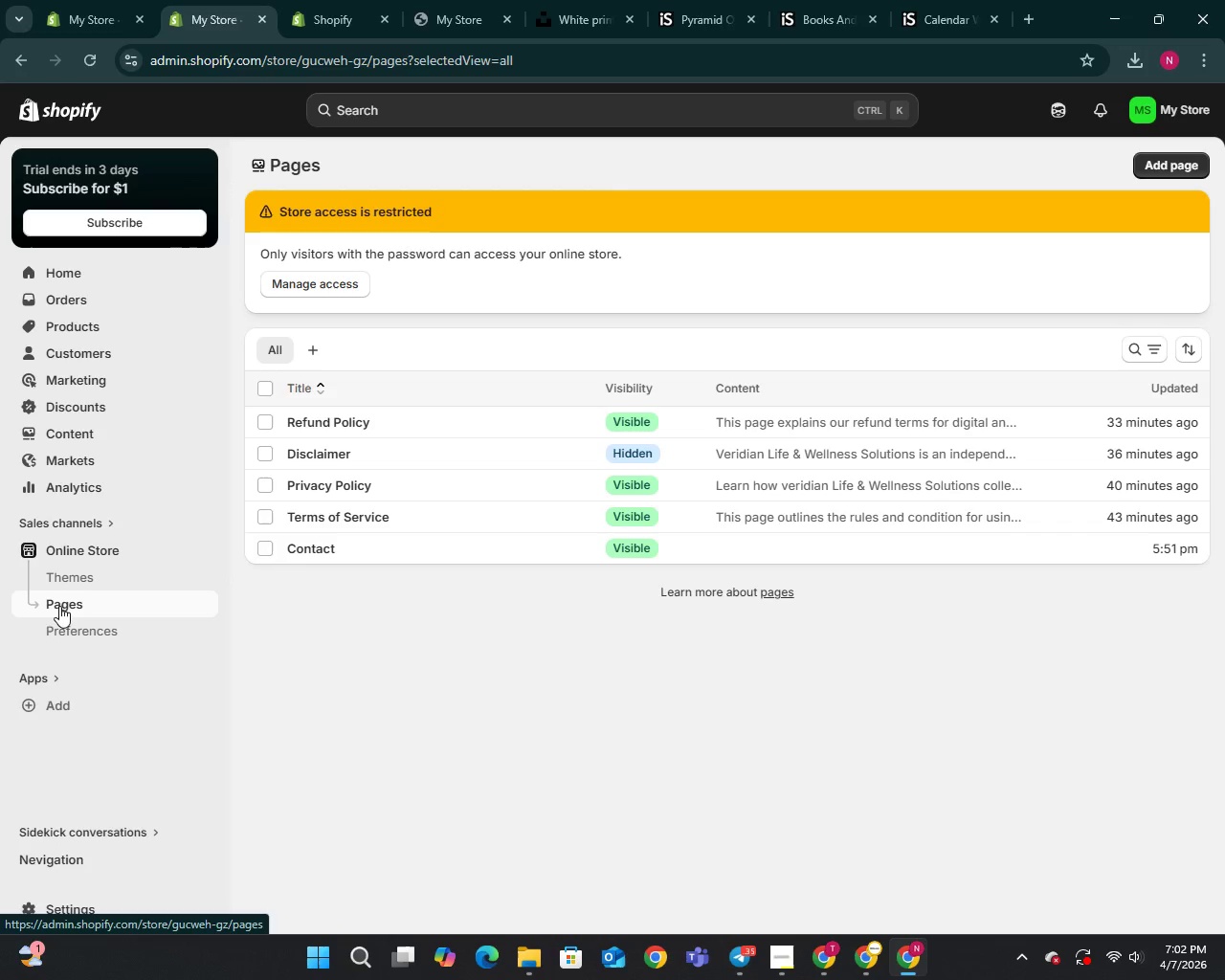 
wait(7.09)
 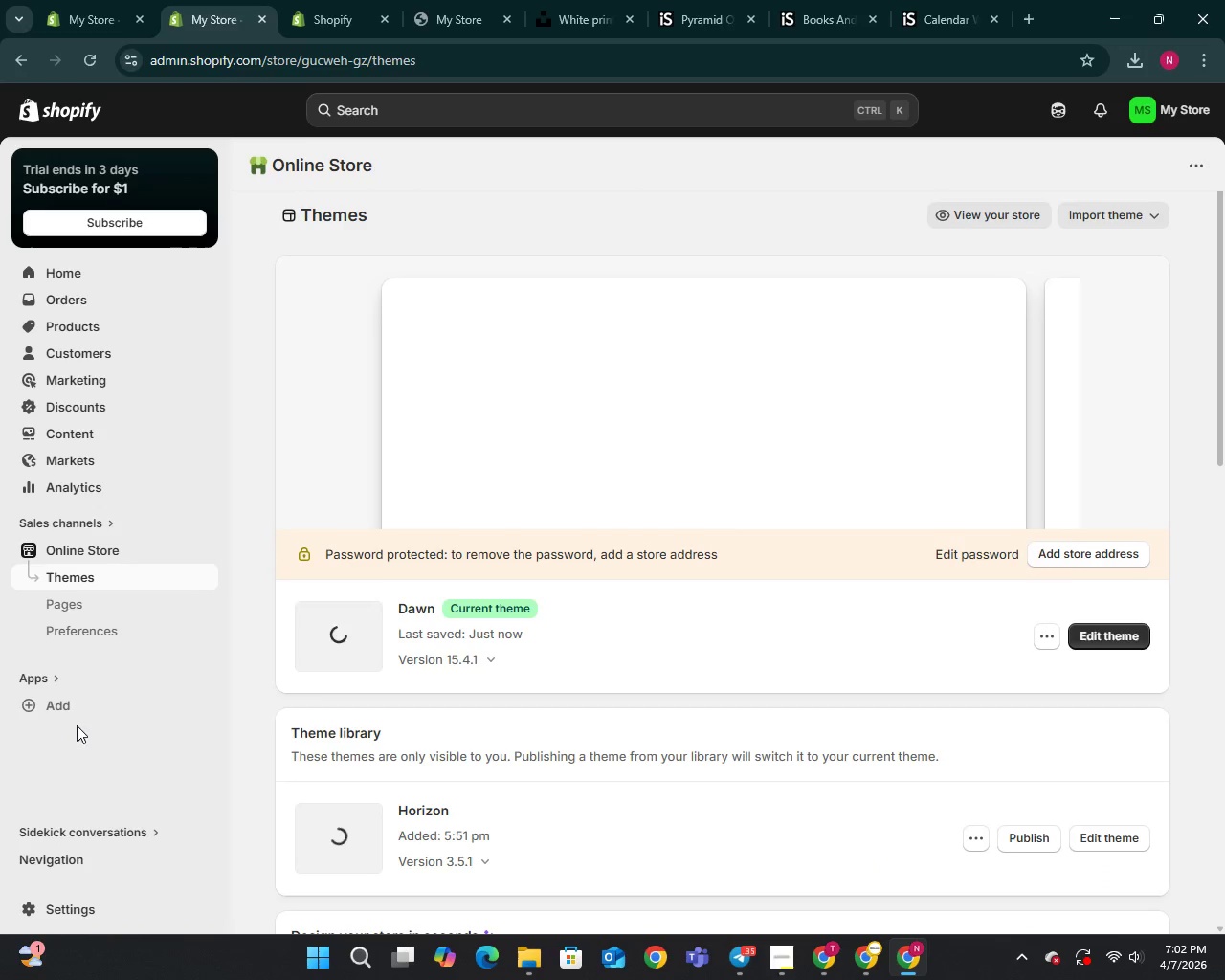 
left_click([484, 450])
 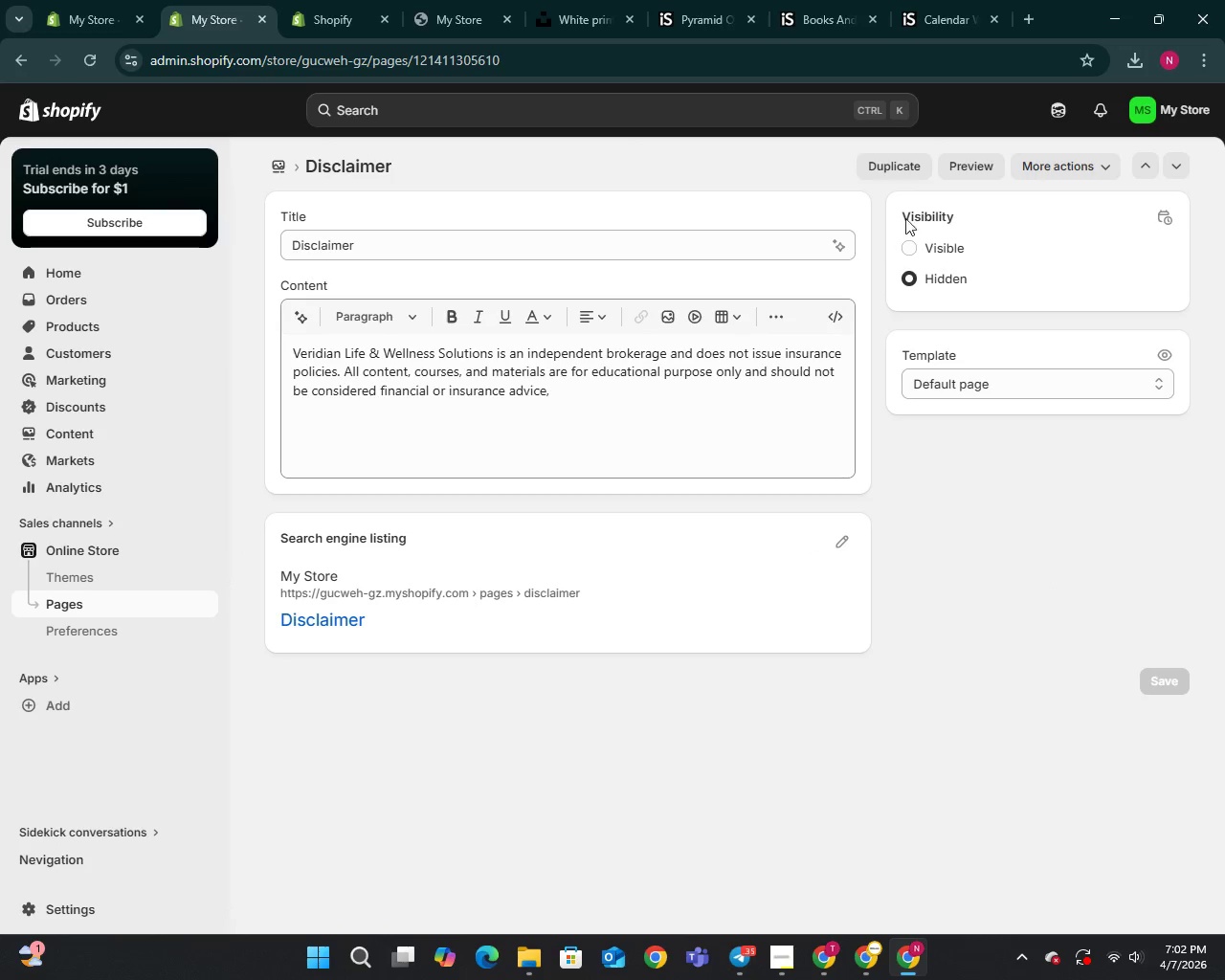 
left_click([911, 249])
 